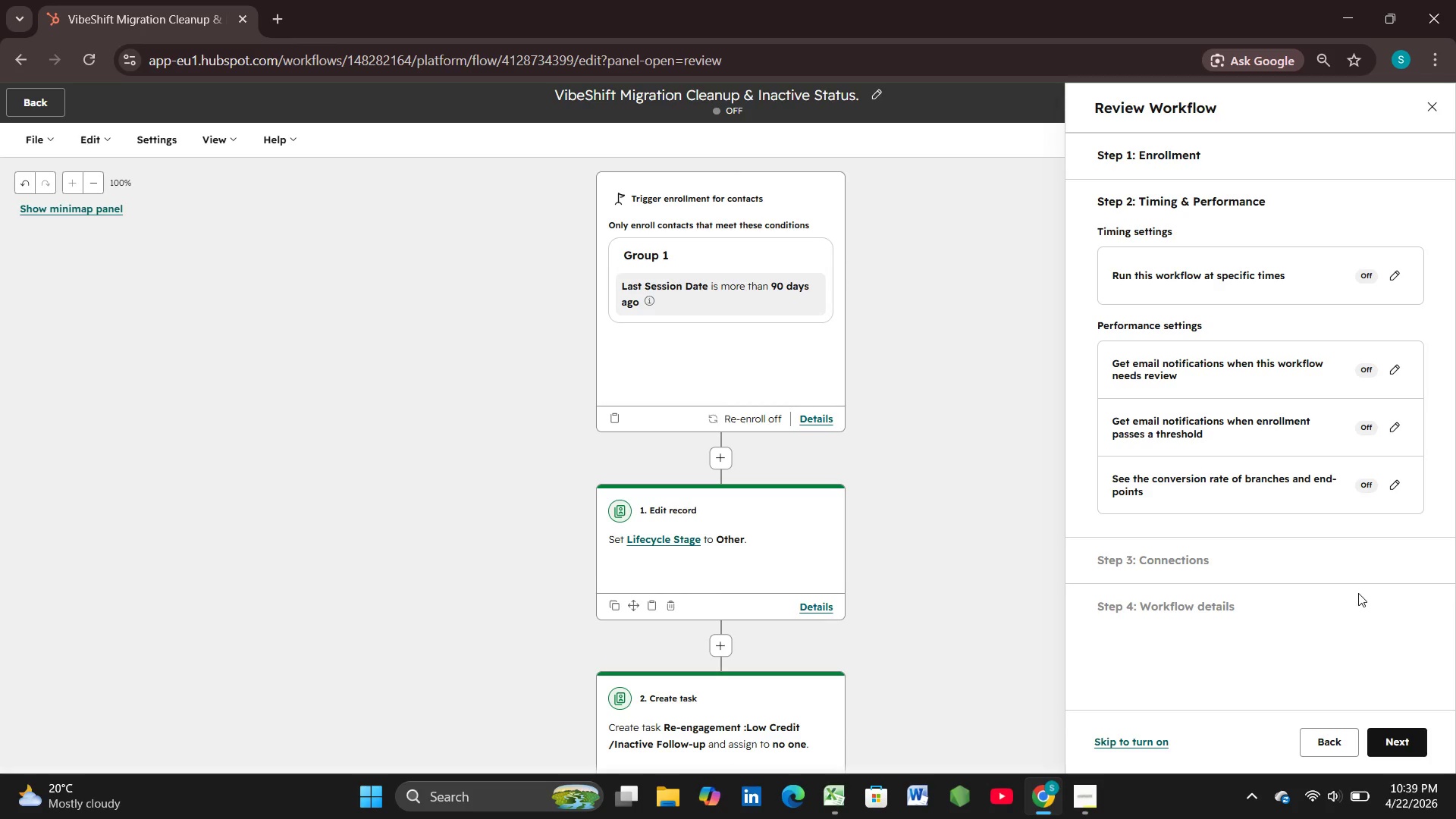 
wait(13.08)
 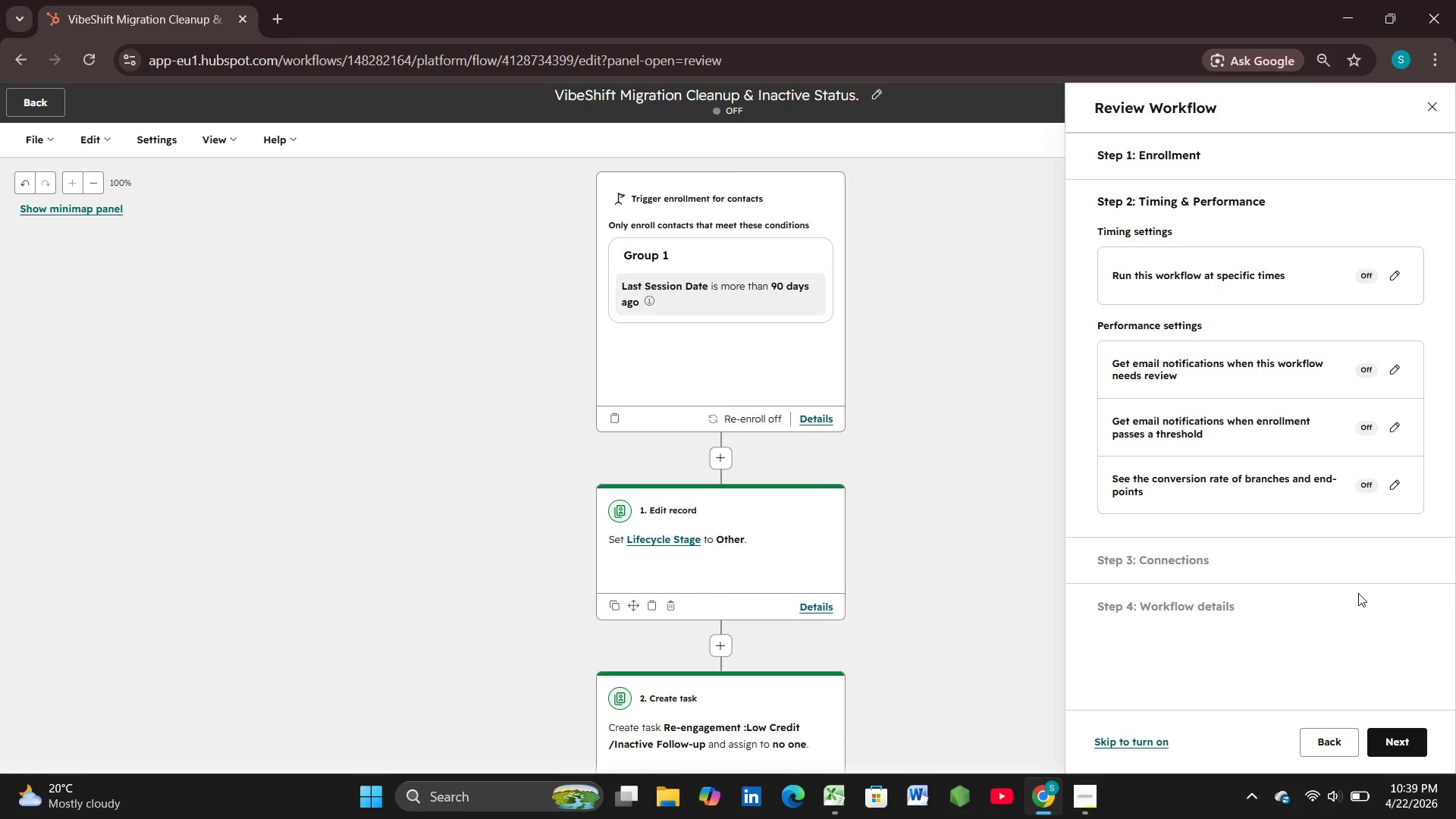 
scroll: coordinate [1200, 218], scroll_direction: down, amount: 1.0
 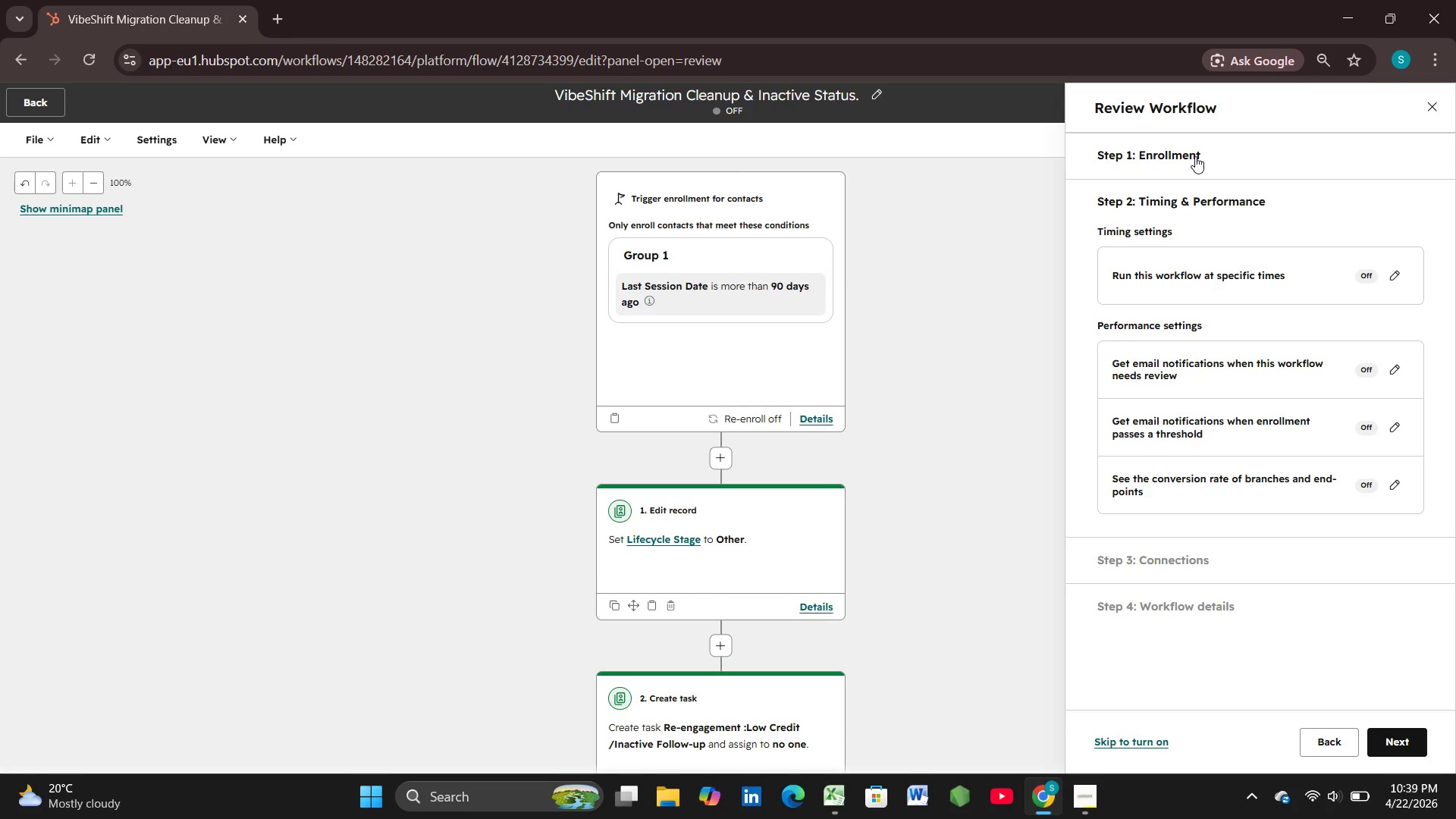 
left_click([1195, 156])
 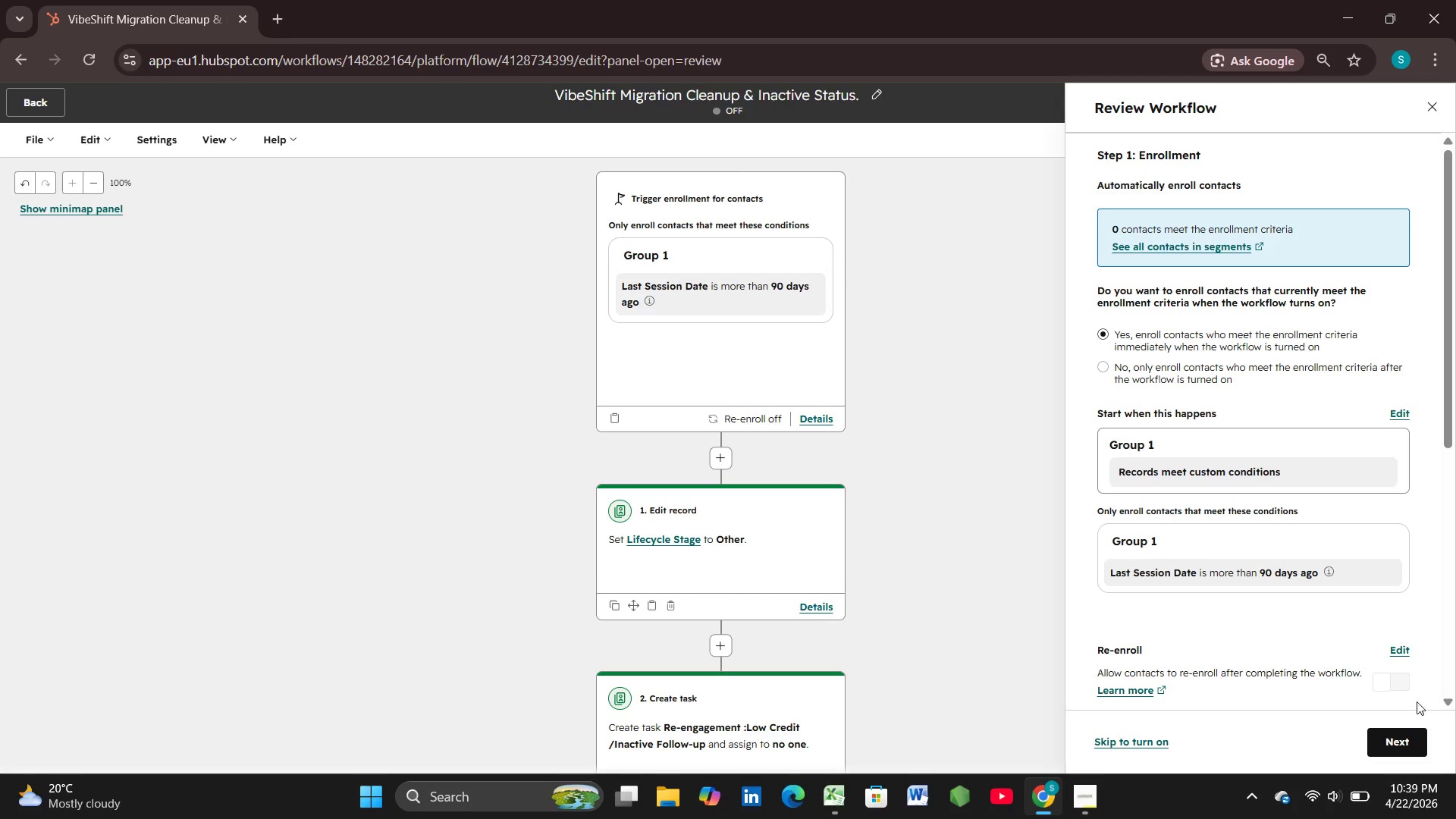 
left_click([1414, 736])
 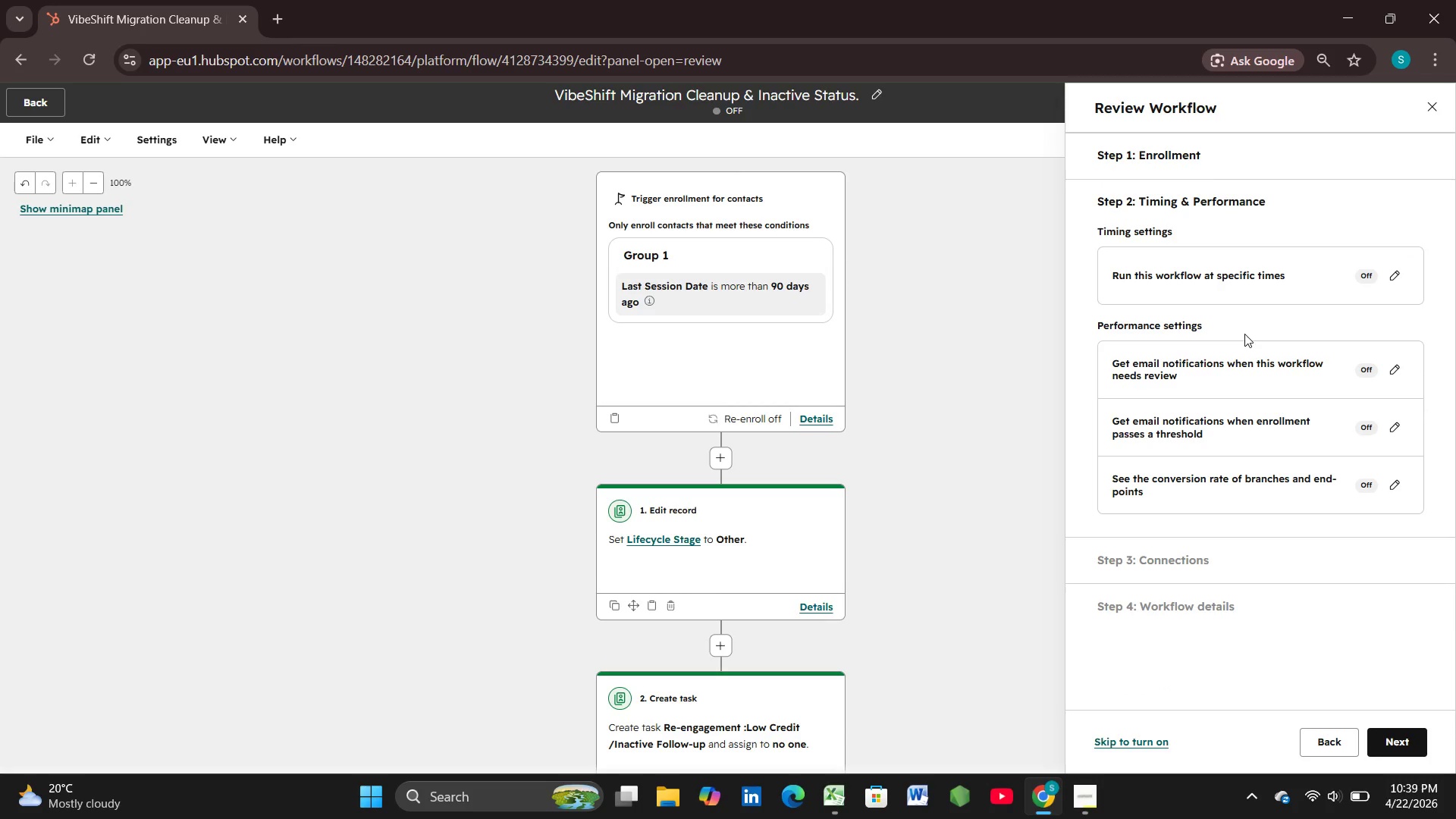 
wait(5.61)
 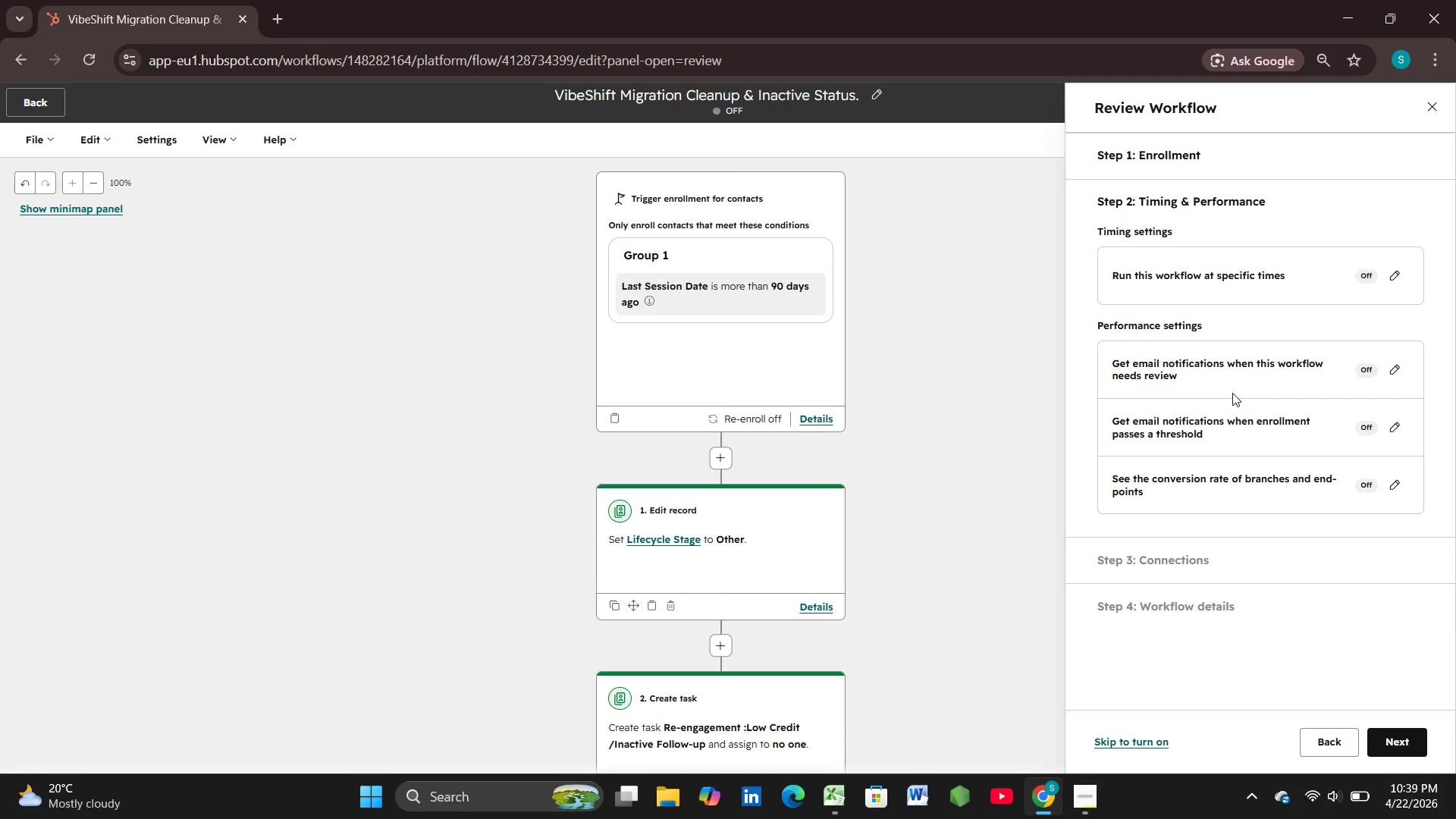 
scroll: coordinate [1268, 445], scroll_direction: down, amount: 2.0
 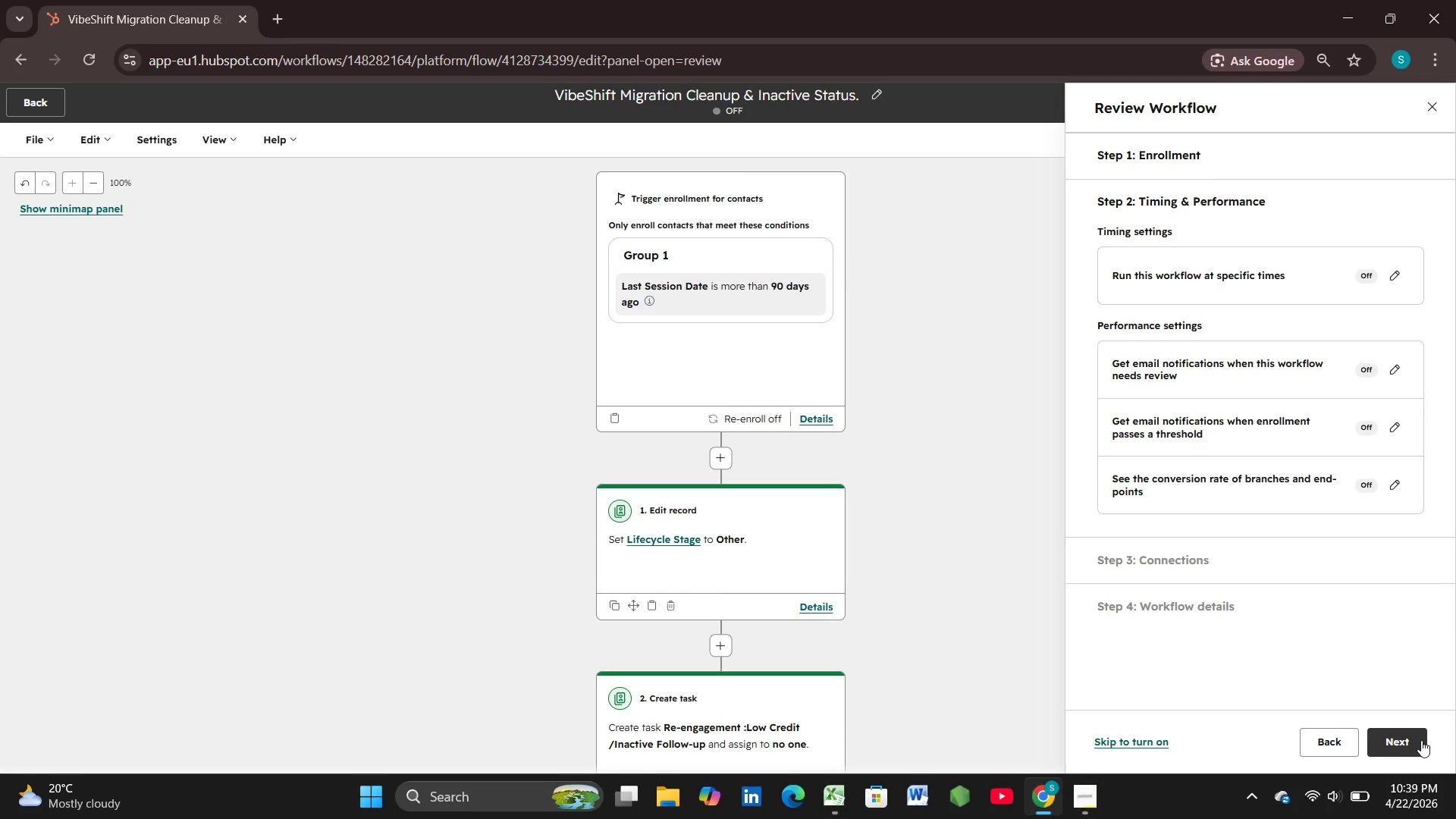 
left_click([1411, 736])
 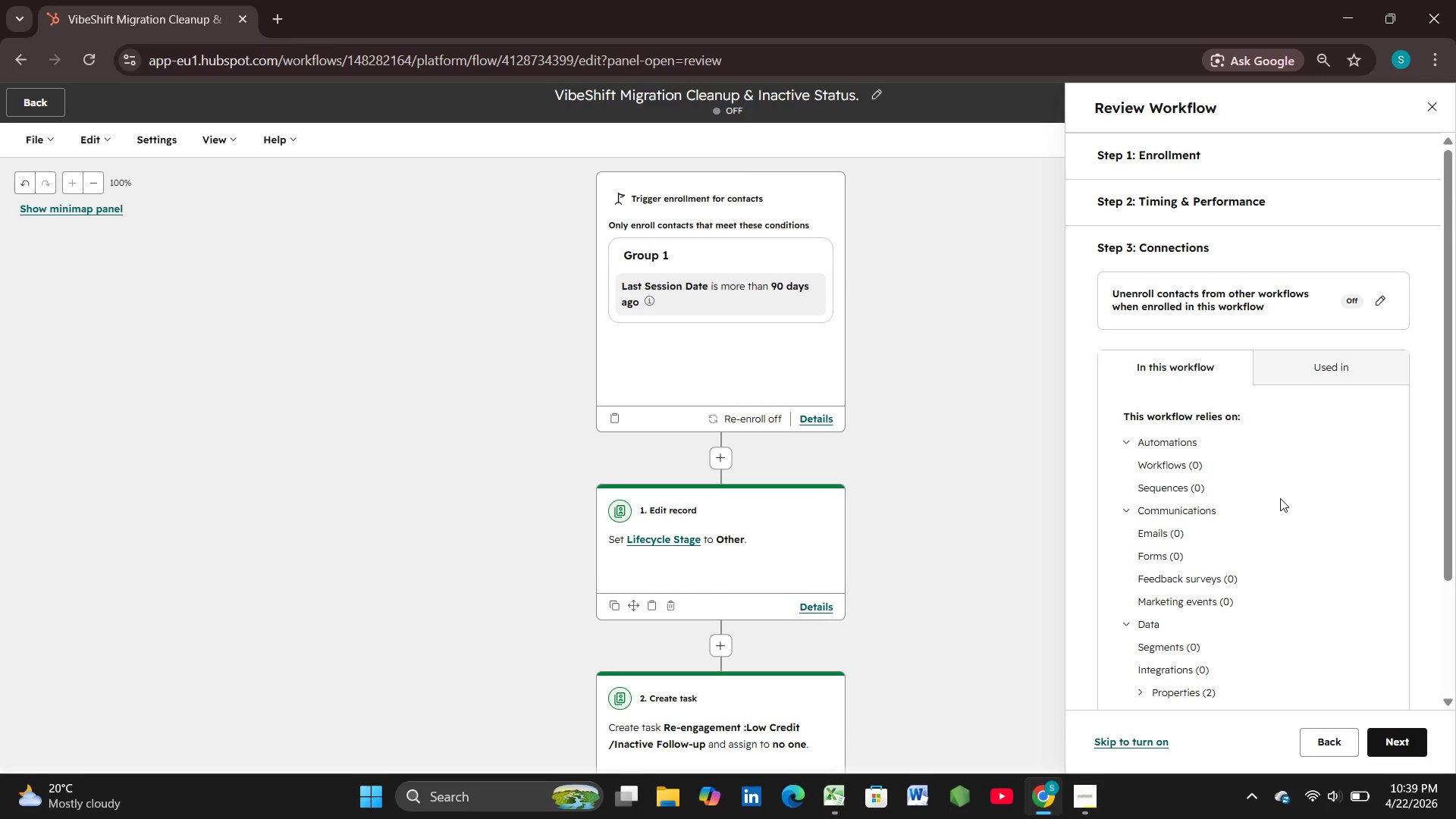 
scroll: coordinate [1279, 498], scroll_direction: down, amount: 5.0
 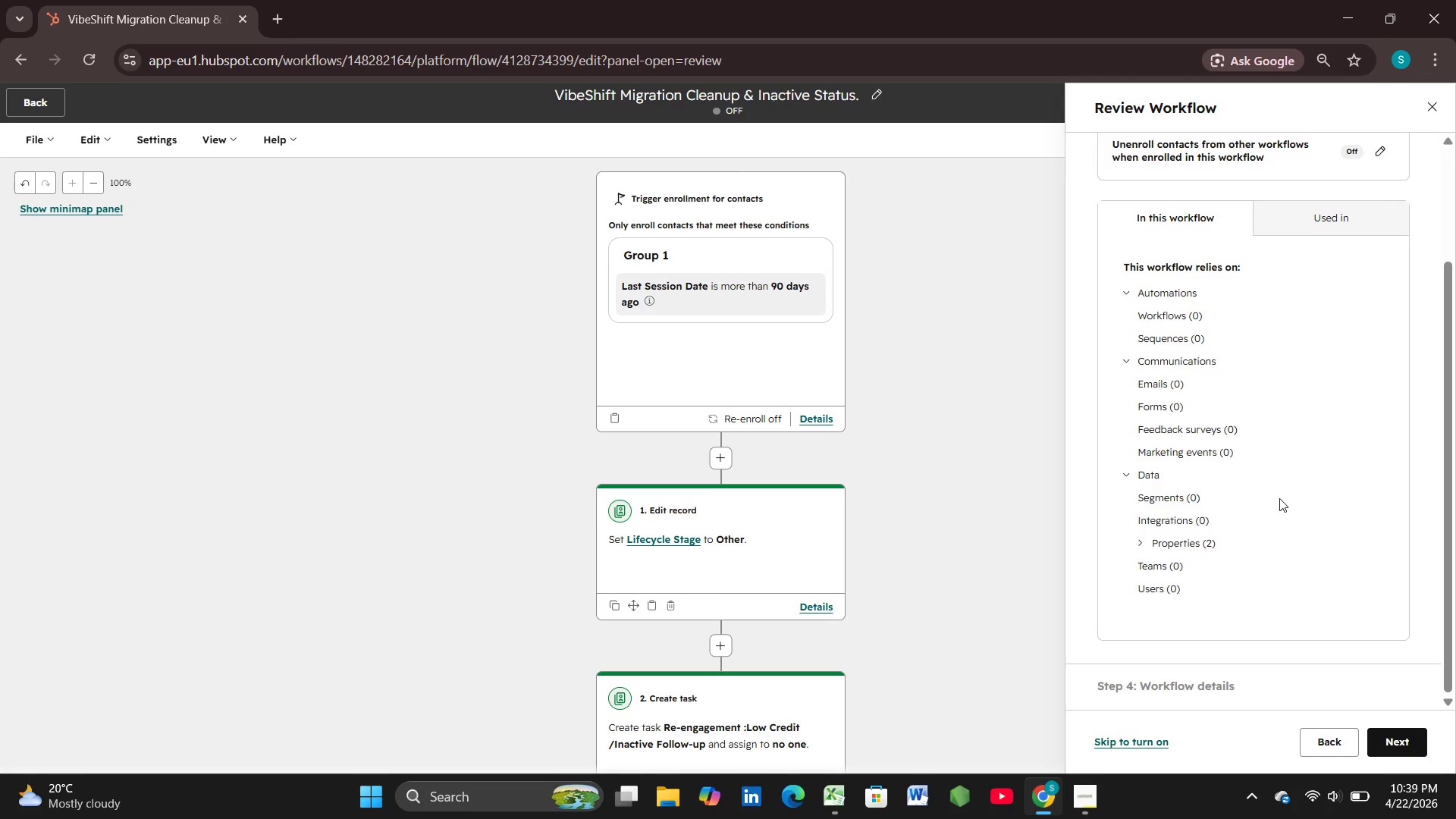 
scroll: coordinate [1279, 498], scroll_direction: up, amount: 2.0
 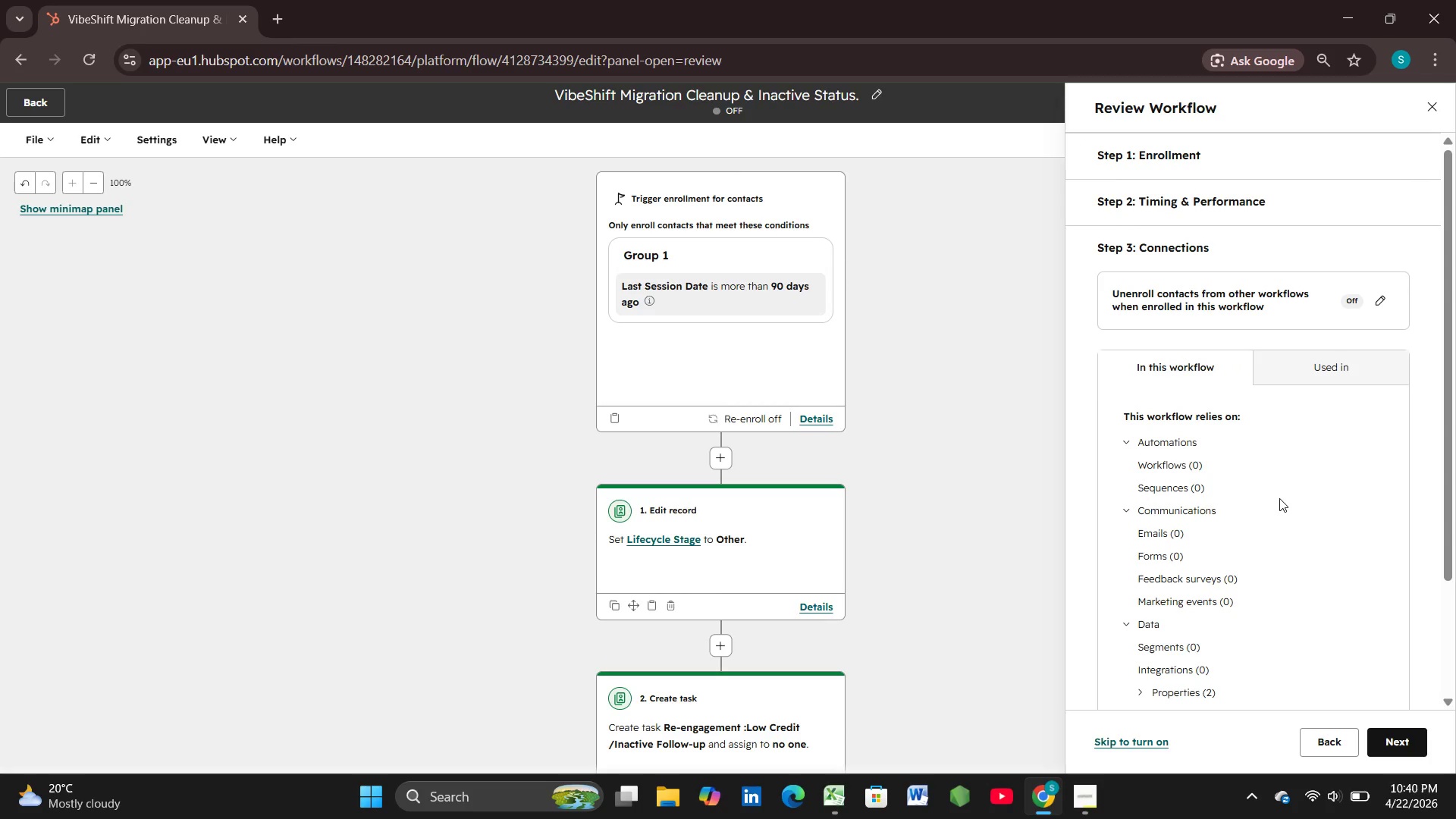 
scroll: coordinate [1279, 498], scroll_direction: down, amount: 1.0
 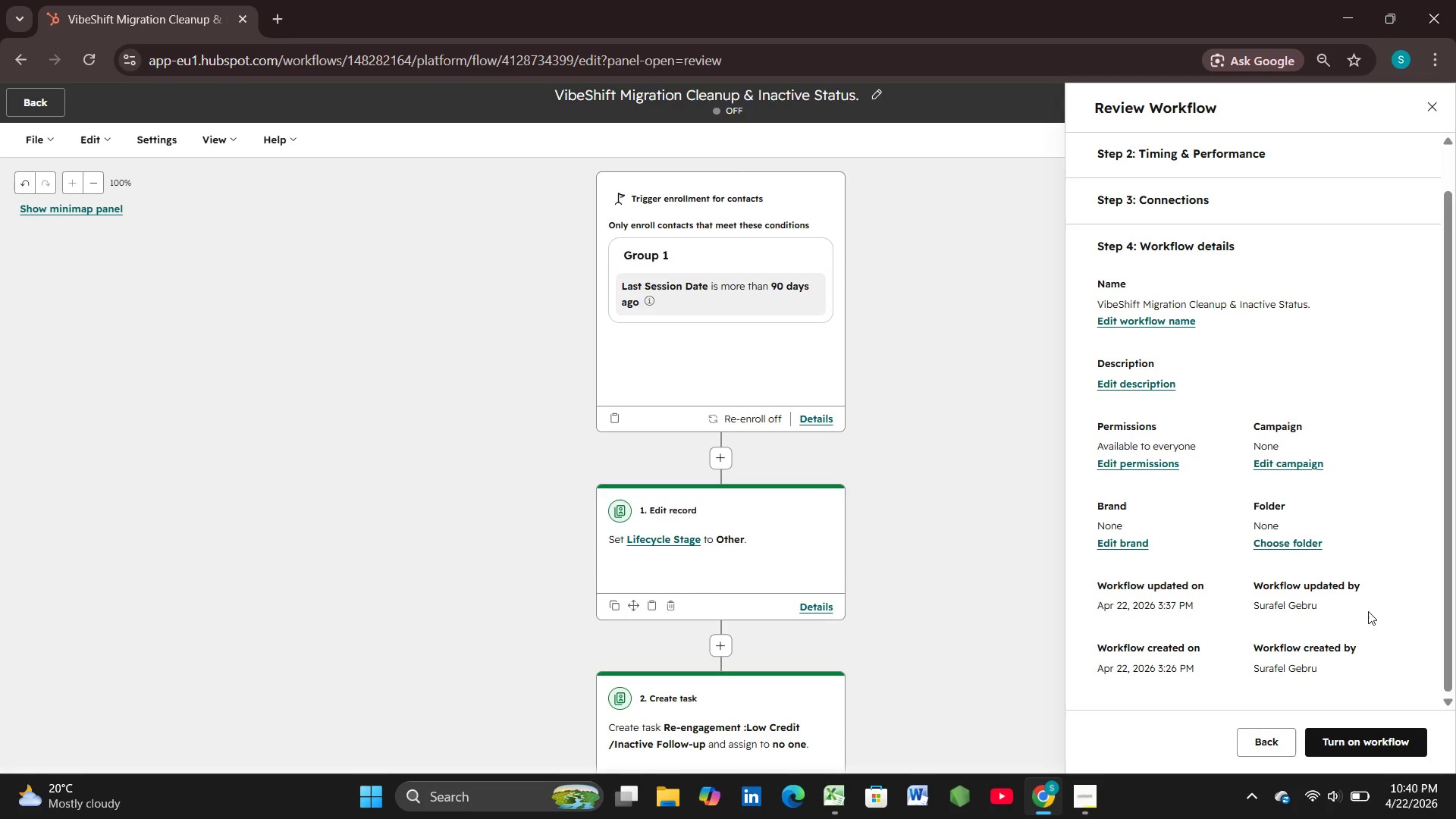 
wait(5.2)
 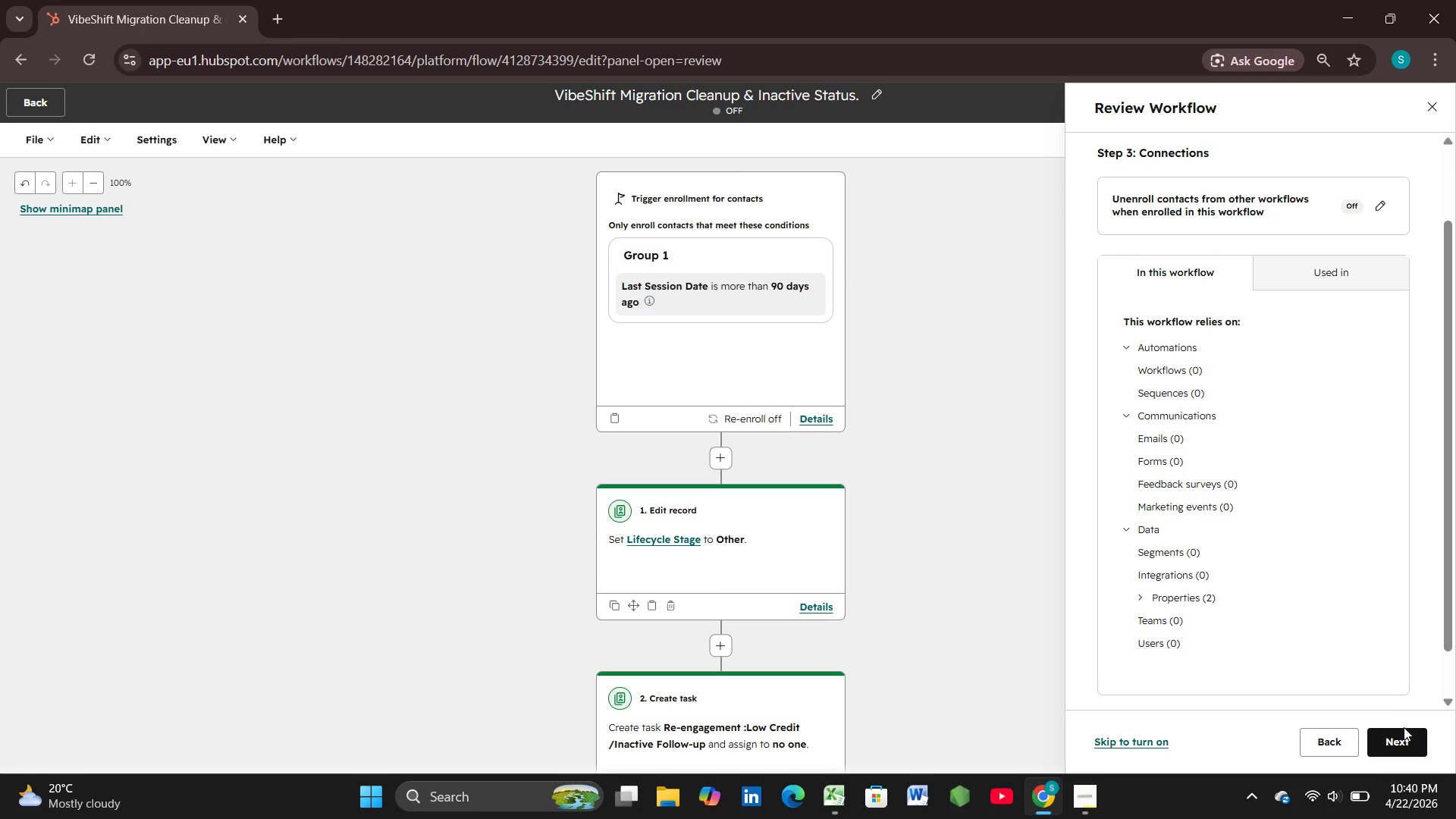 
scroll: coordinate [1370, 613], scroll_direction: down, amount: 1.0
 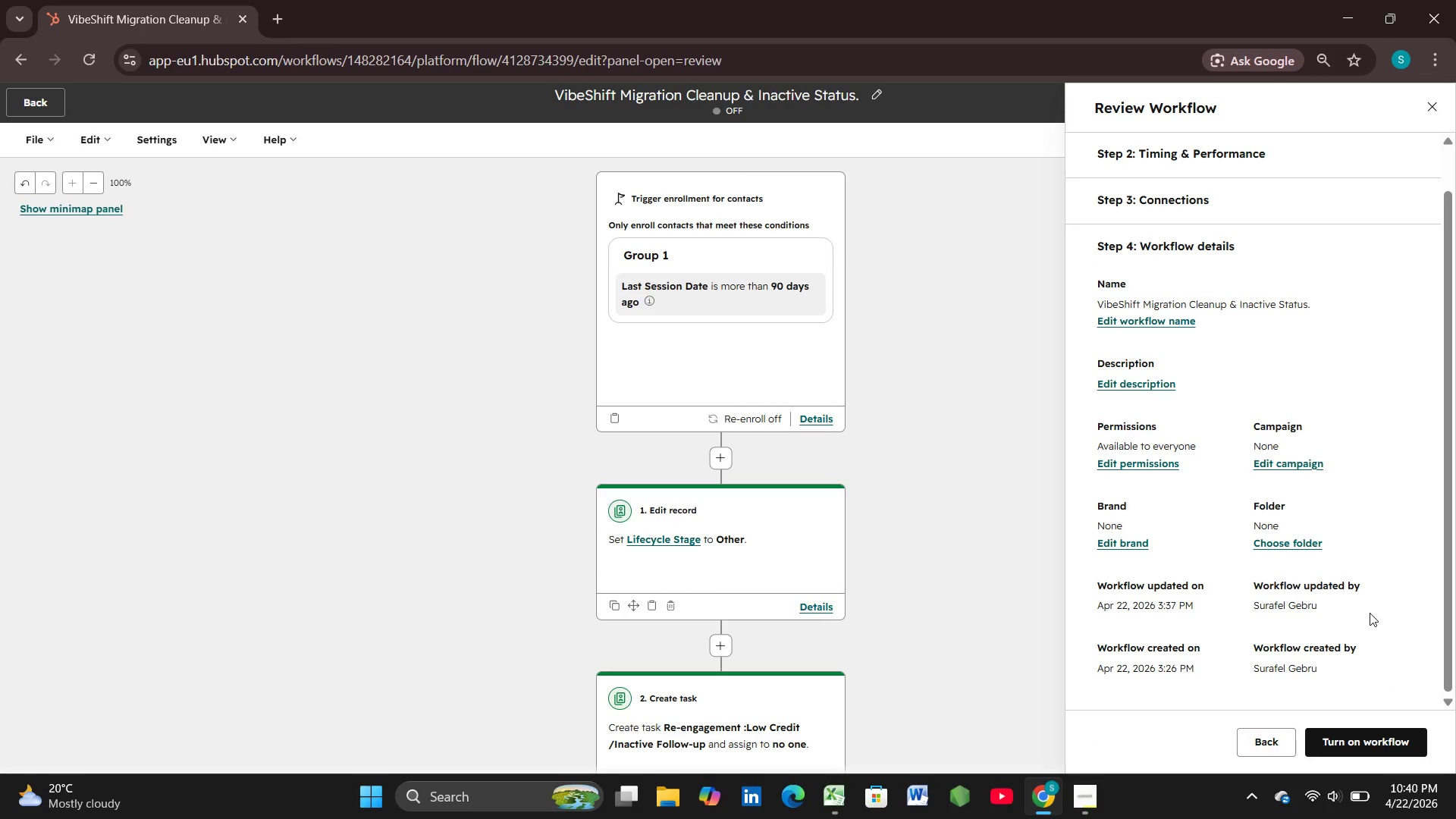 
wait(10.14)
 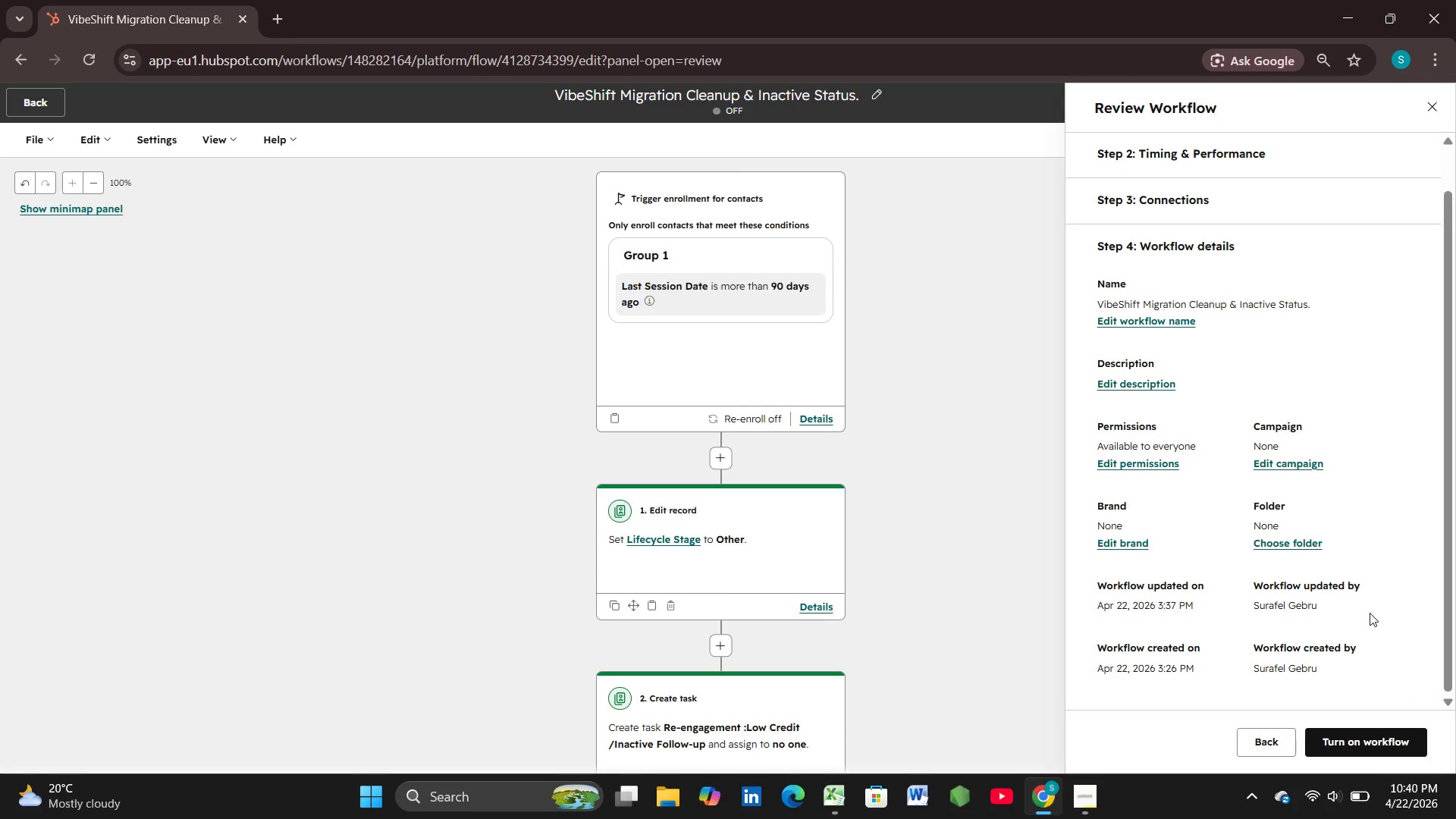 
left_click([1374, 739])
 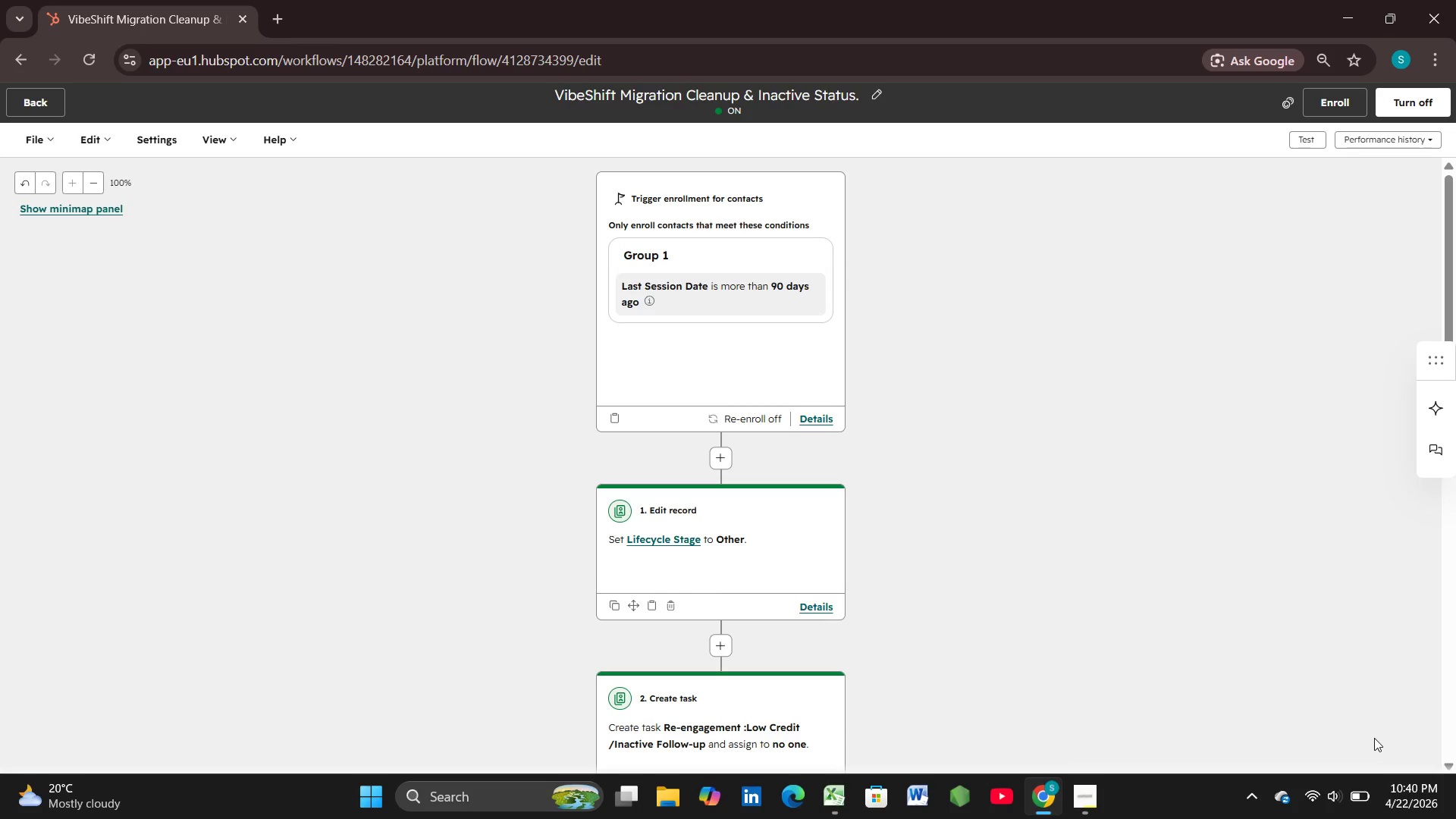 
wait(7.75)
 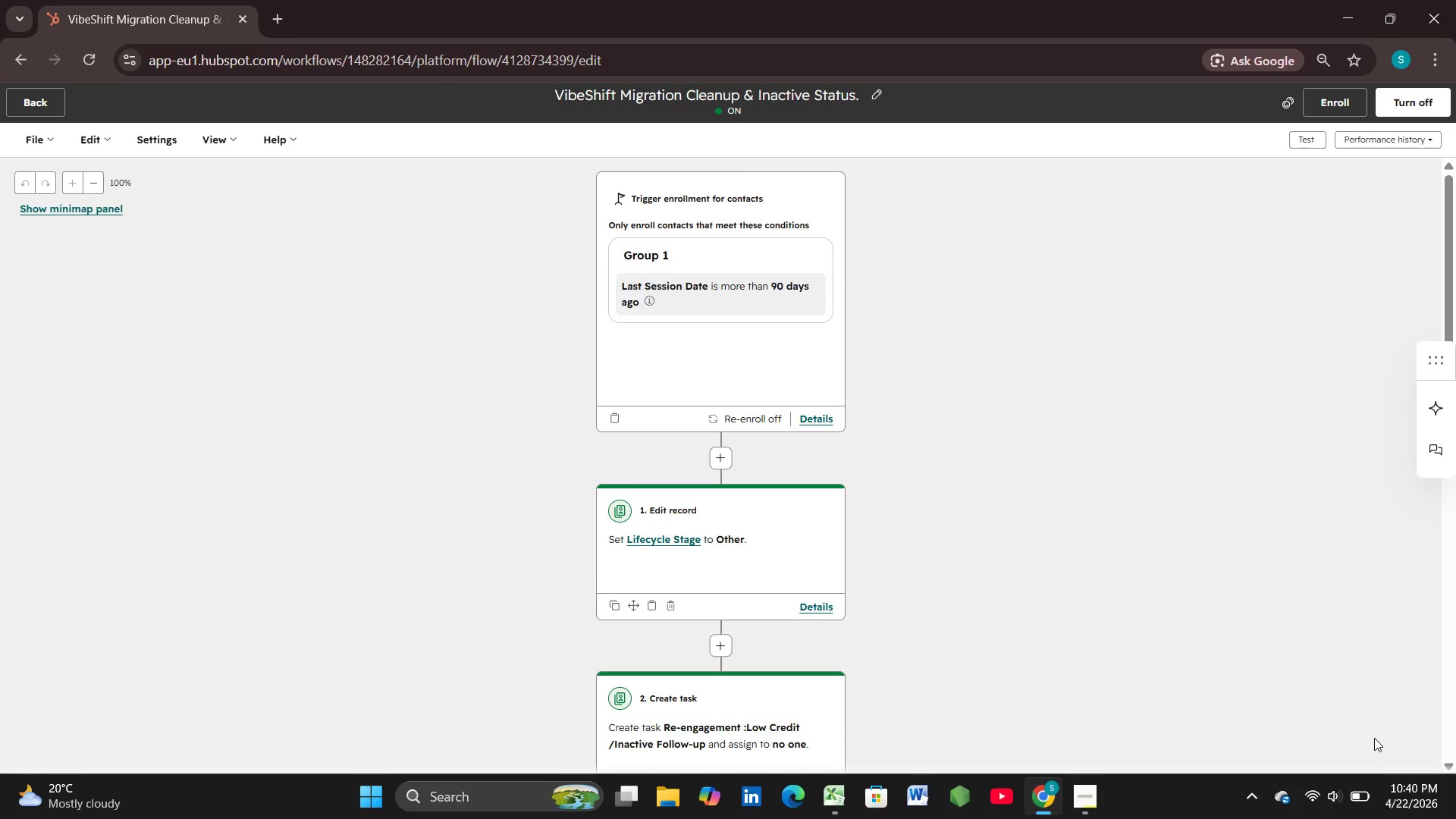 
scroll: coordinate [1300, 627], scroll_direction: down, amount: 4.0
 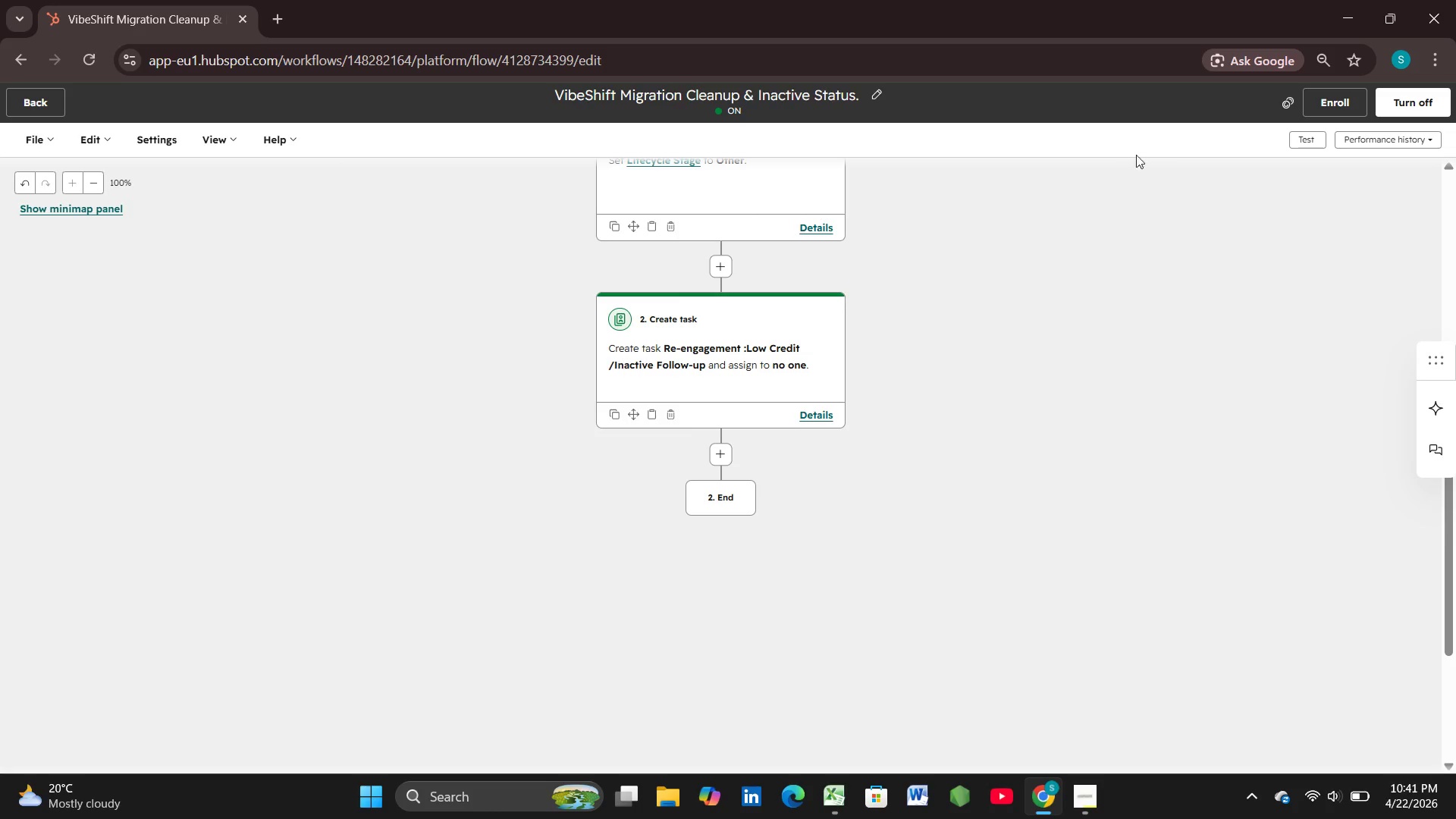 
wait(92.8)
 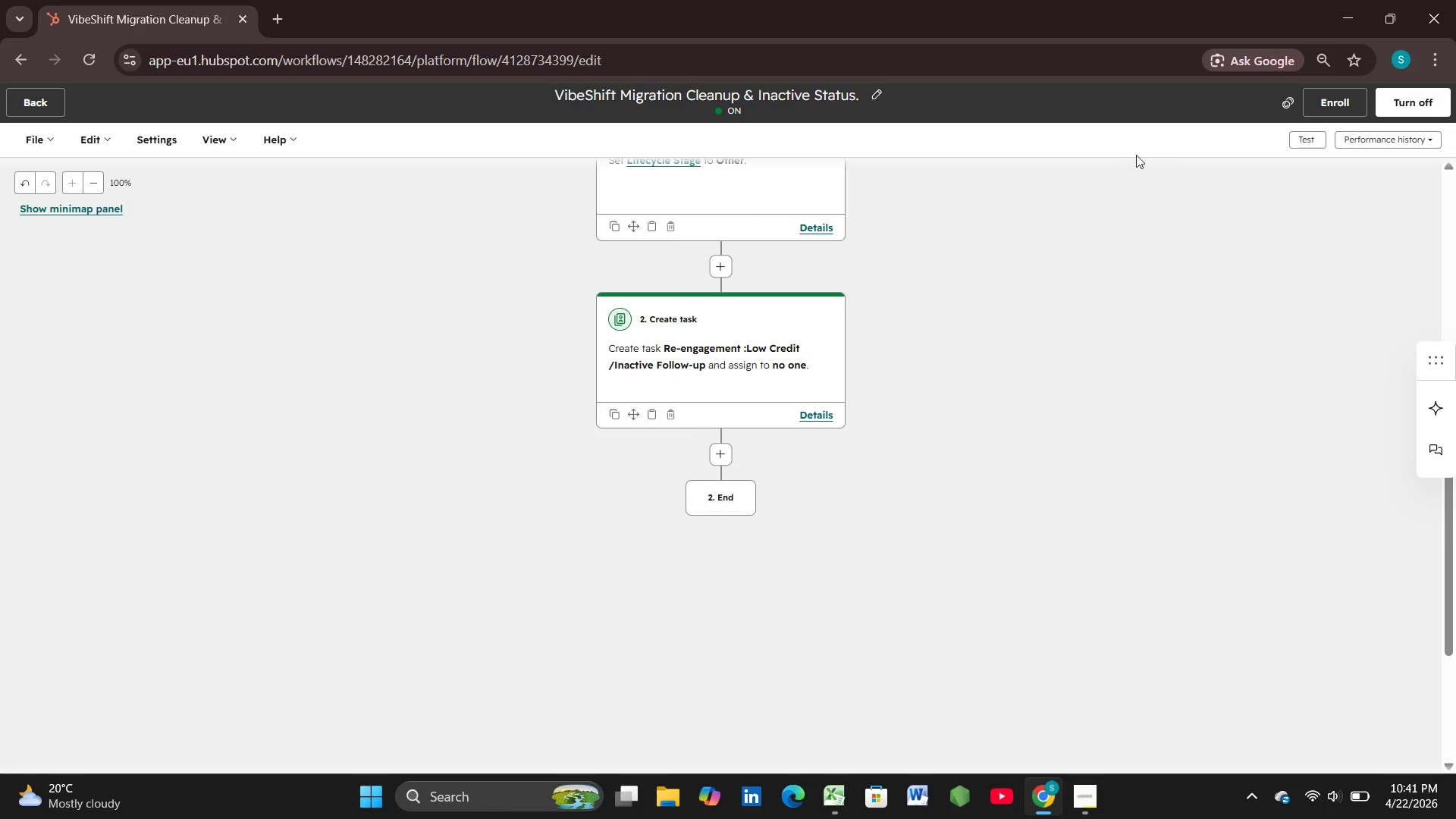 
left_click([24, 68])
 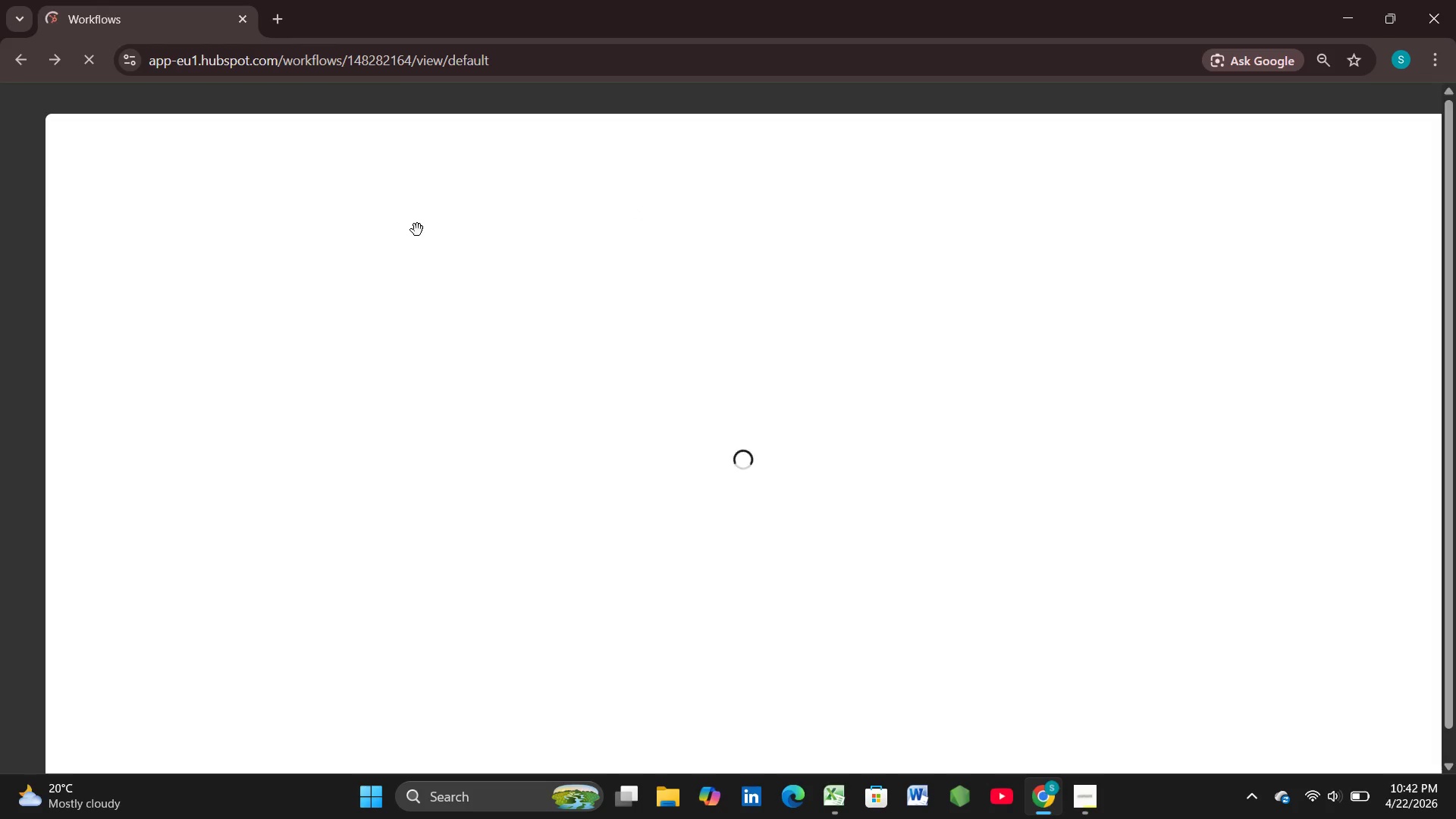 
wait(10.08)
 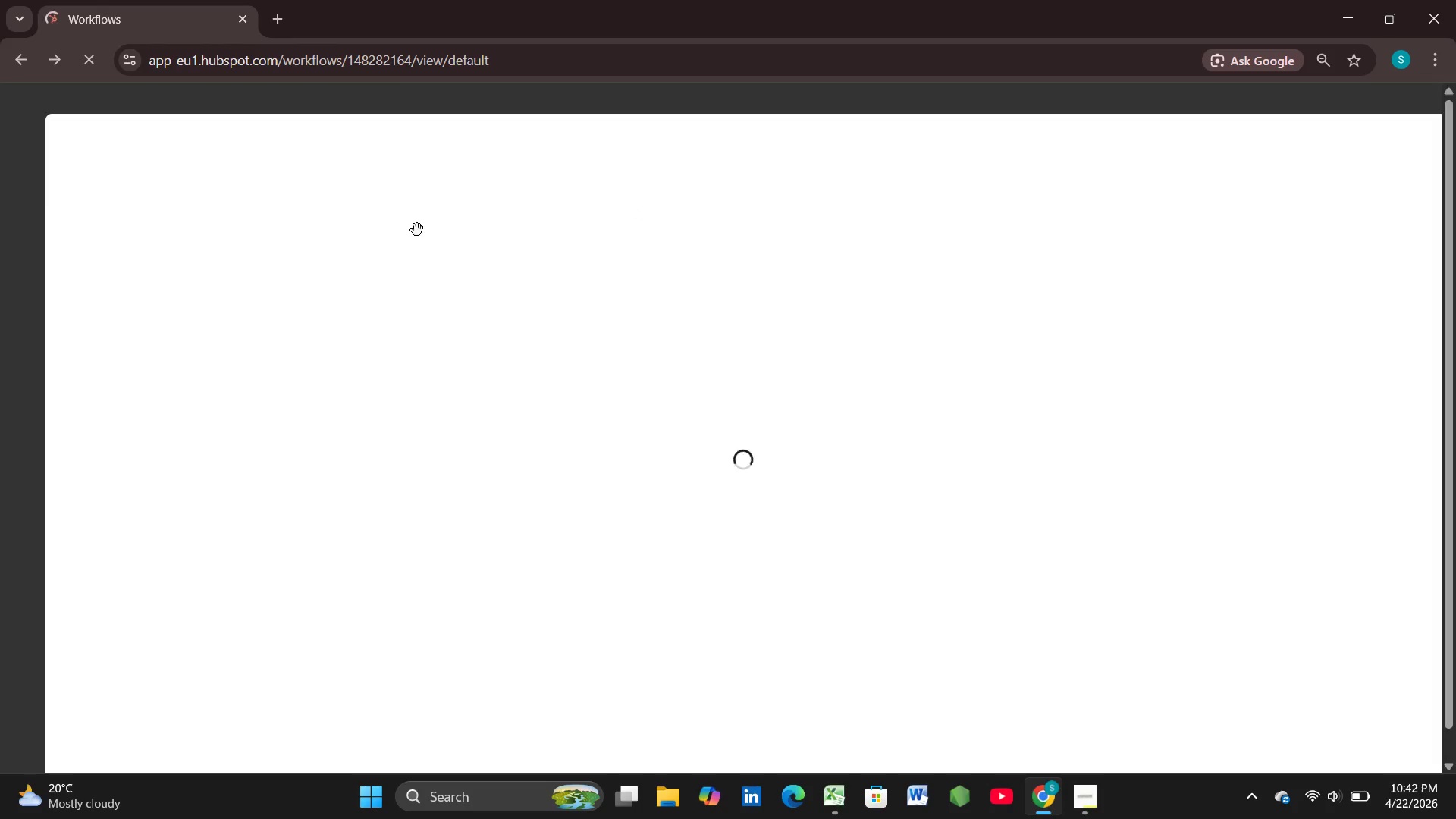 
mouse_move([8, 483])
 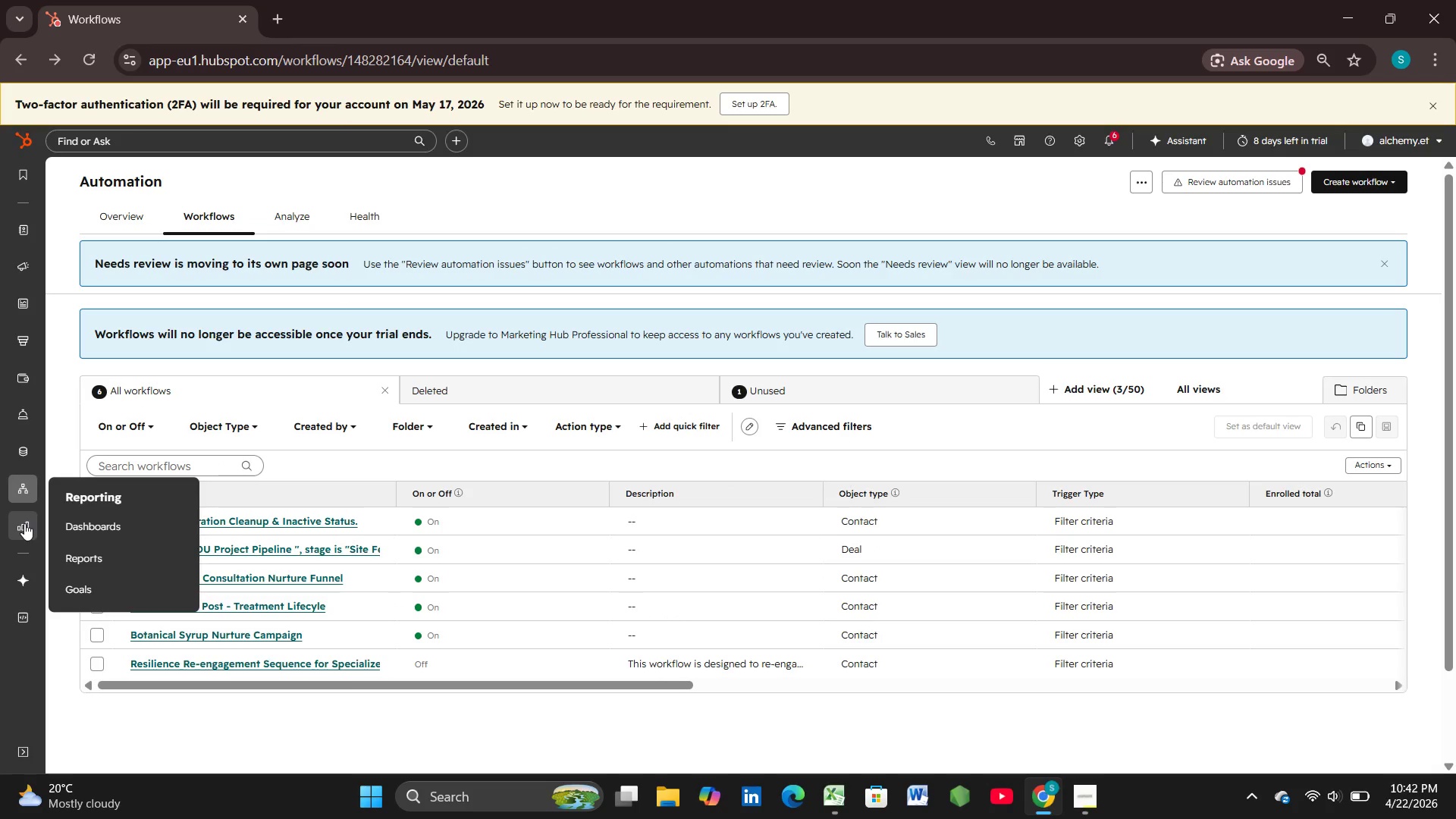 
left_click([77, 528])
 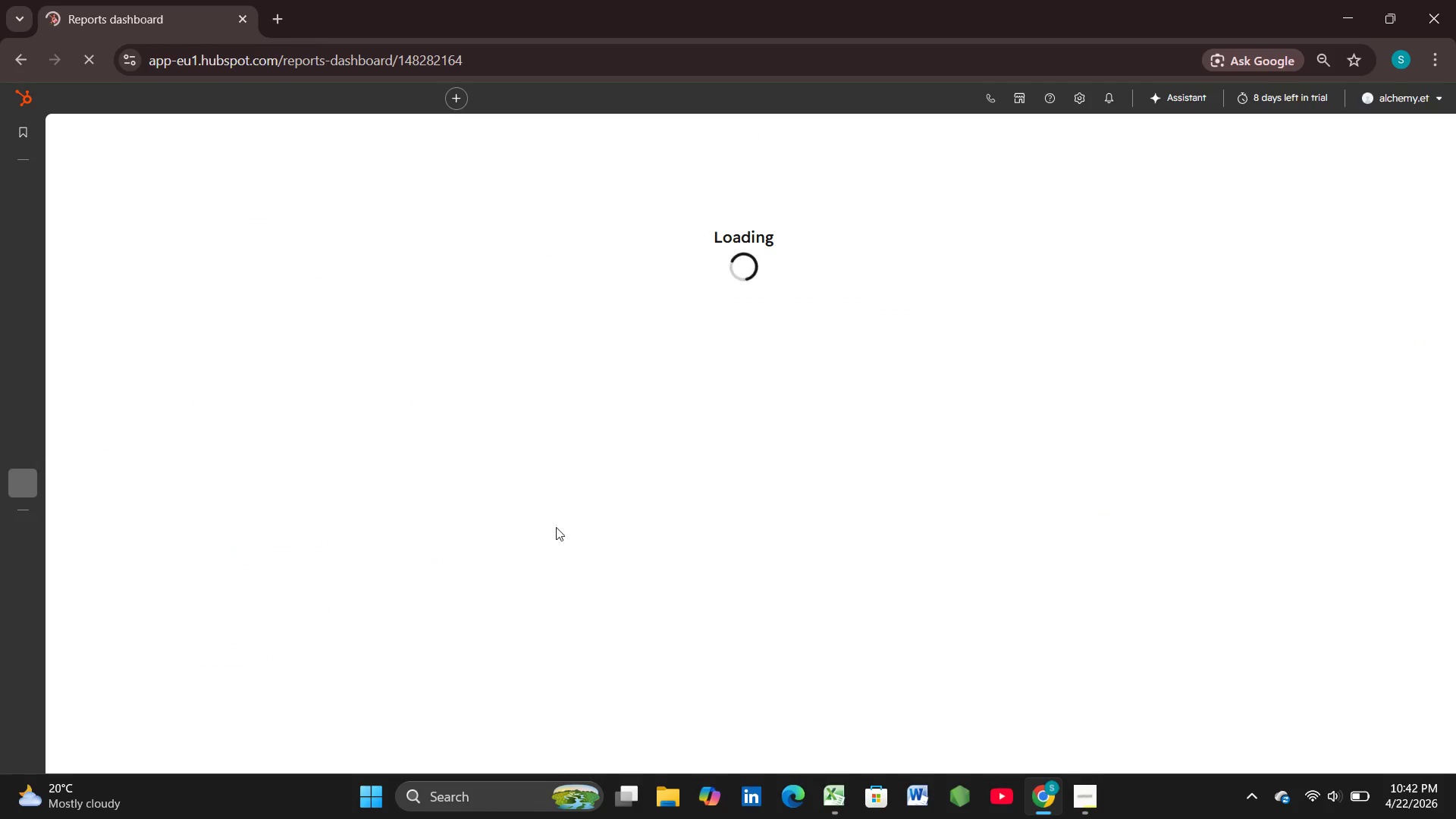 
wait(8.52)
 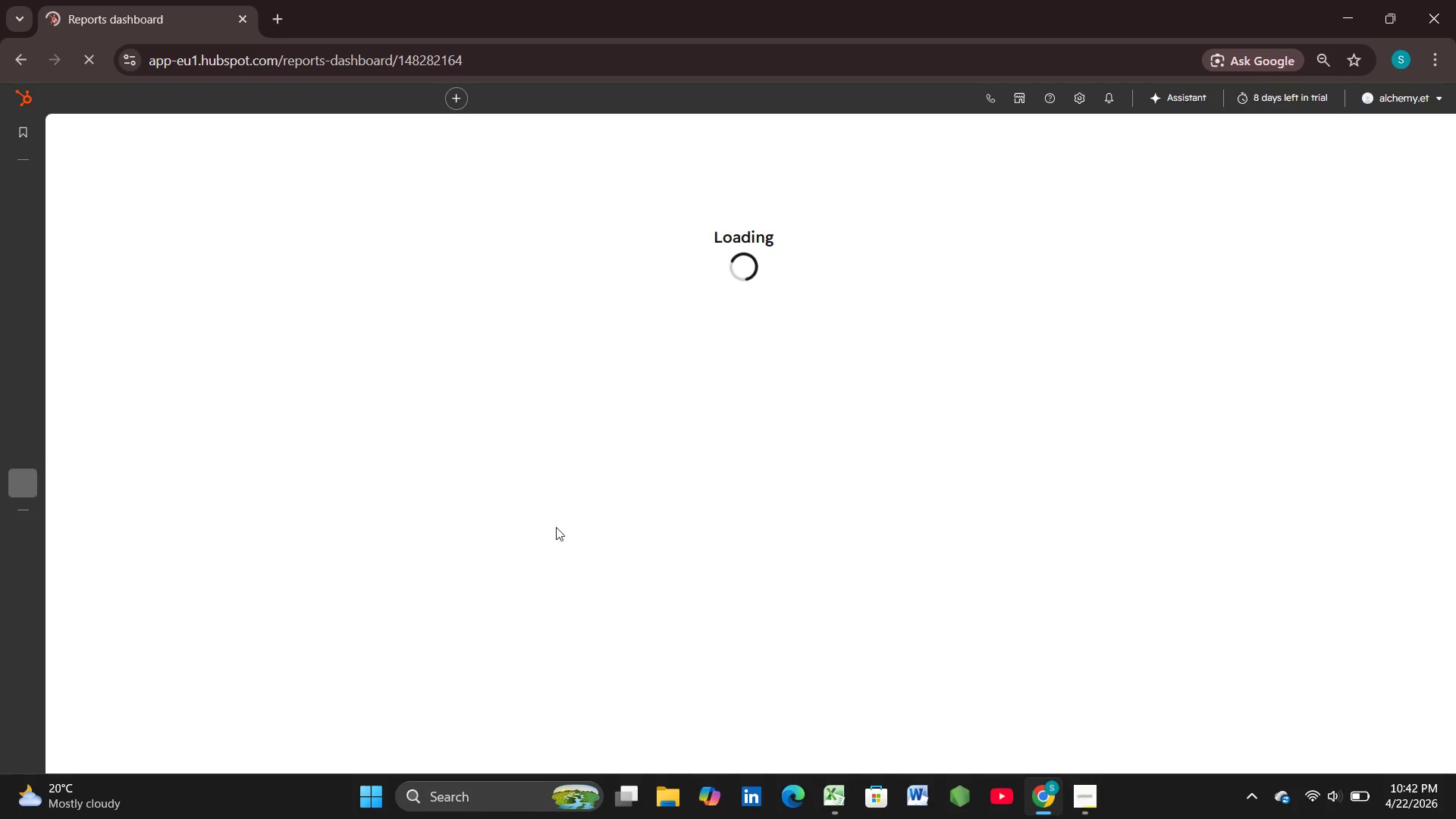 
mouse_move([1389, 165])
 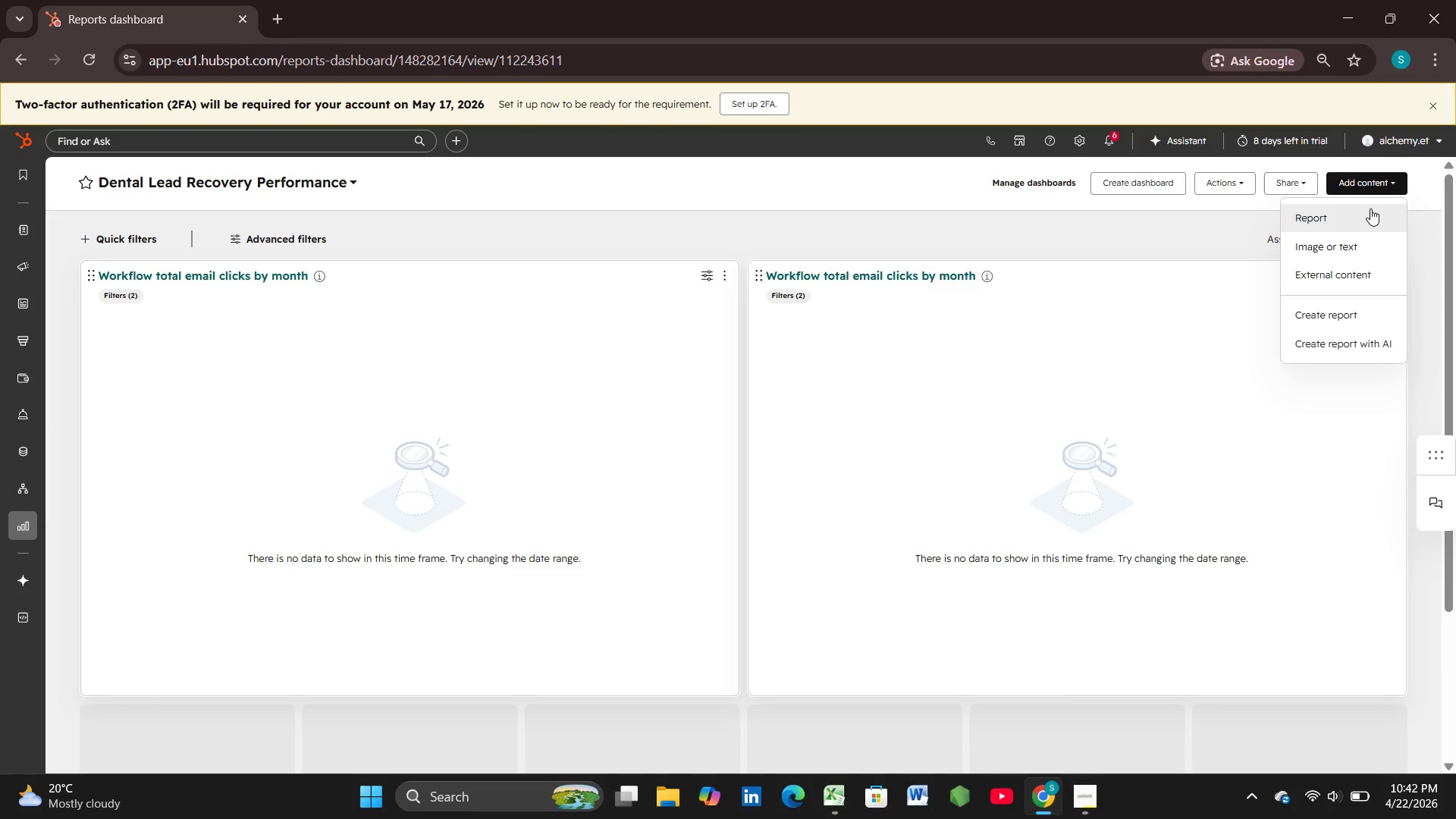 
wait(17.62)
 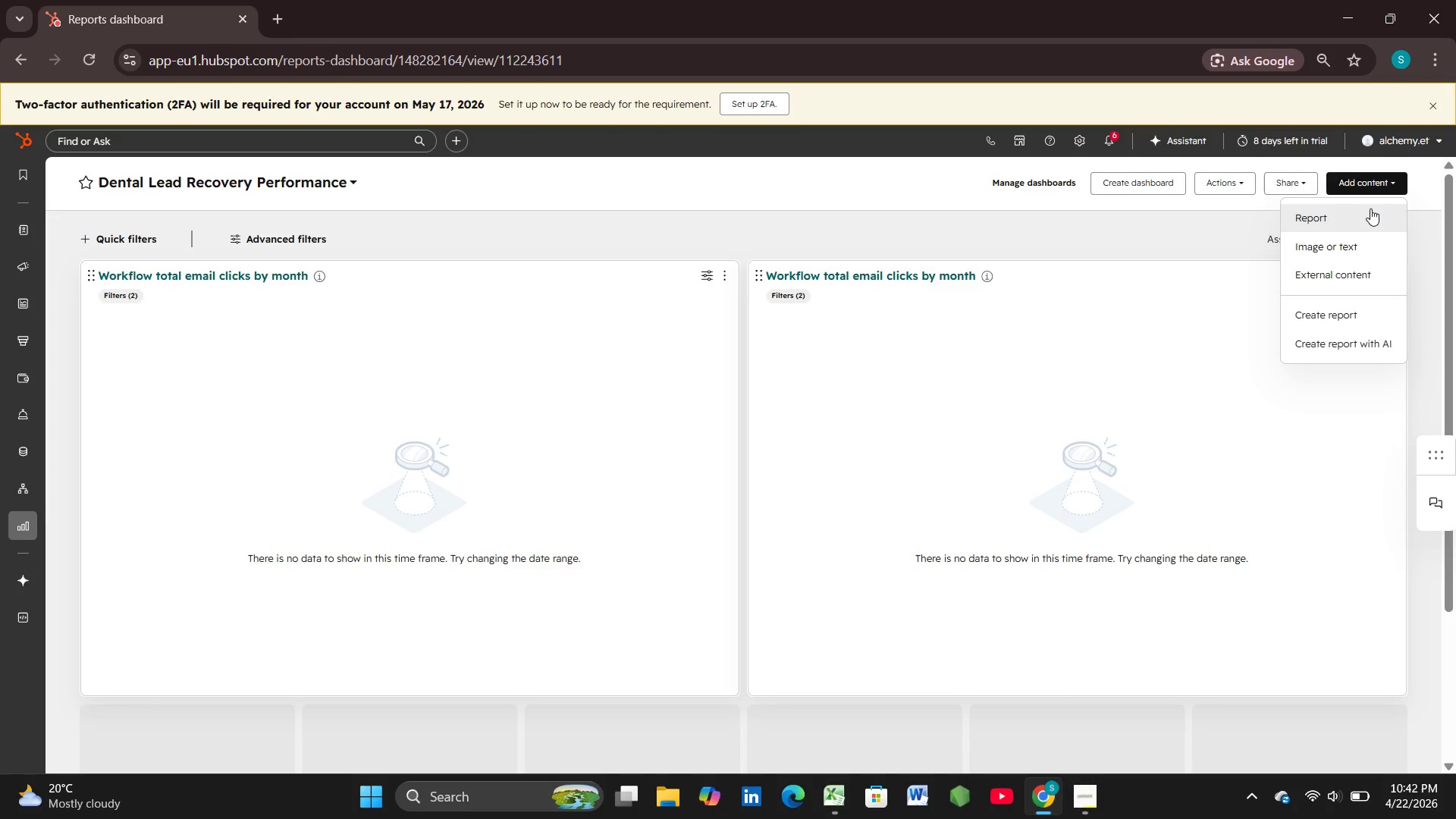 
left_click([1135, 190])
 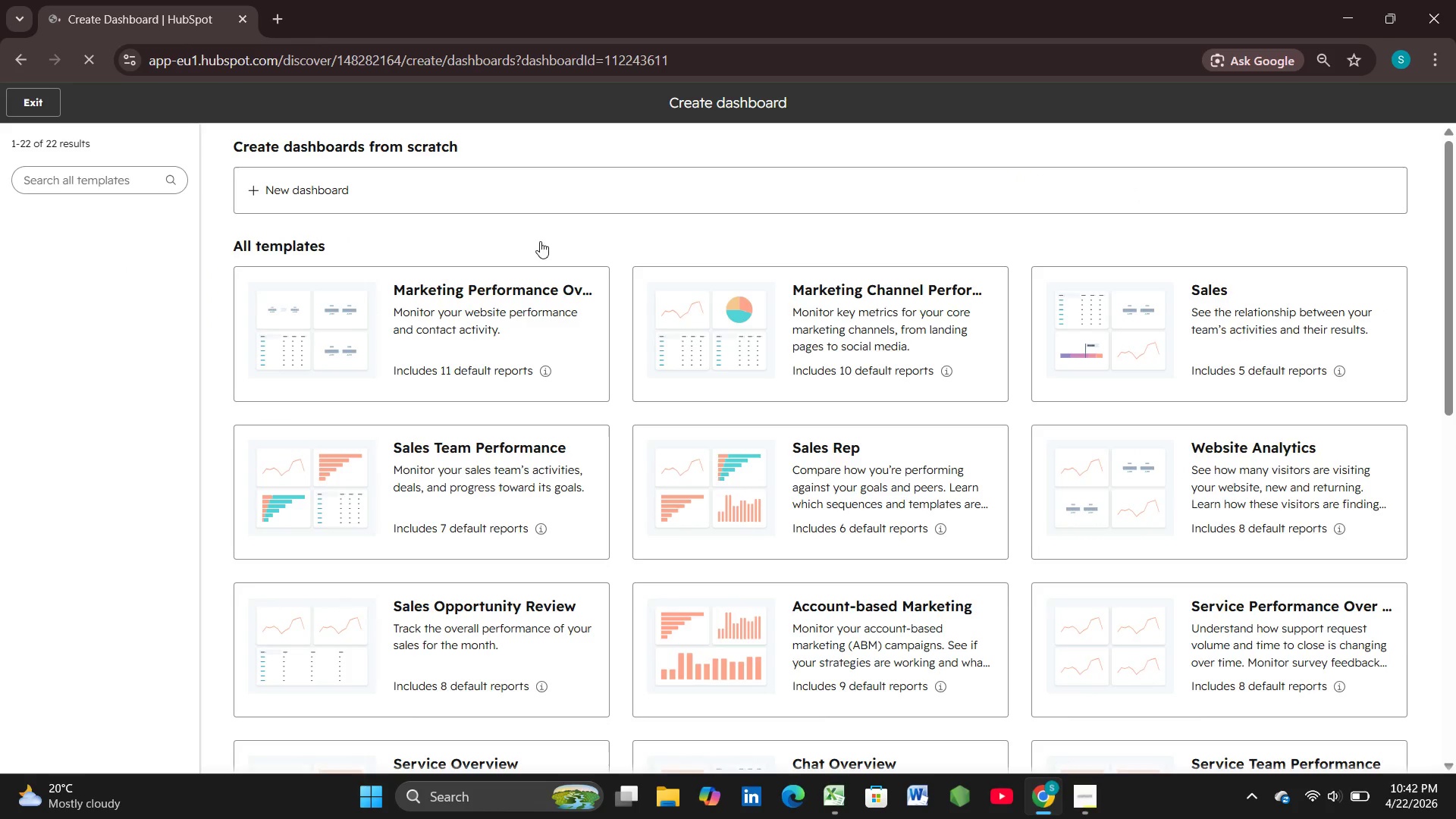 
wait(7.22)
 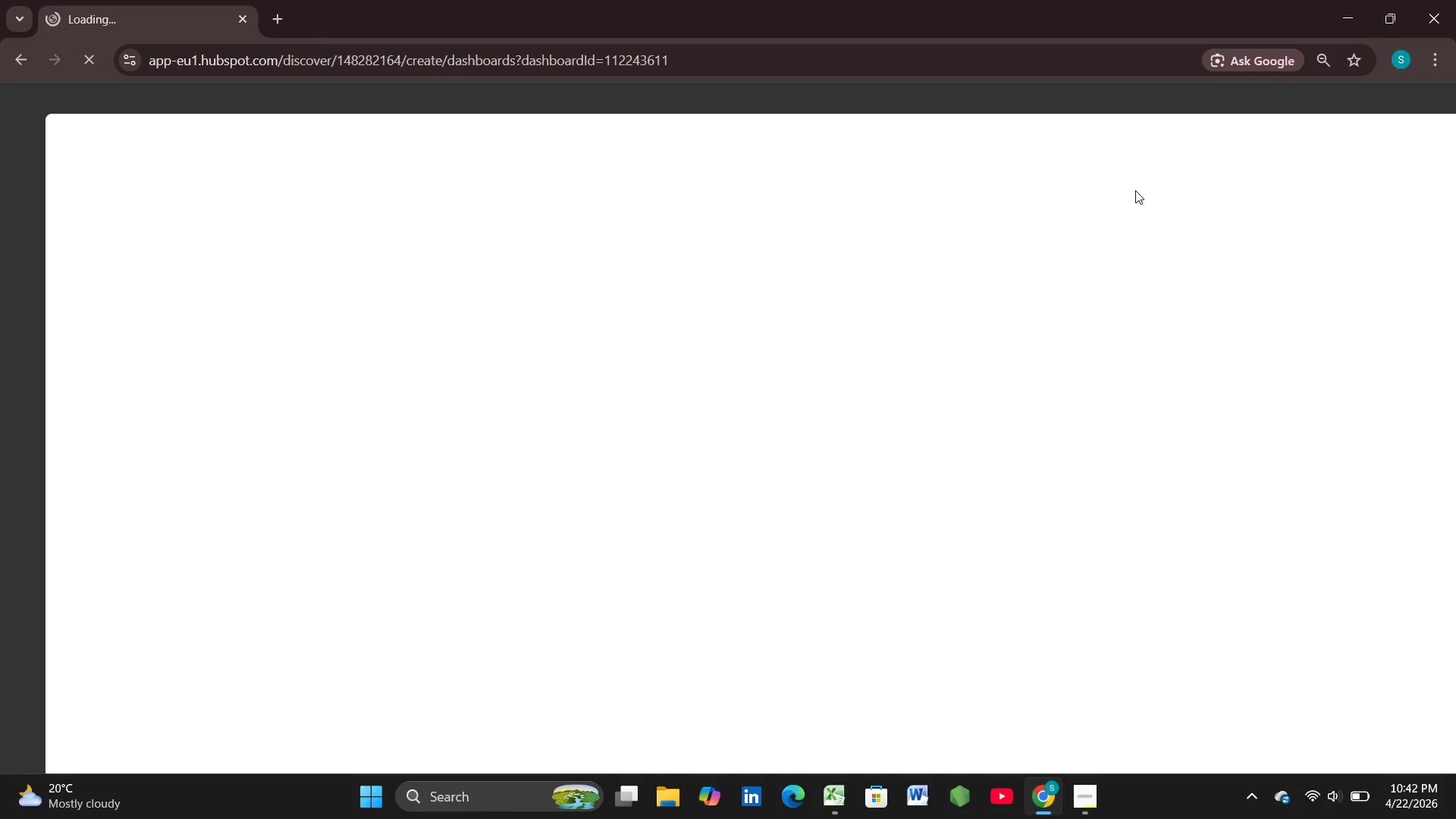 
left_click([349, 222])
 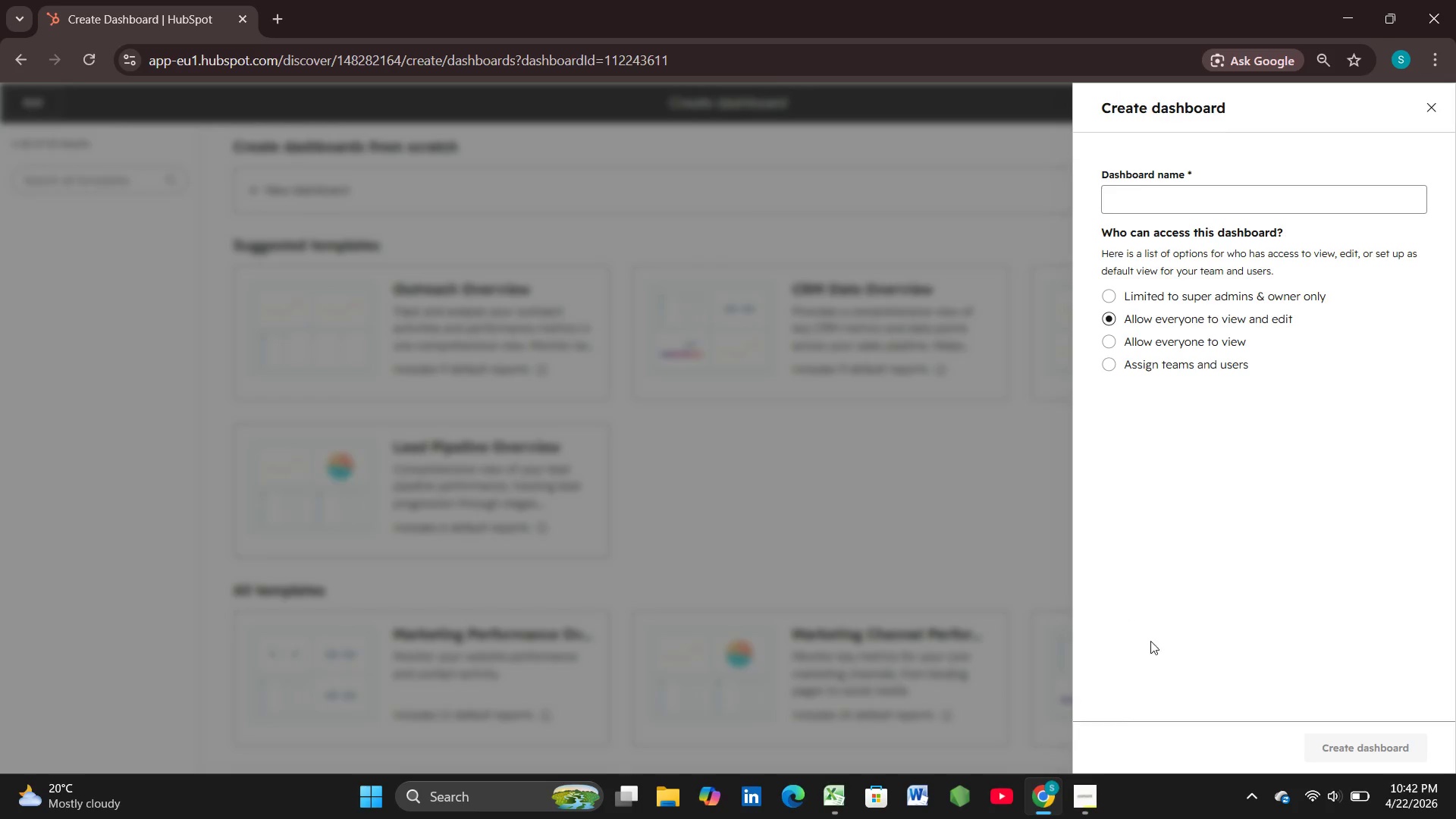 
left_click([1146, 195])
 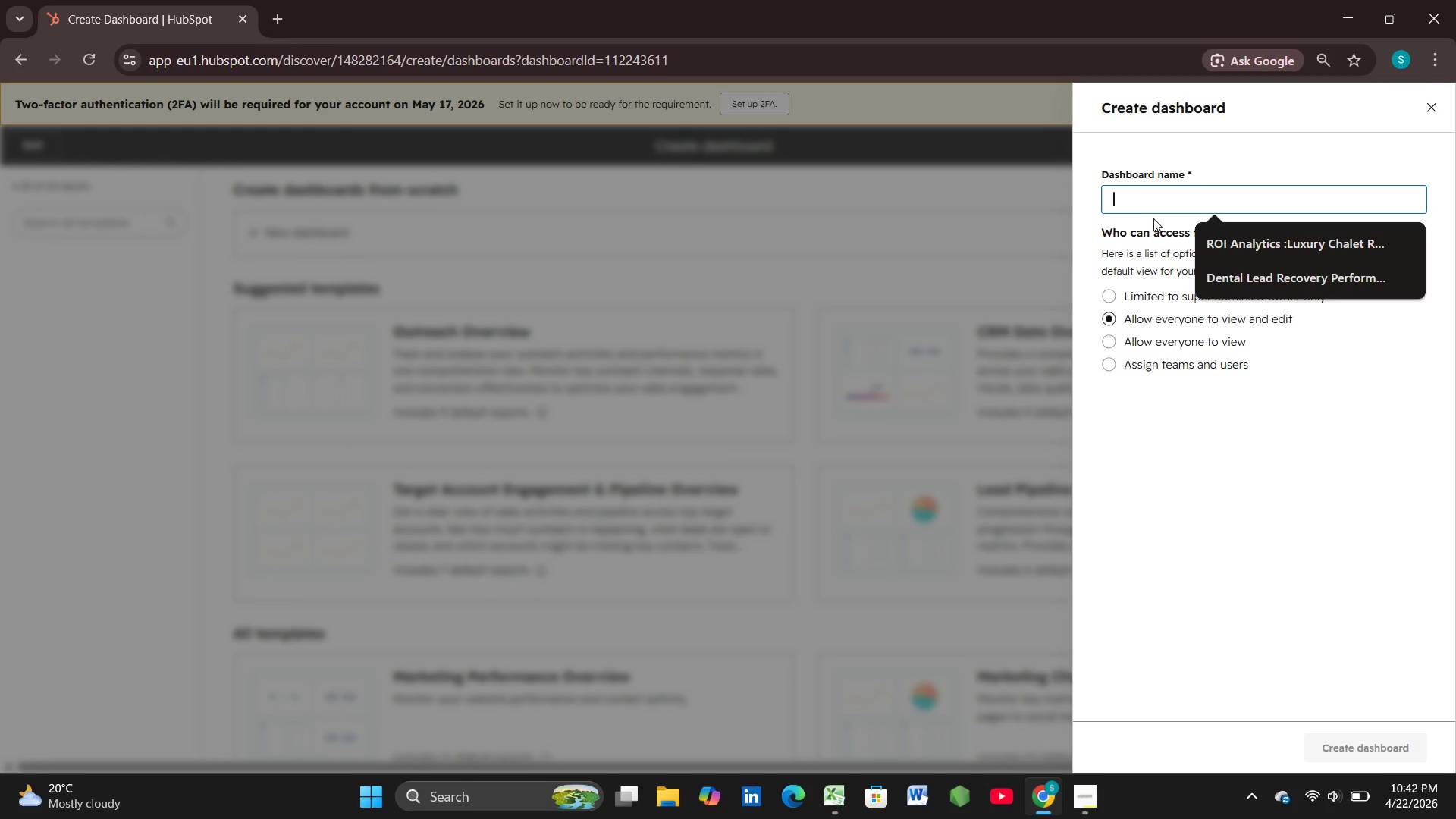 
type(Vi)
 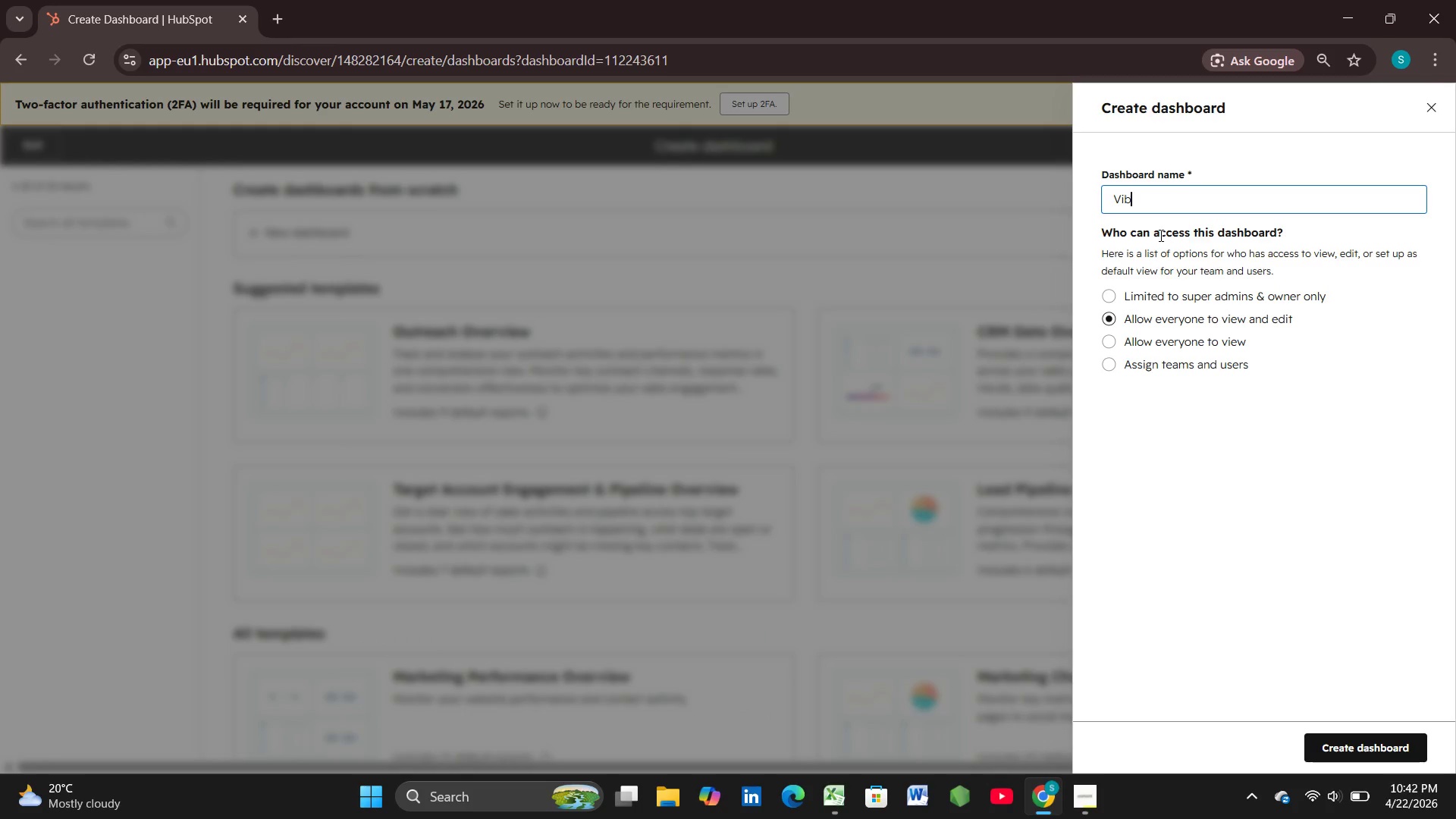 
type(be)
 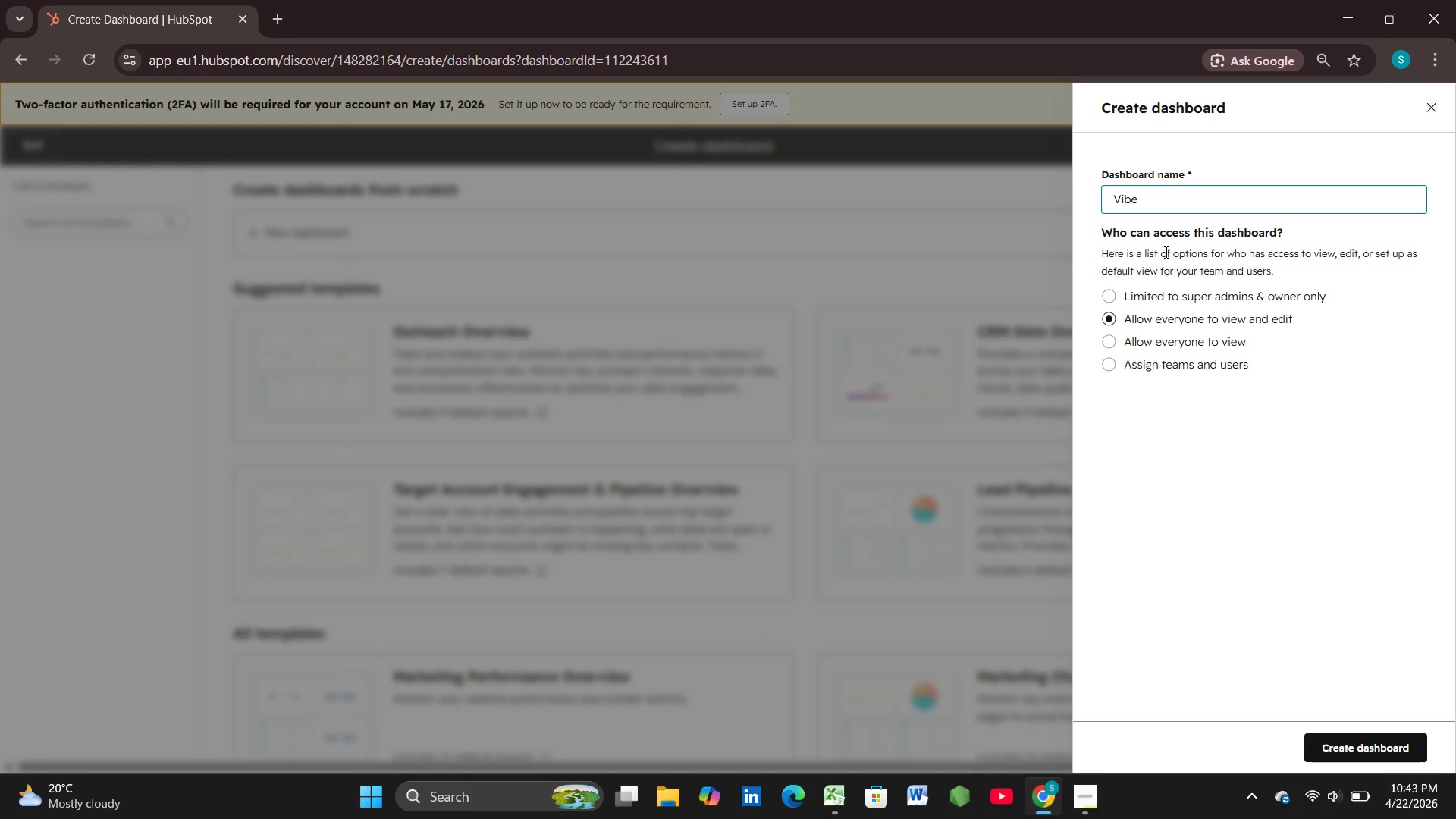 
type(Shift)
 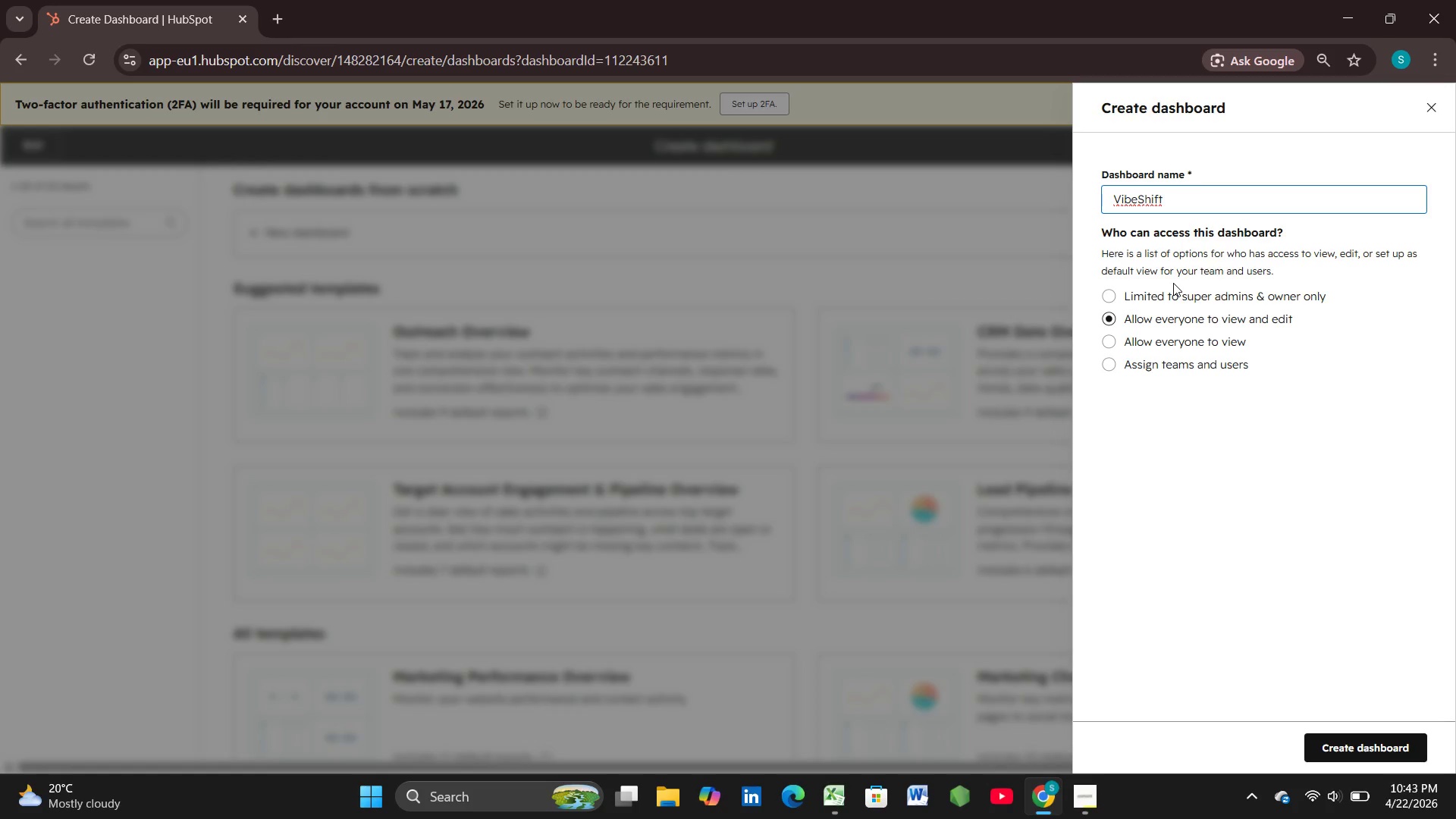 
key(Space)
 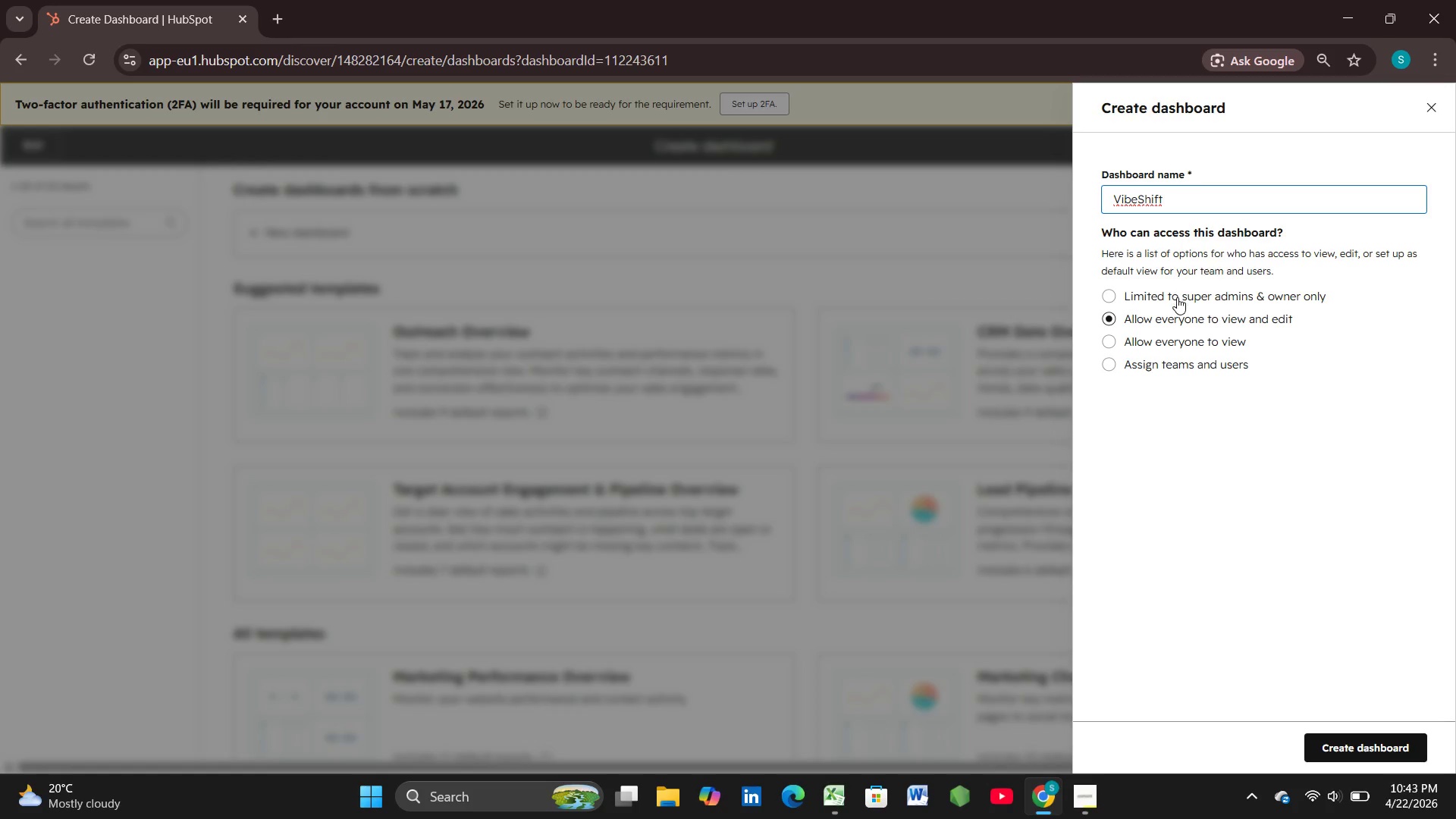 
key(Shift+M)
 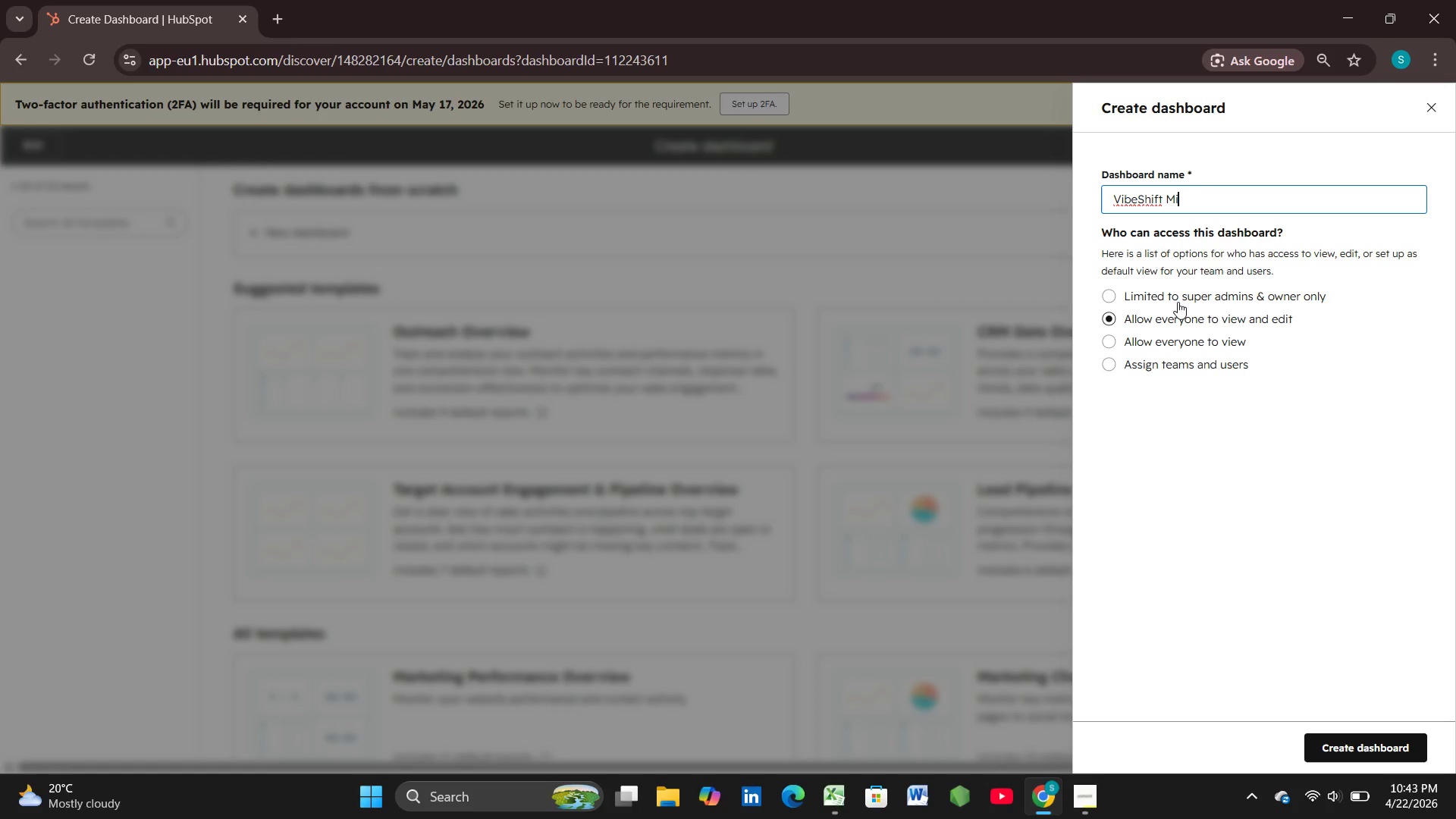 
type(igra)
 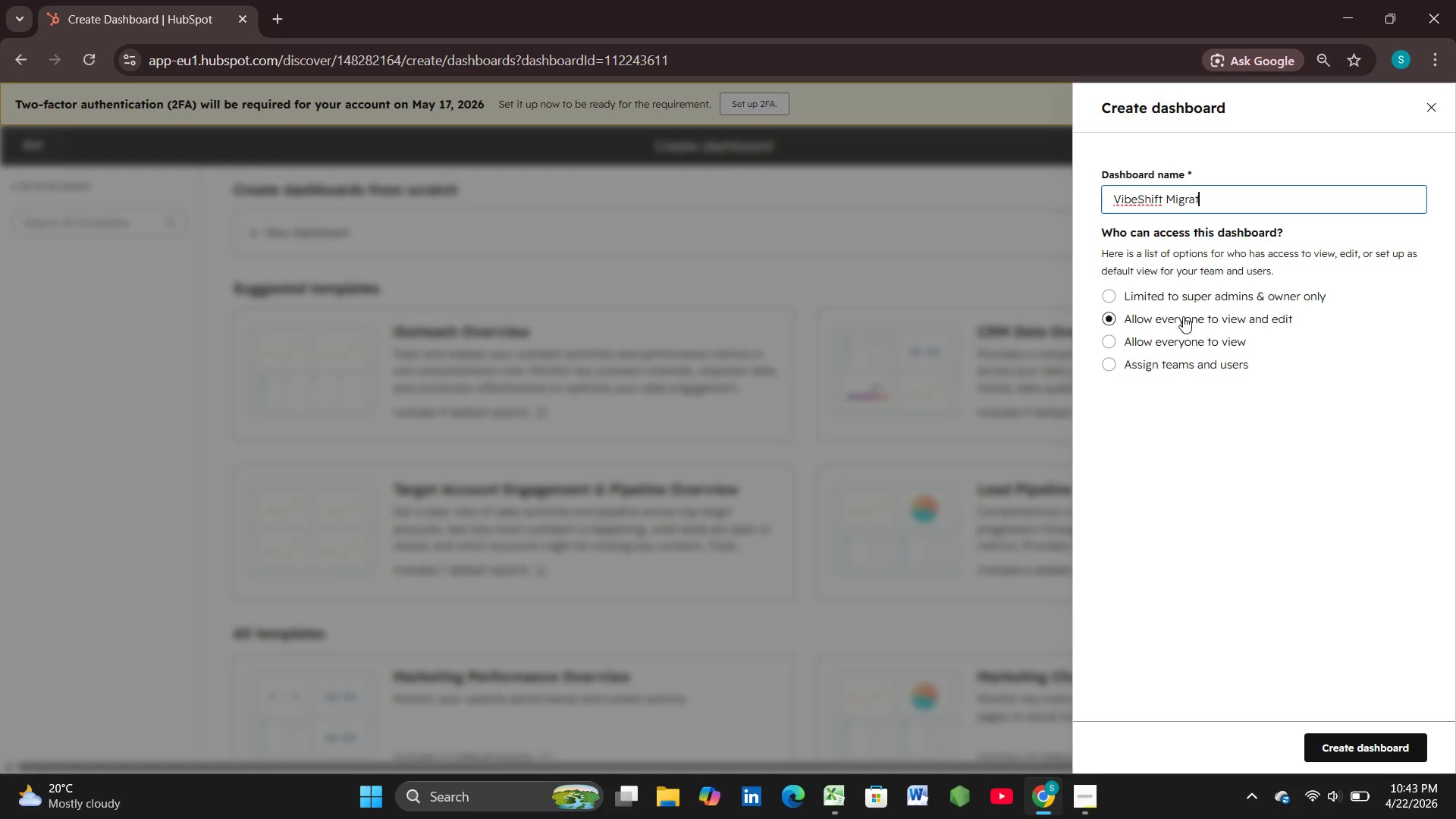 
type(tion)
 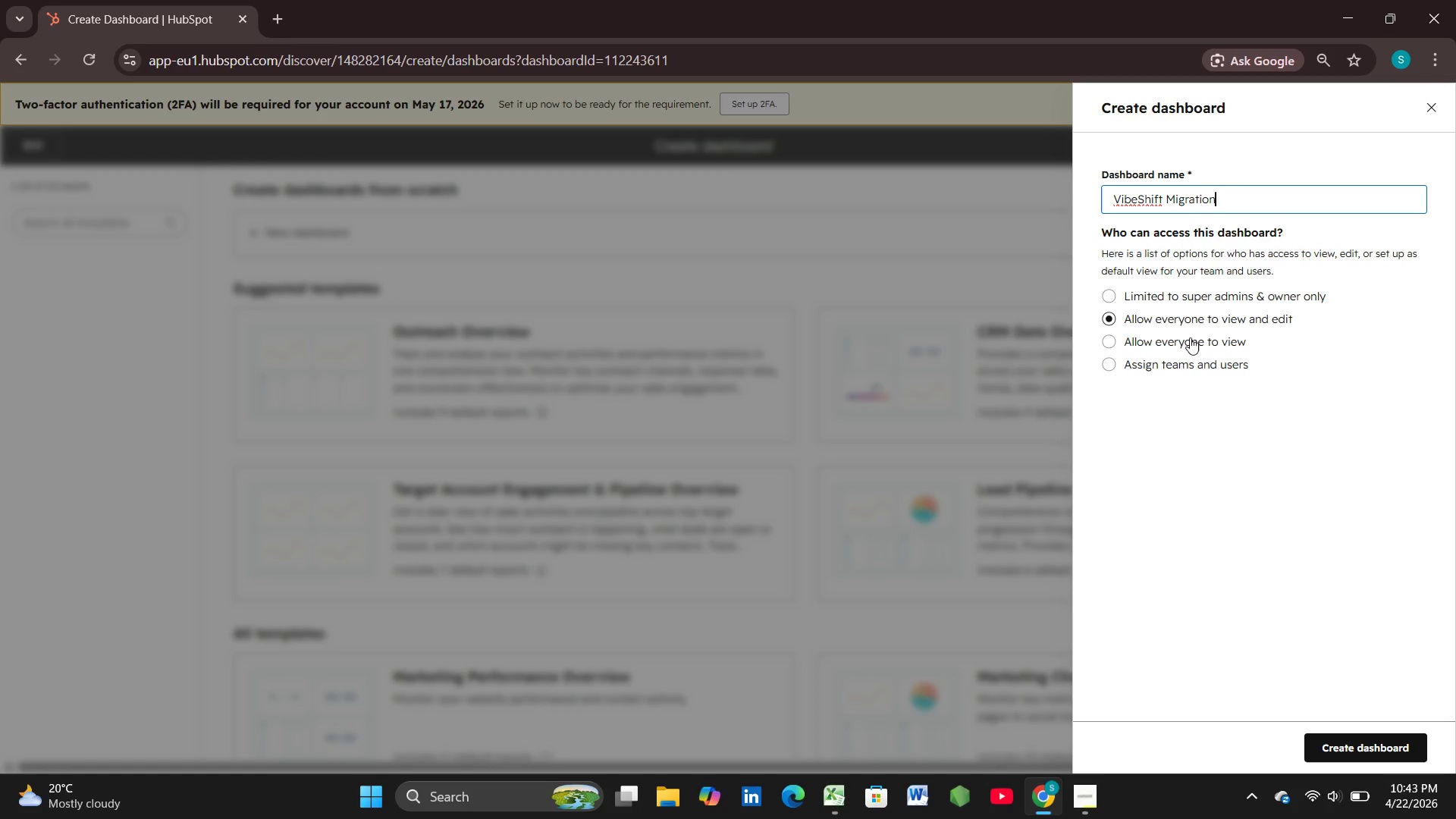 
key(Space)
 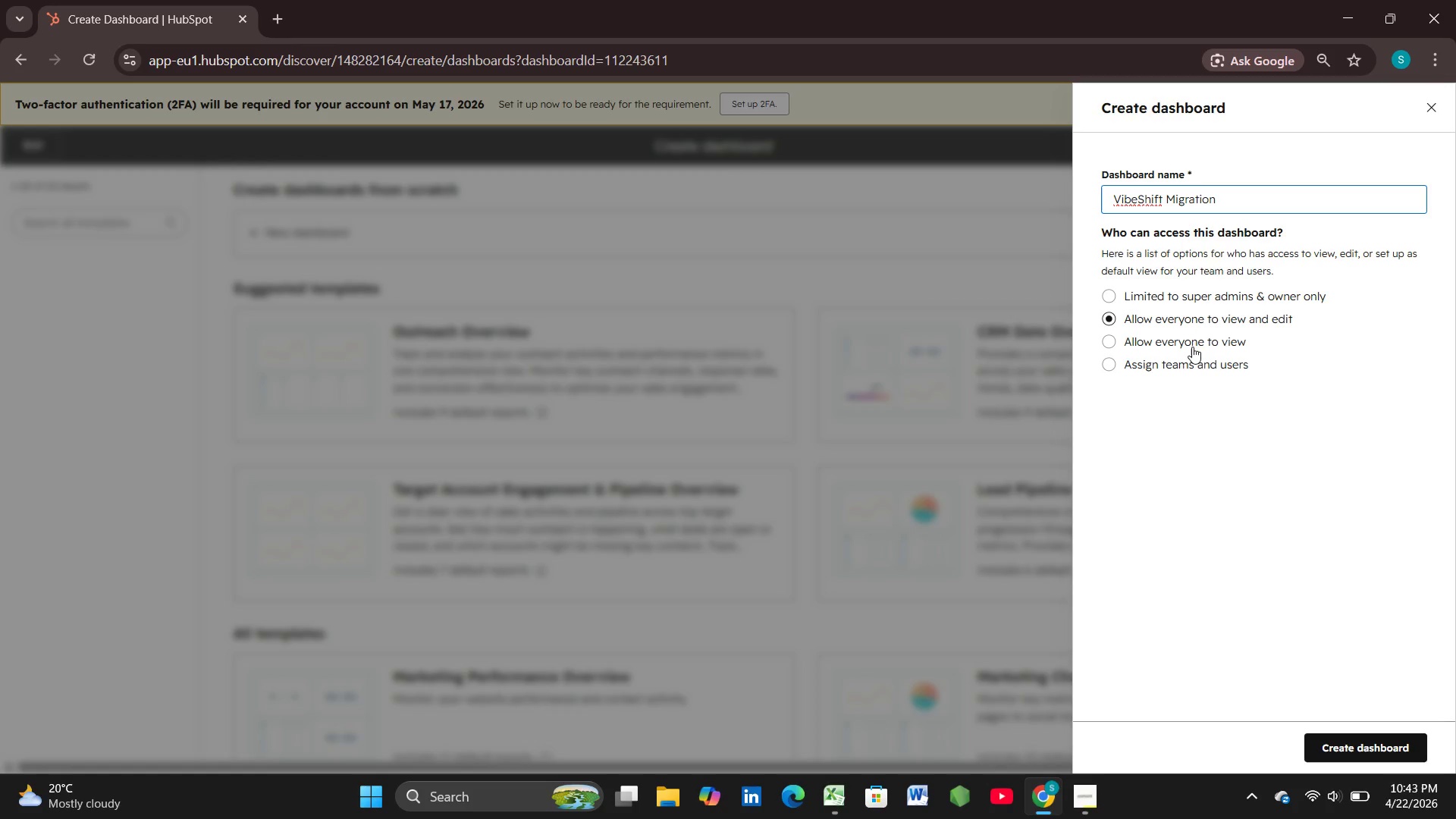 
key(Shift+H)
 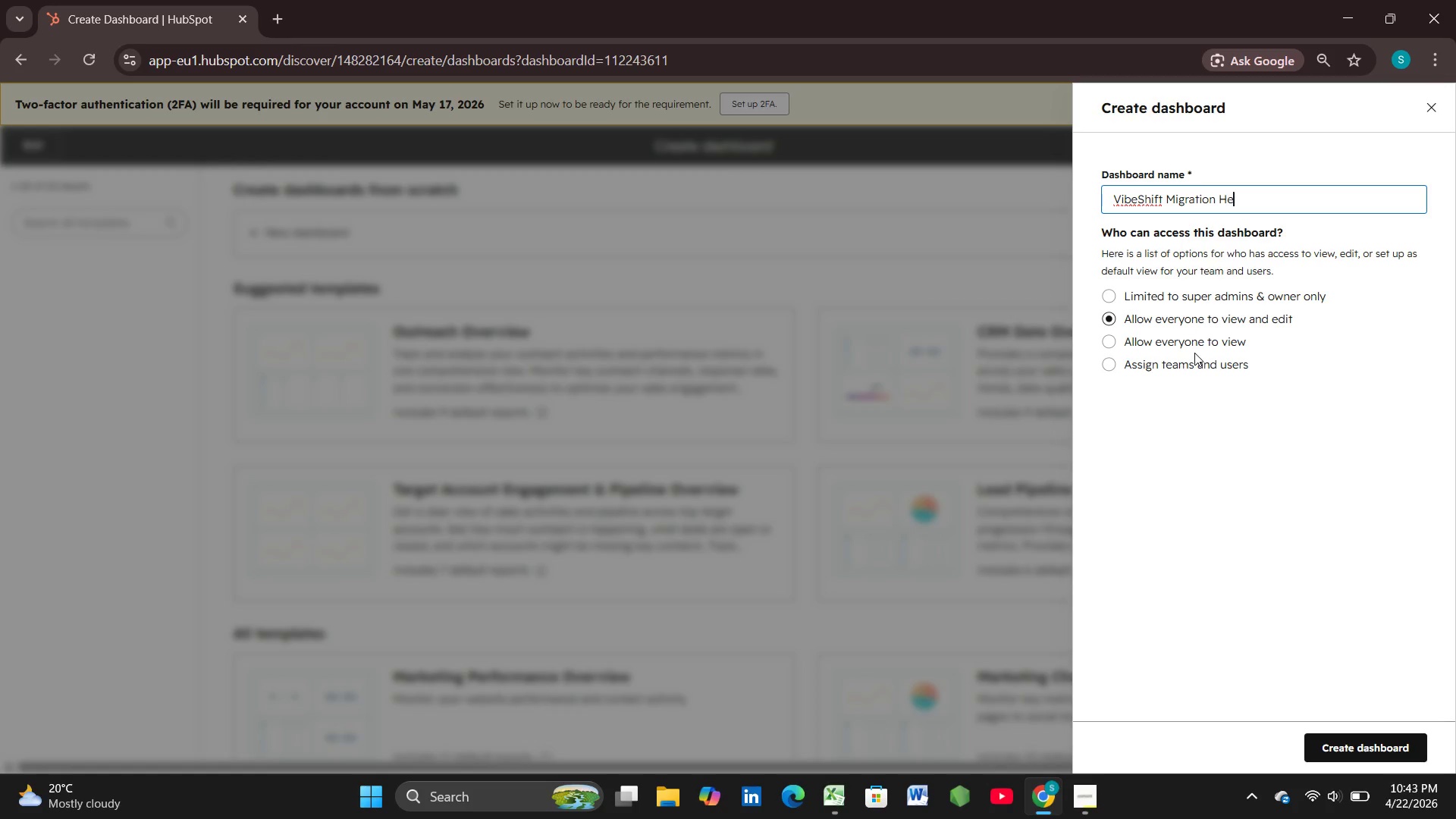 
type(ealth )
 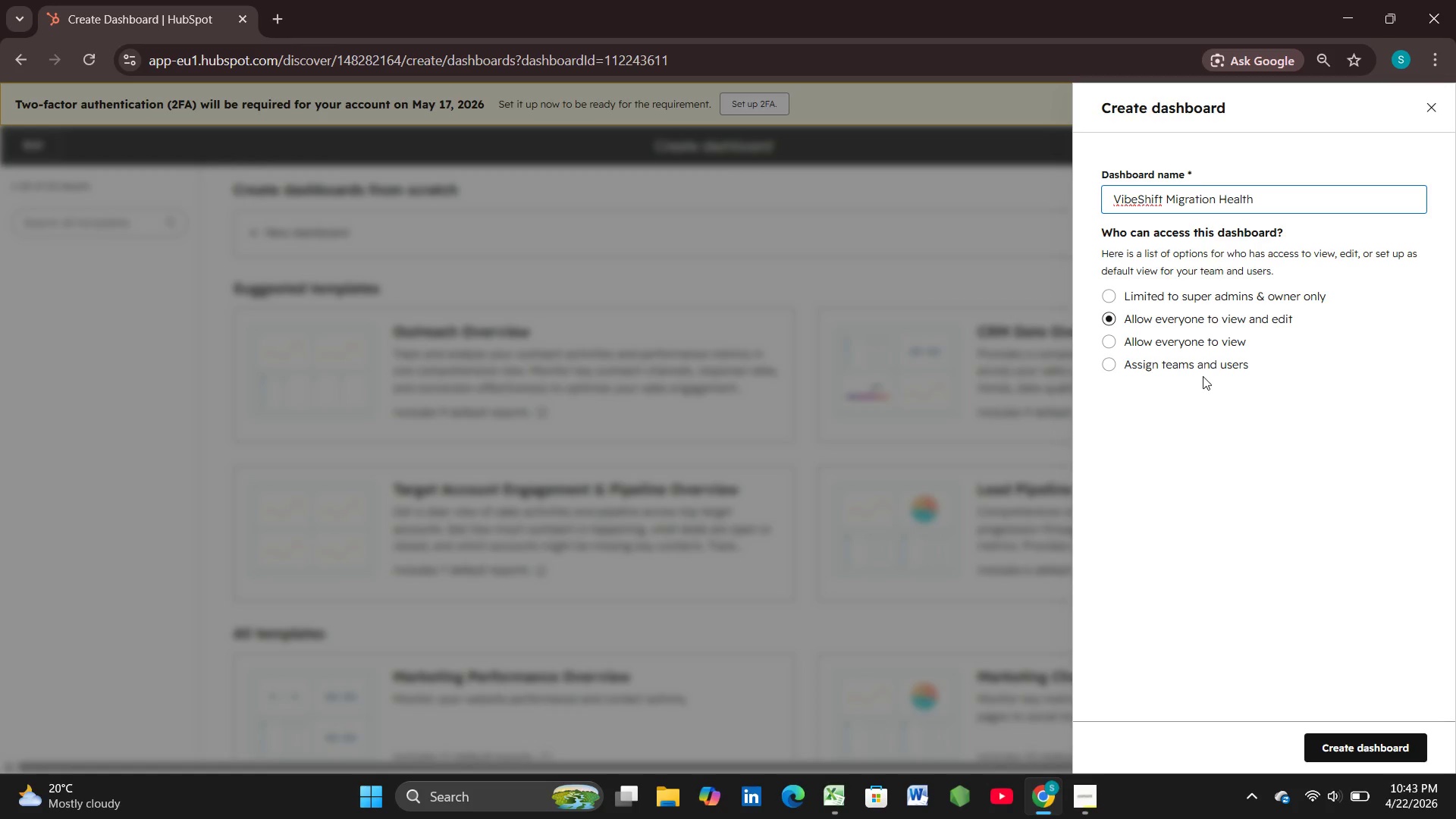 
type(Dash)
 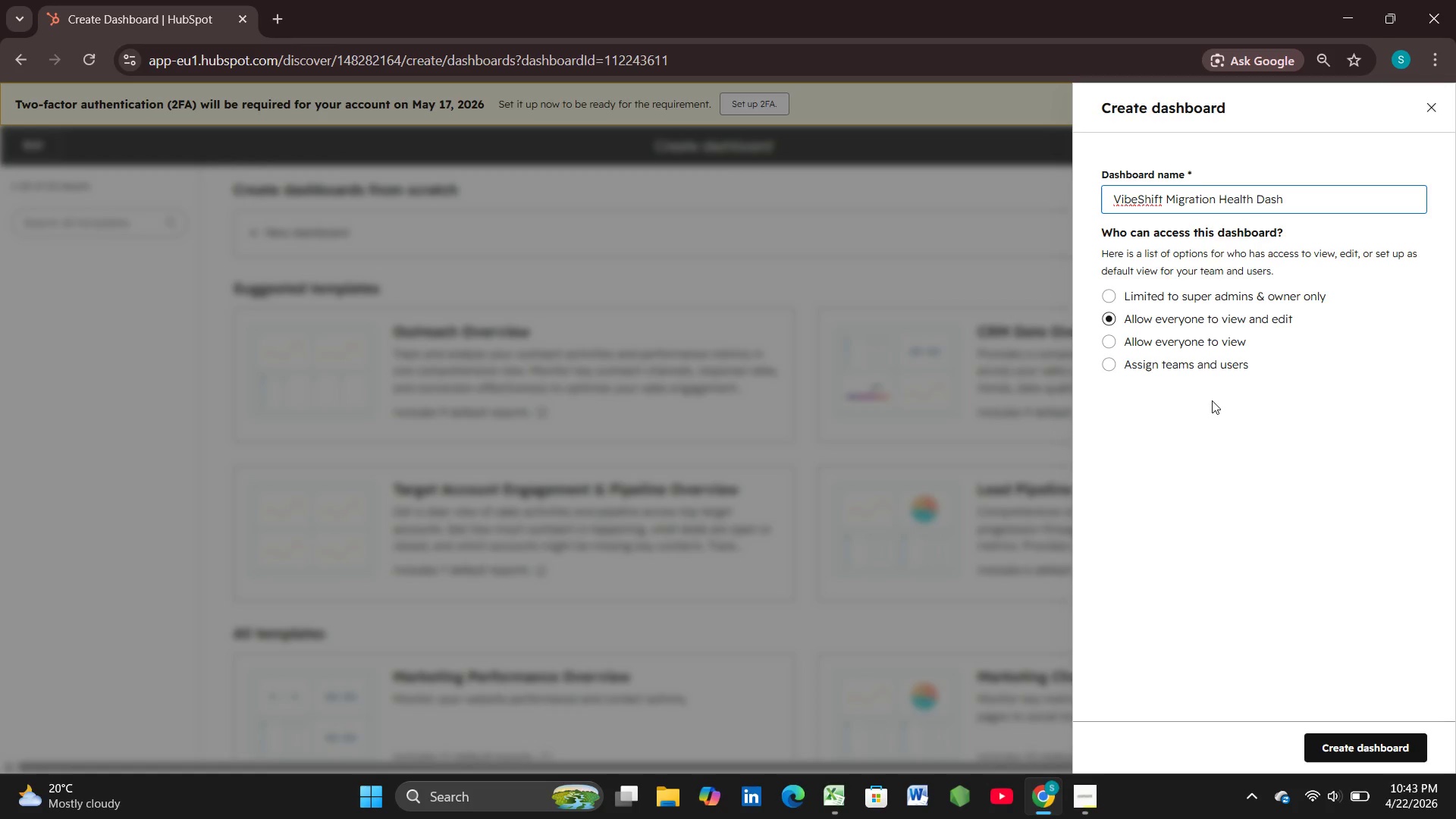 
type(board)
 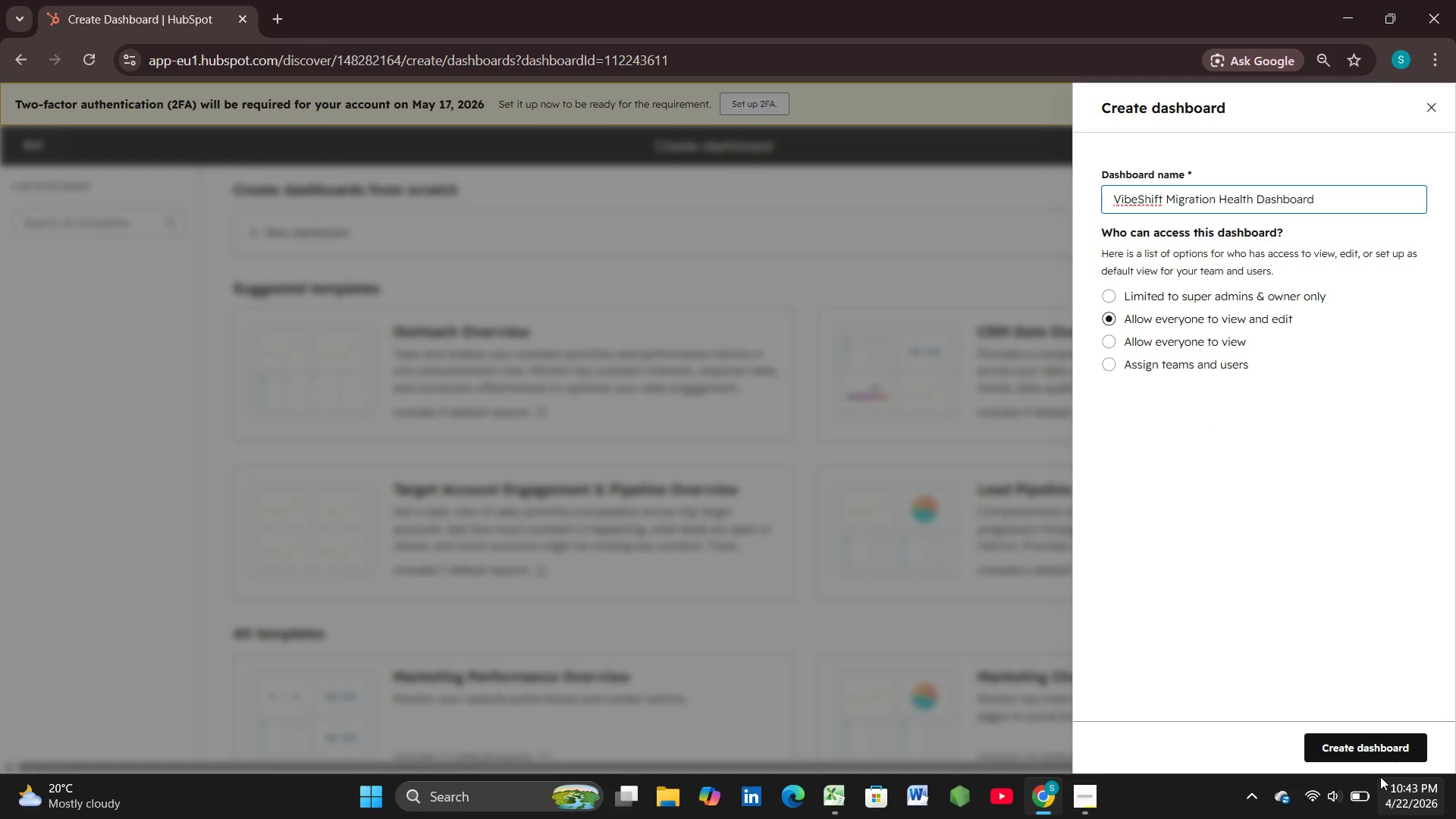 
left_click([1369, 752])
 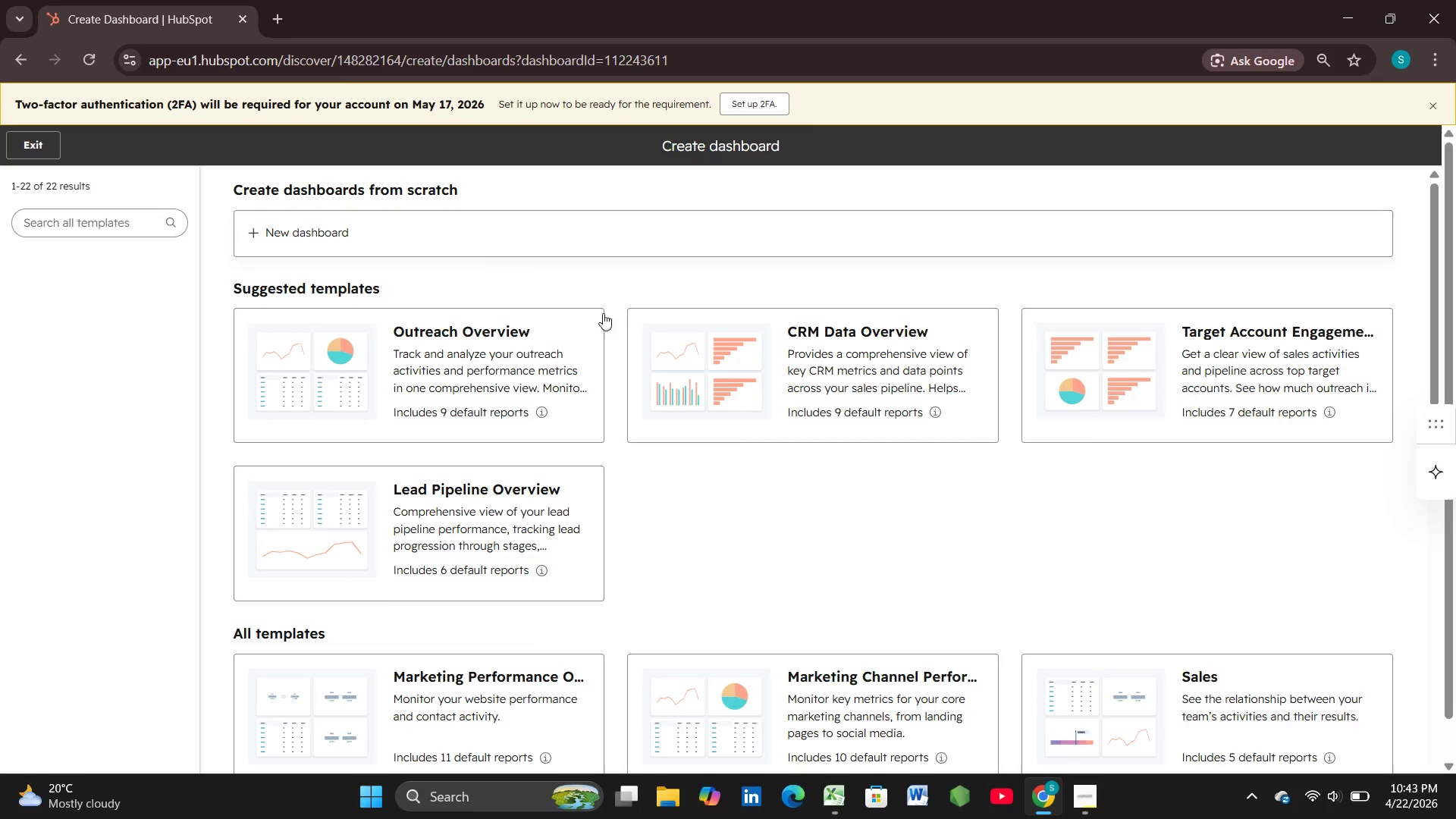 
wait(18.66)
 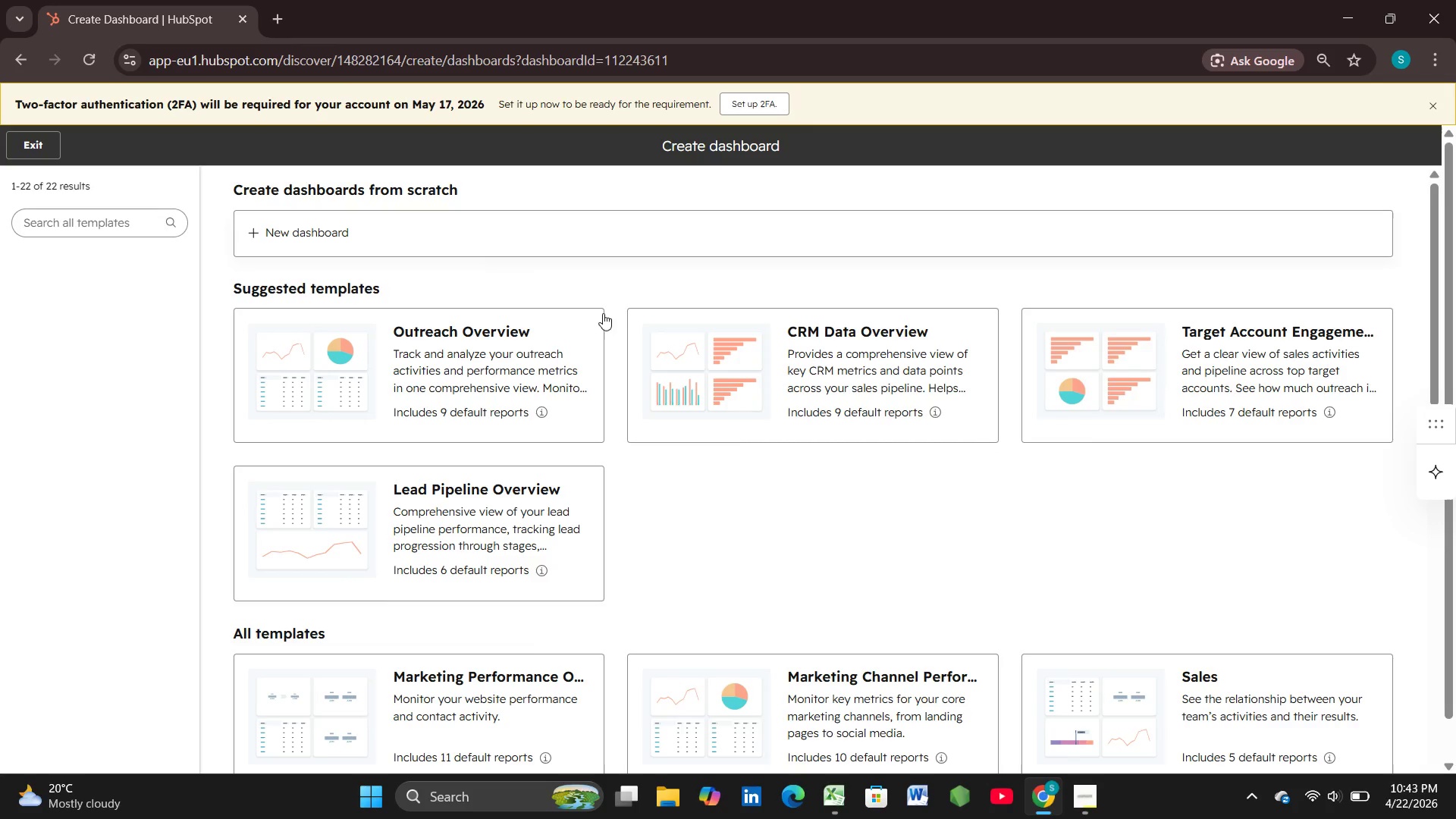 
scroll: coordinate [1124, 446], scroll_direction: down, amount: 6.0
 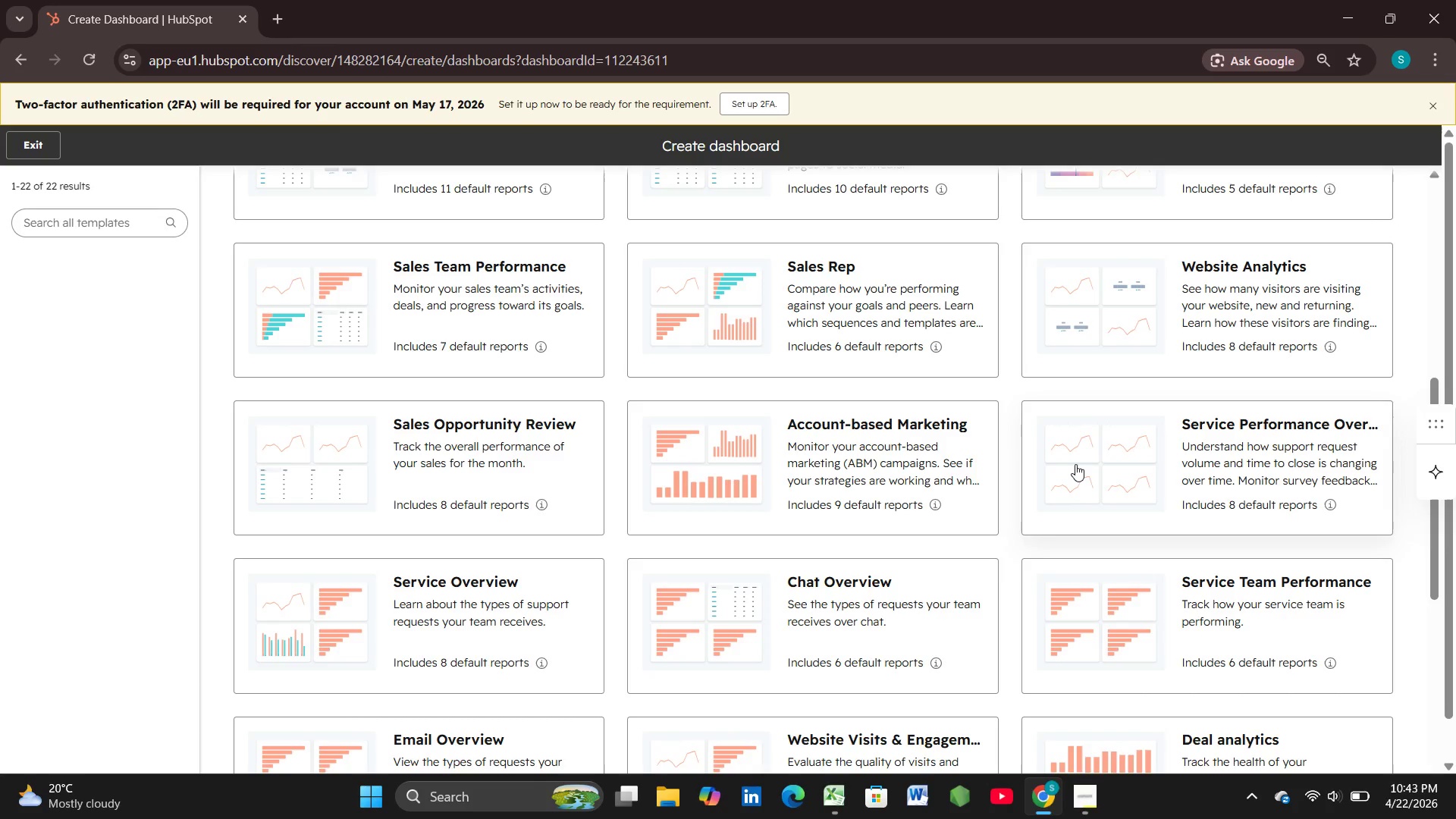 
wait(6.93)
 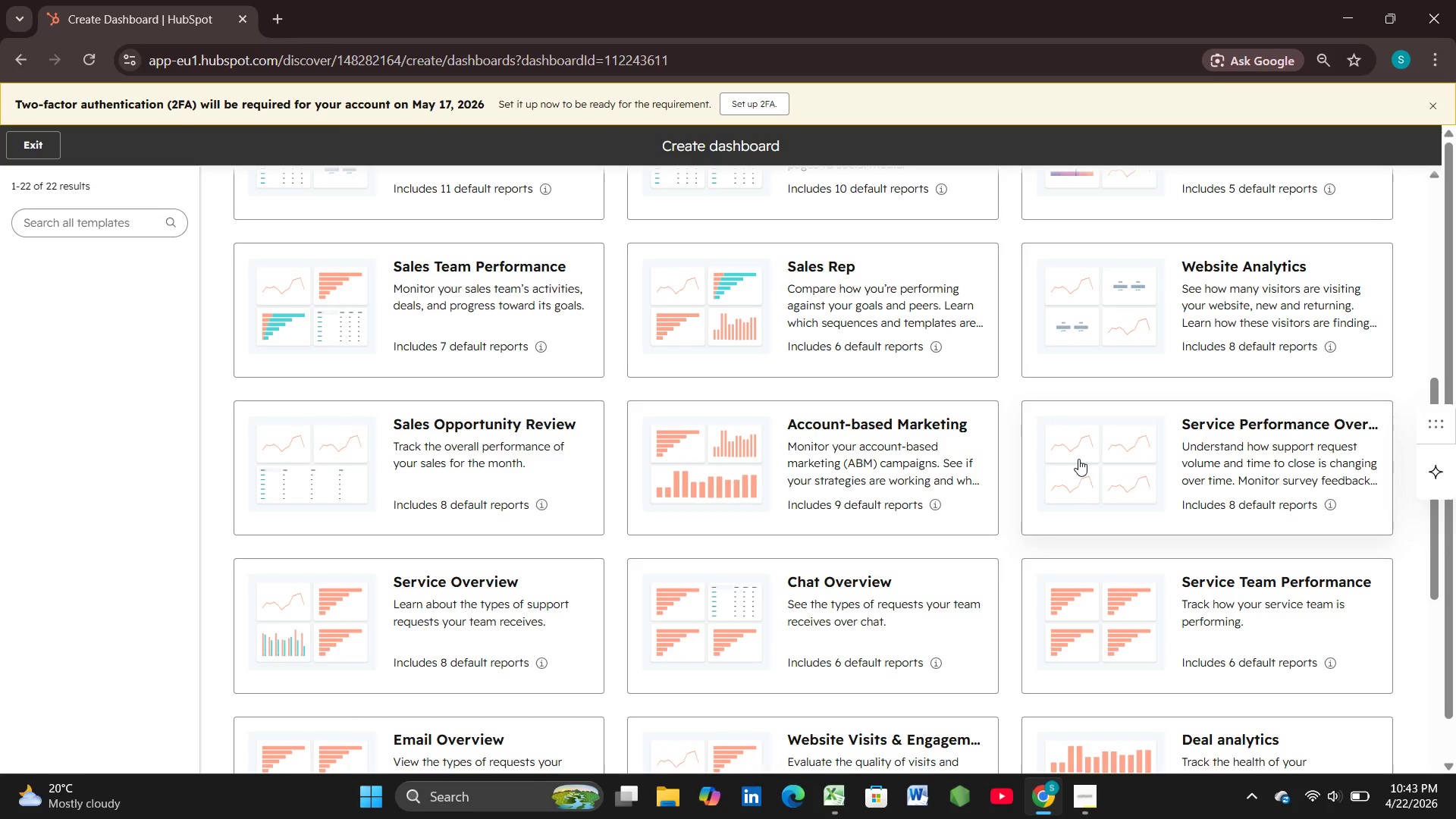 
scroll: coordinate [858, 281], scroll_direction: up, amount: 10.0
 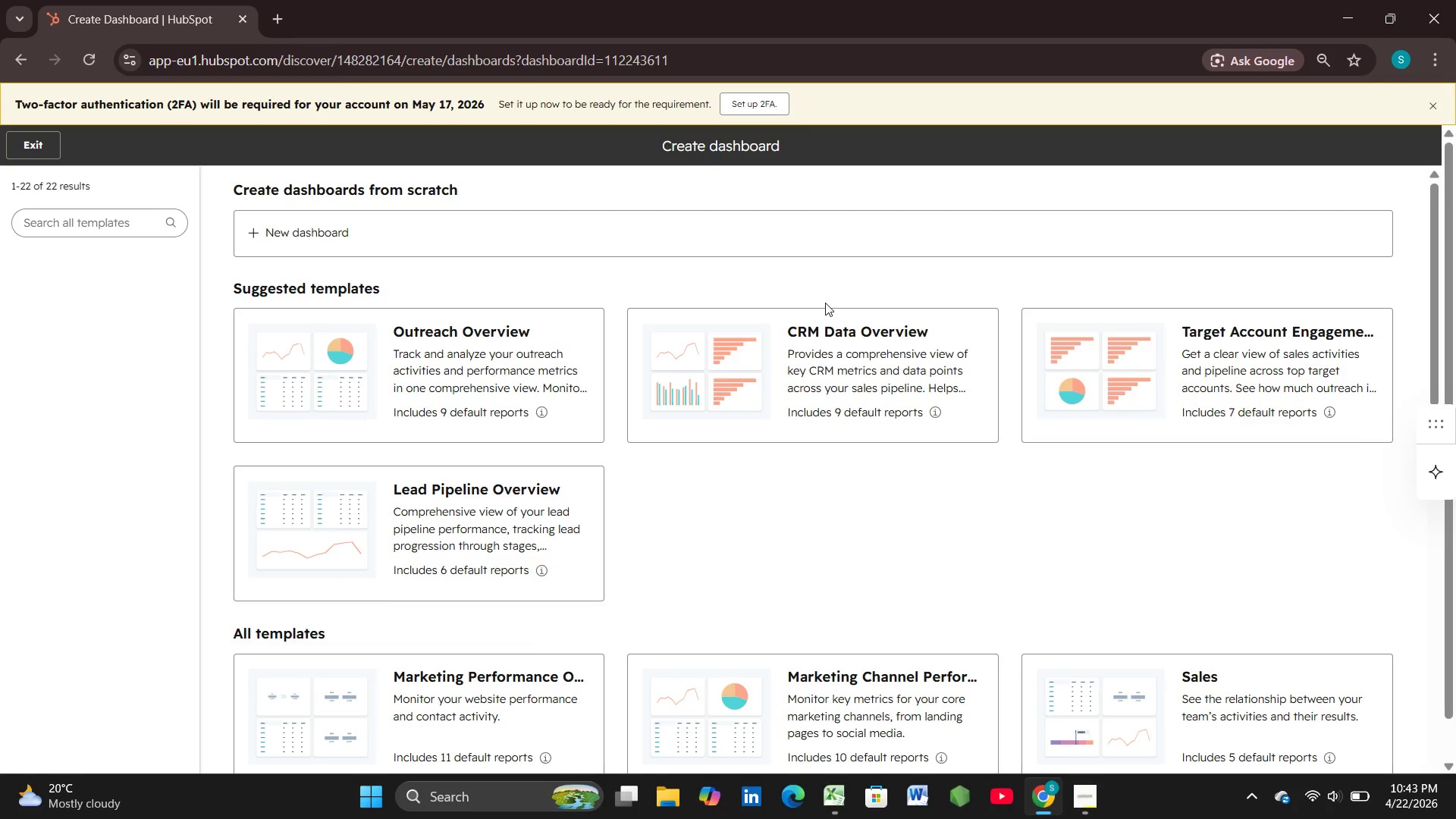 
wait(7.13)
 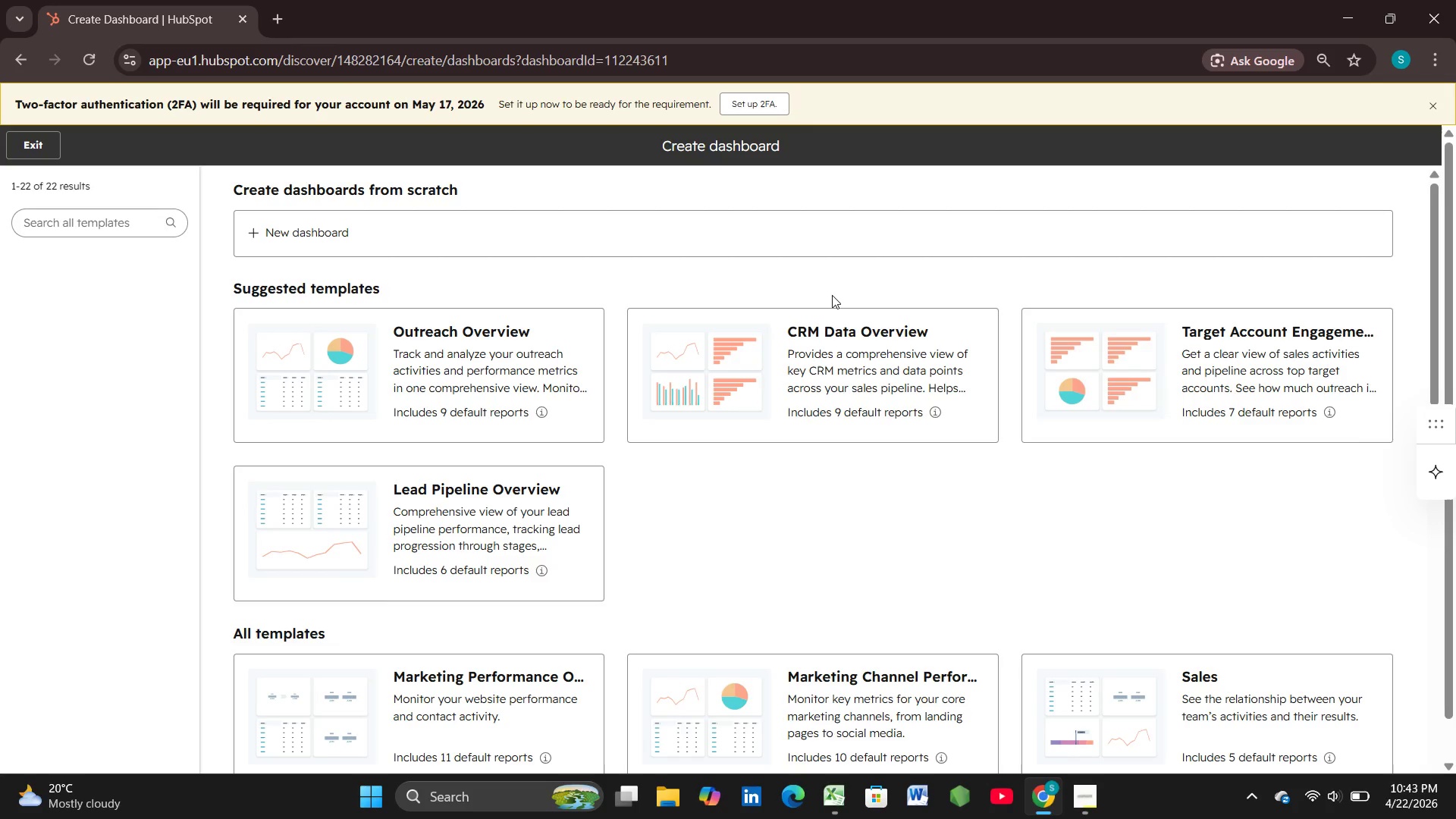 
scroll: coordinate [859, 403], scroll_direction: down, amount: 7.0
 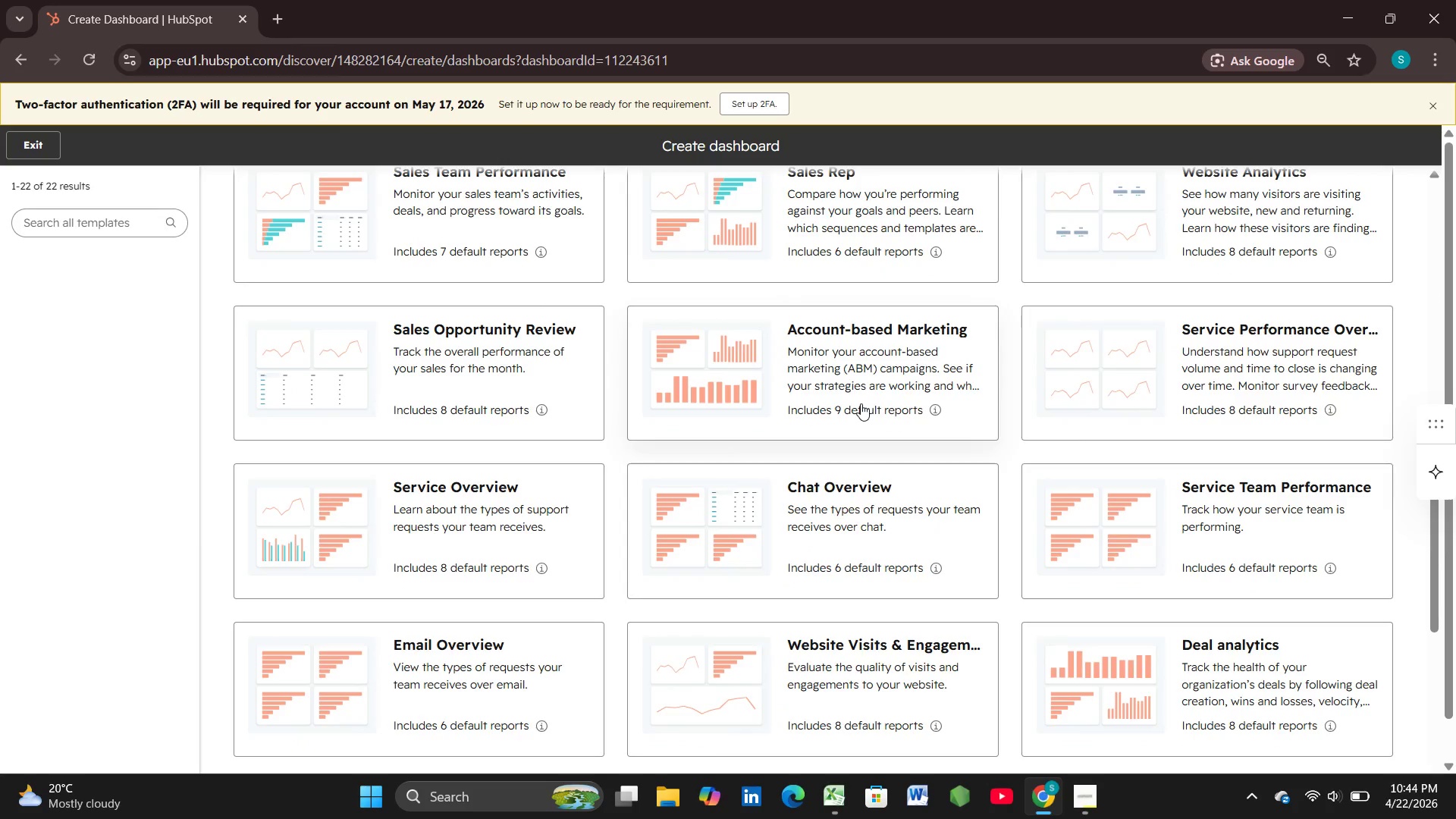 
scroll: coordinate [566, 267], scroll_direction: up, amount: 17.0
 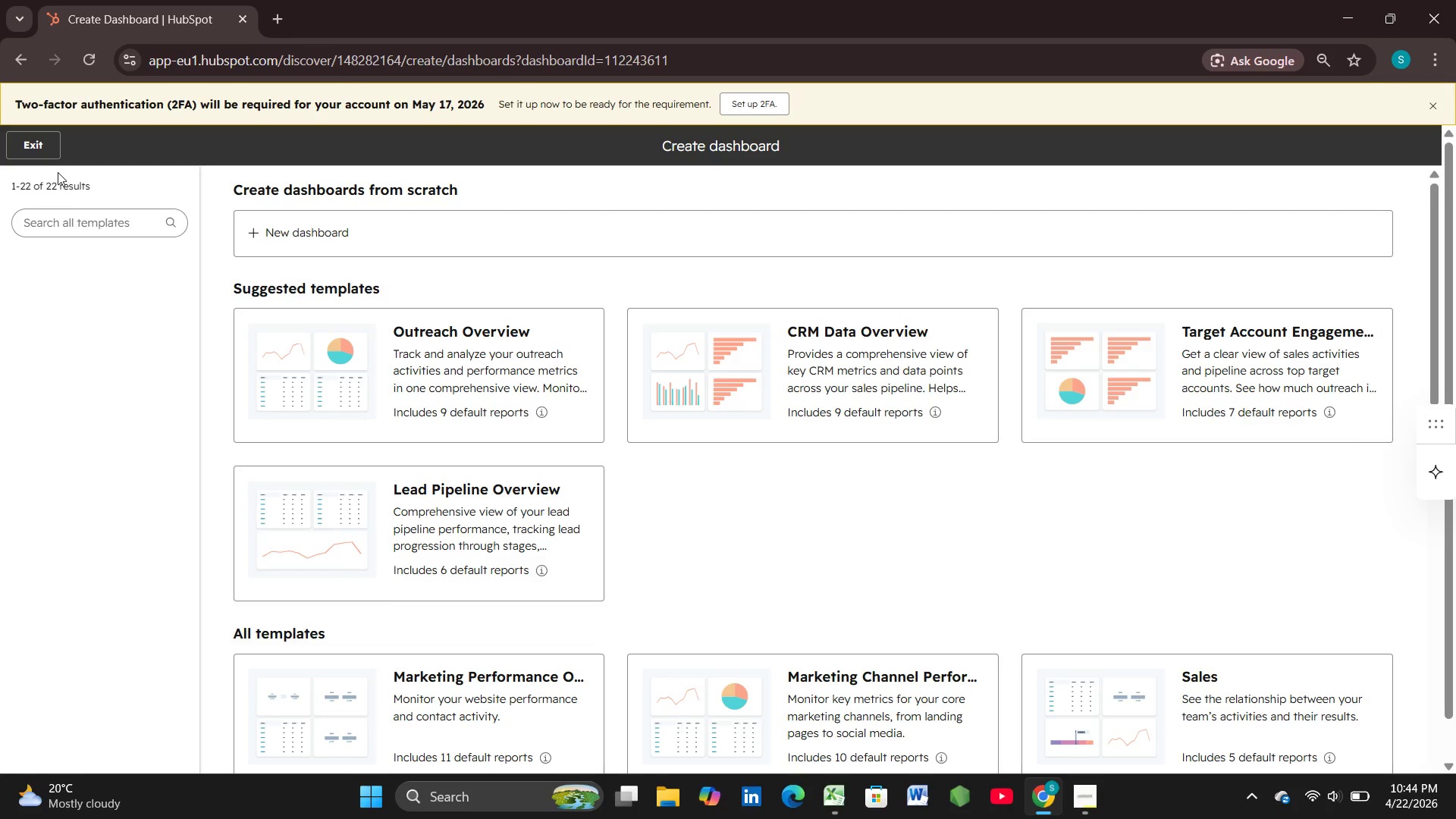 
left_click([73, 227])
 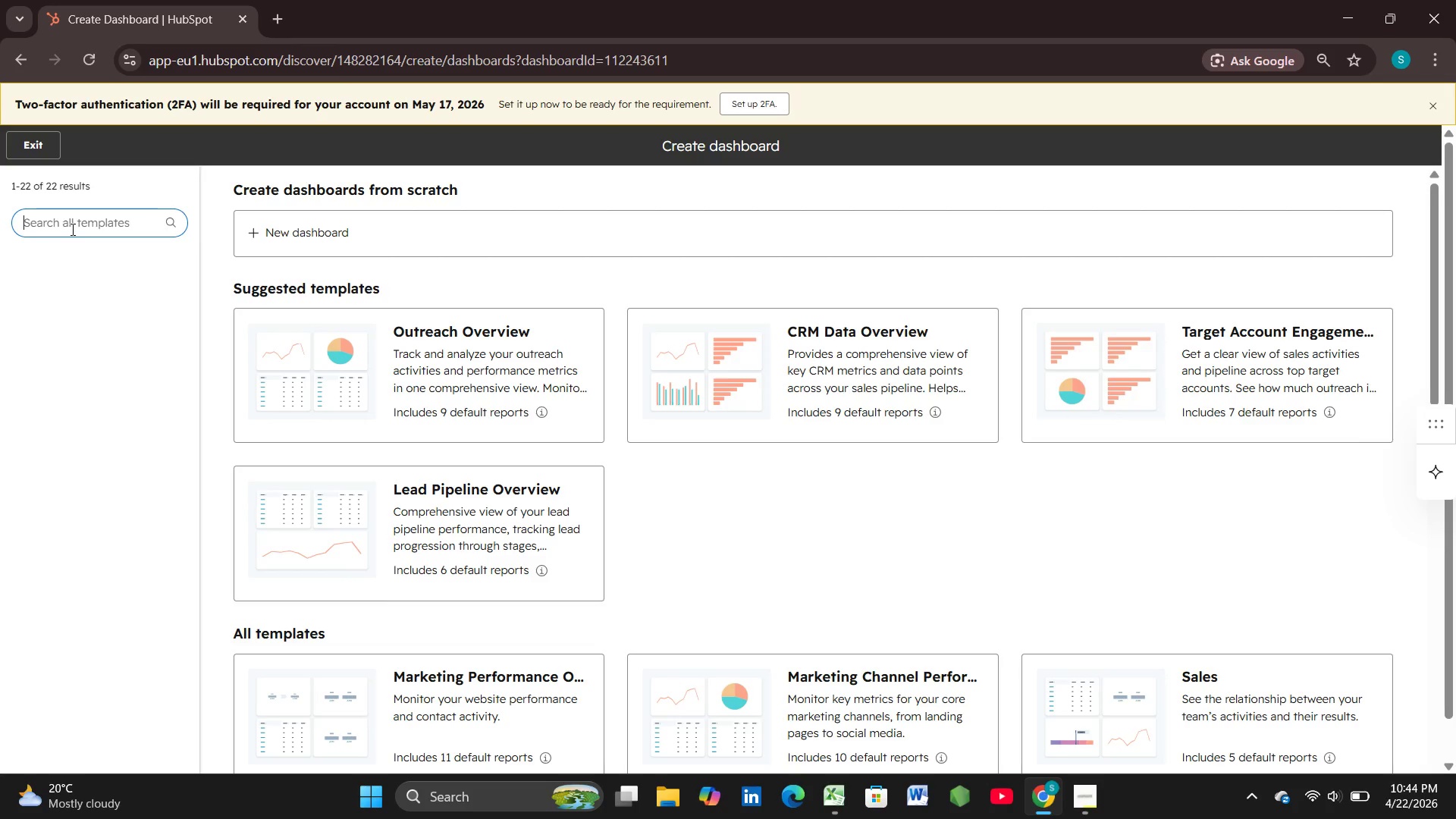 
wait(5.77)
 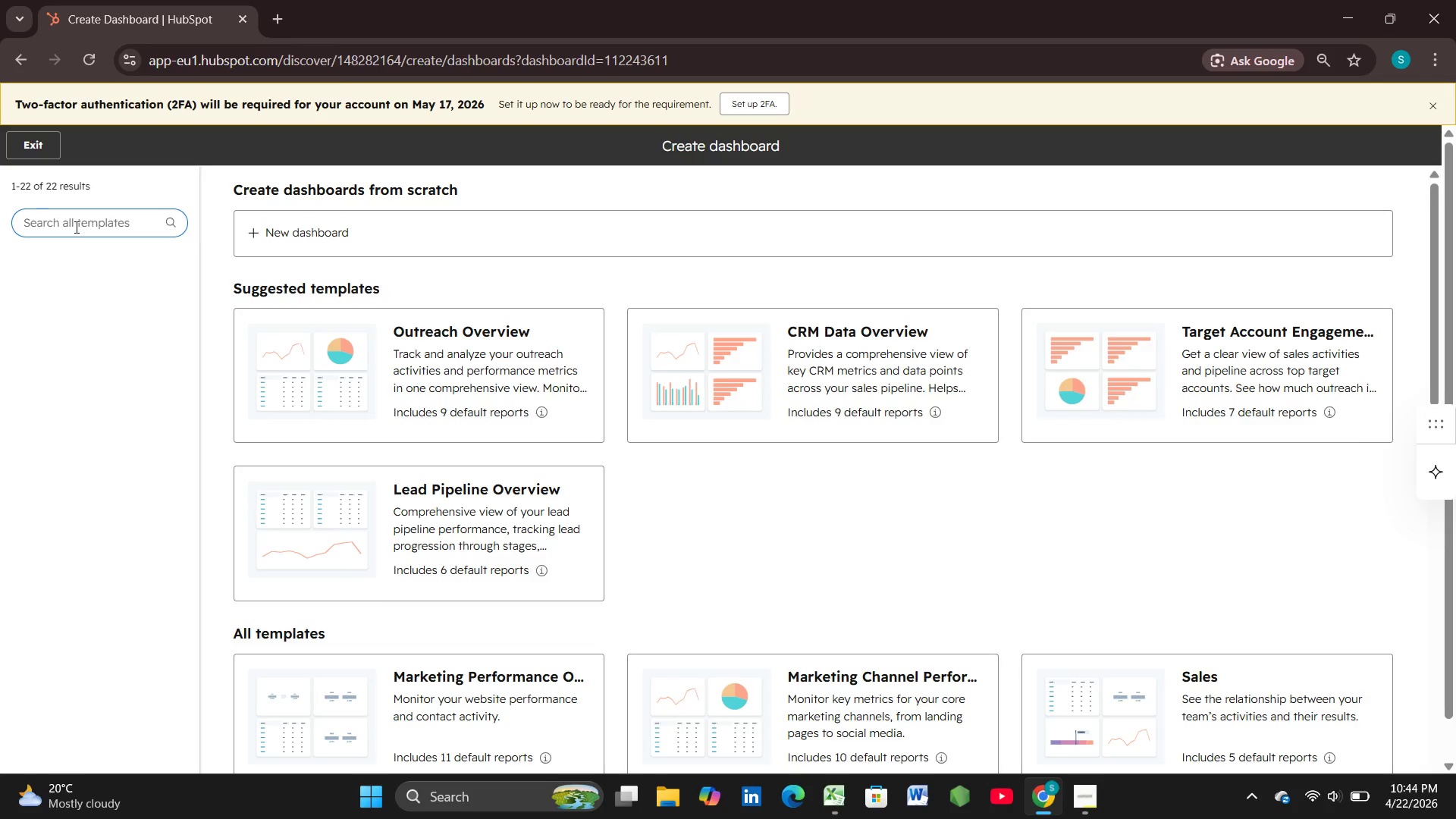 
type(vib)
key(Backspace)
key(Backspace)
key(Backspace)
key(Backspace)
 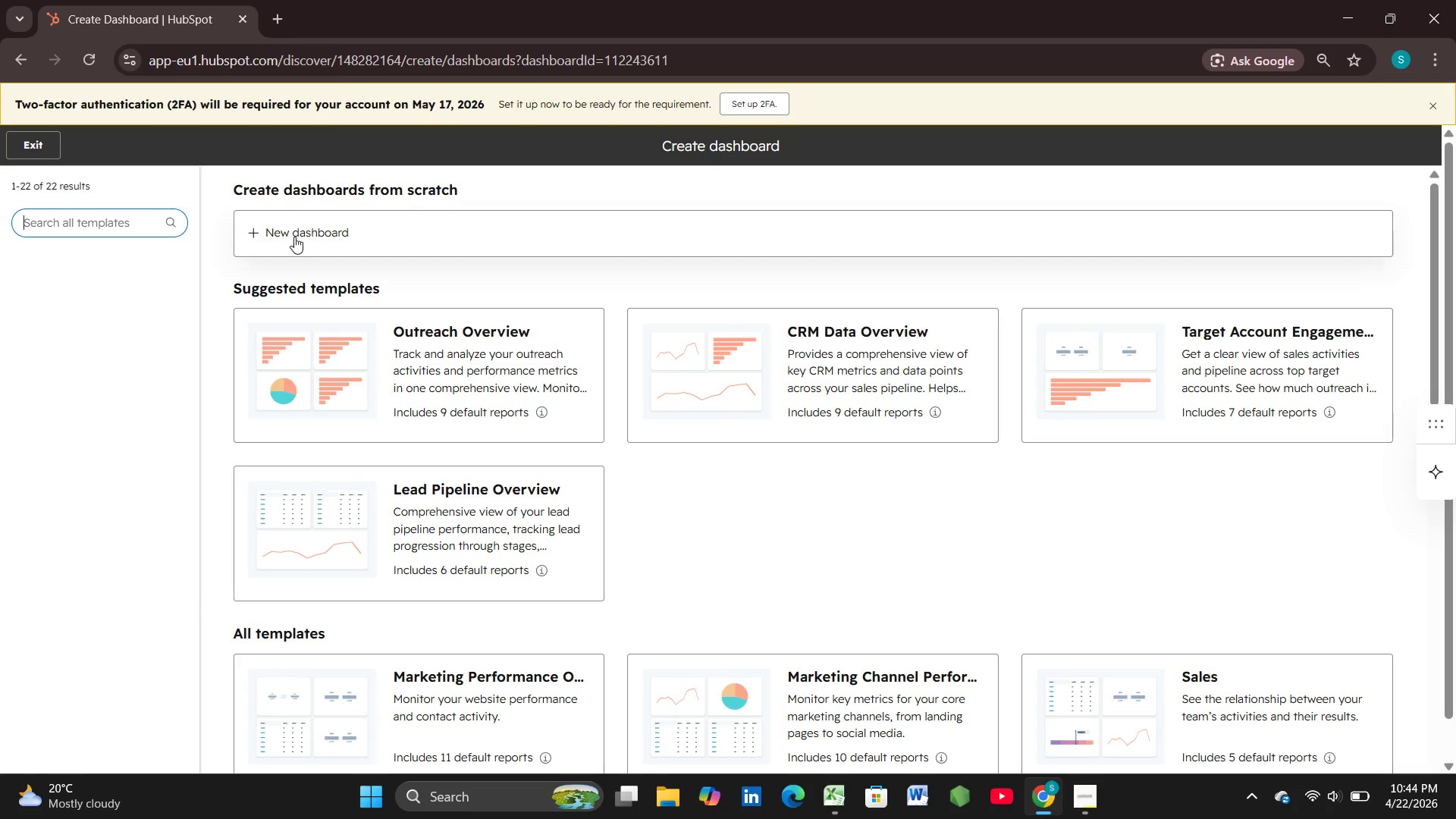 
wait(5.28)
 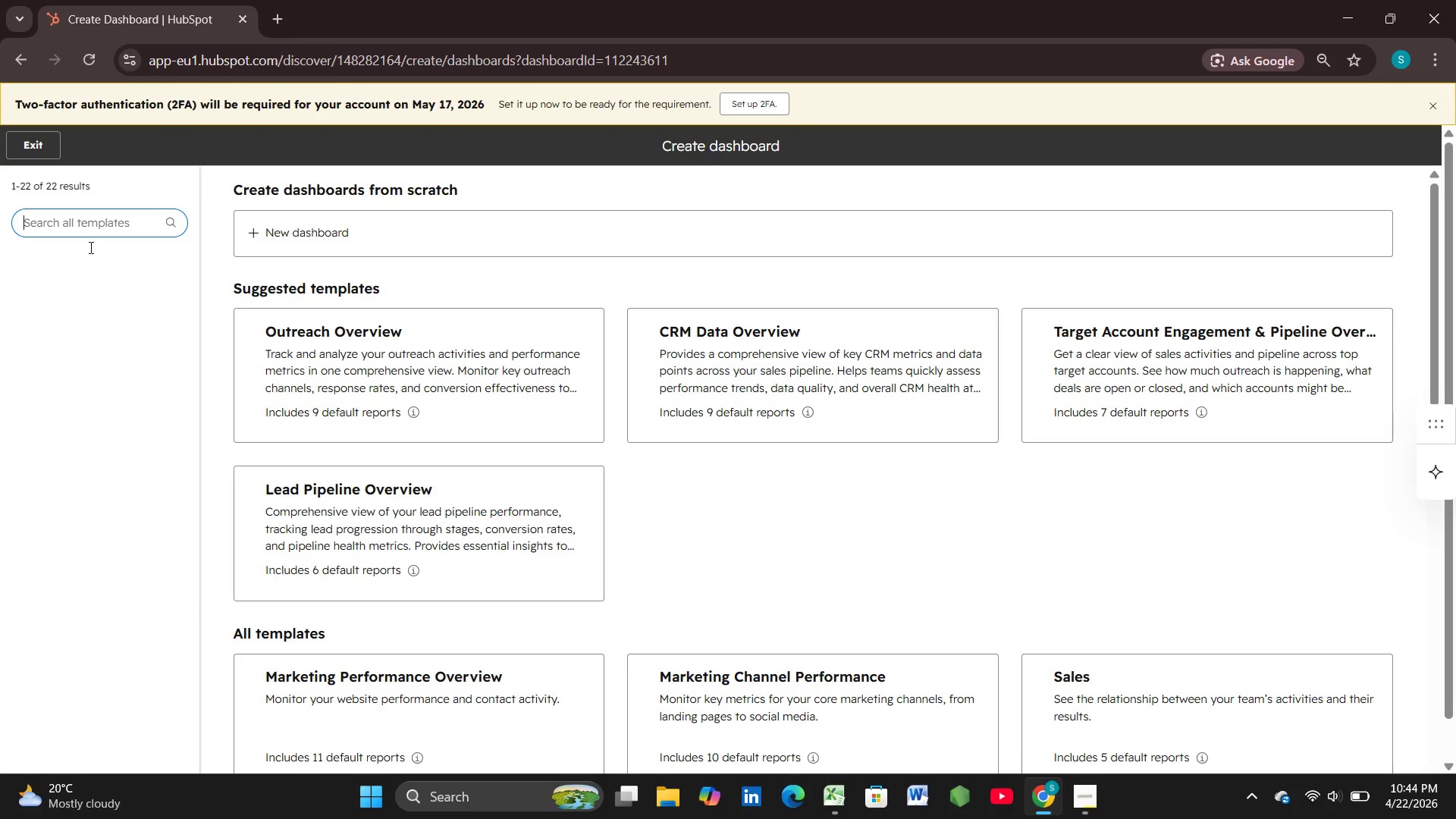 
scroll: coordinate [739, 226], scroll_direction: down, amount: 4.0
 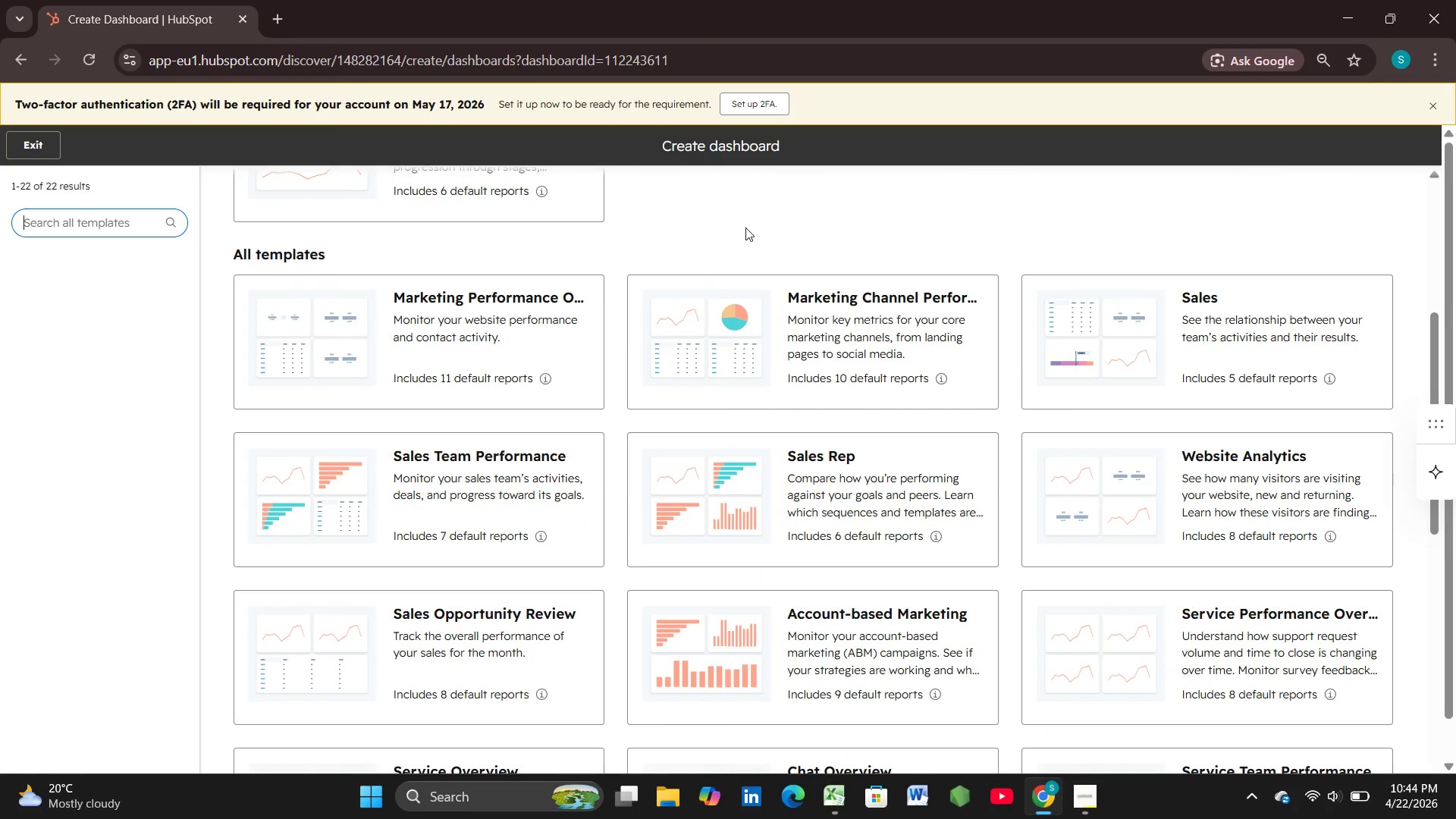 
scroll: coordinate [745, 228], scroll_direction: up, amount: 6.0
 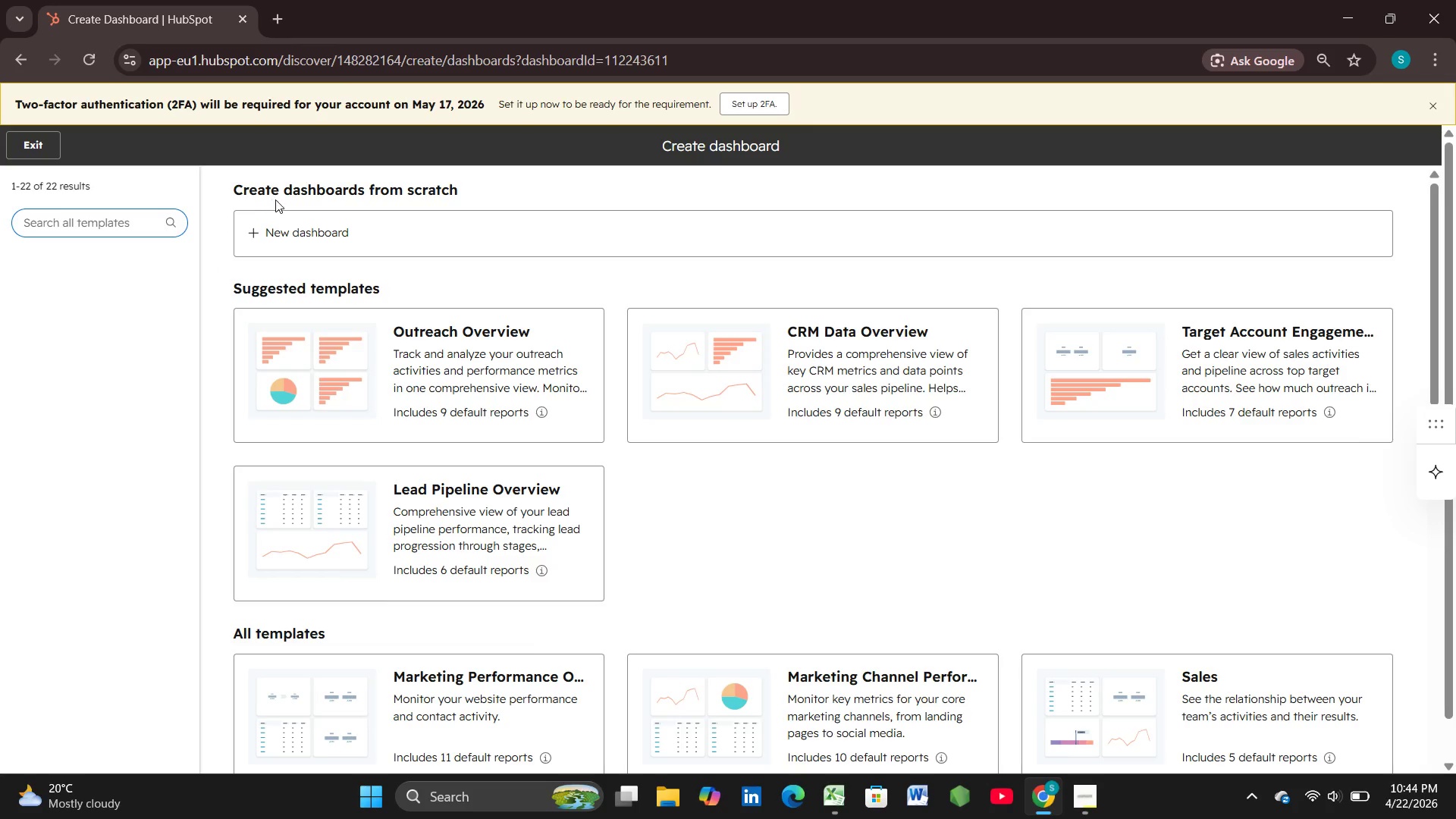 
left_click([310, 224])
 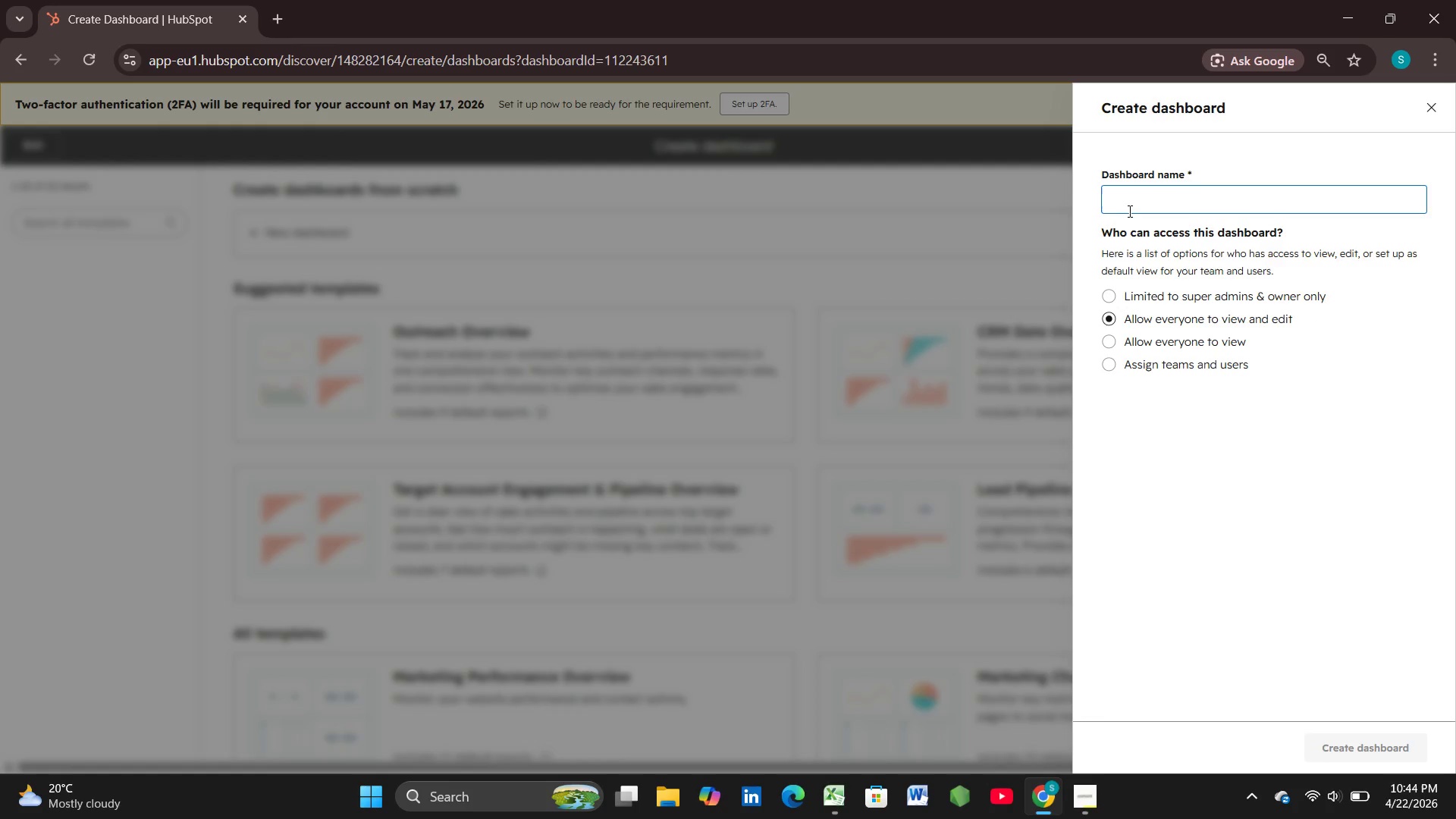 
type(Vibes)
 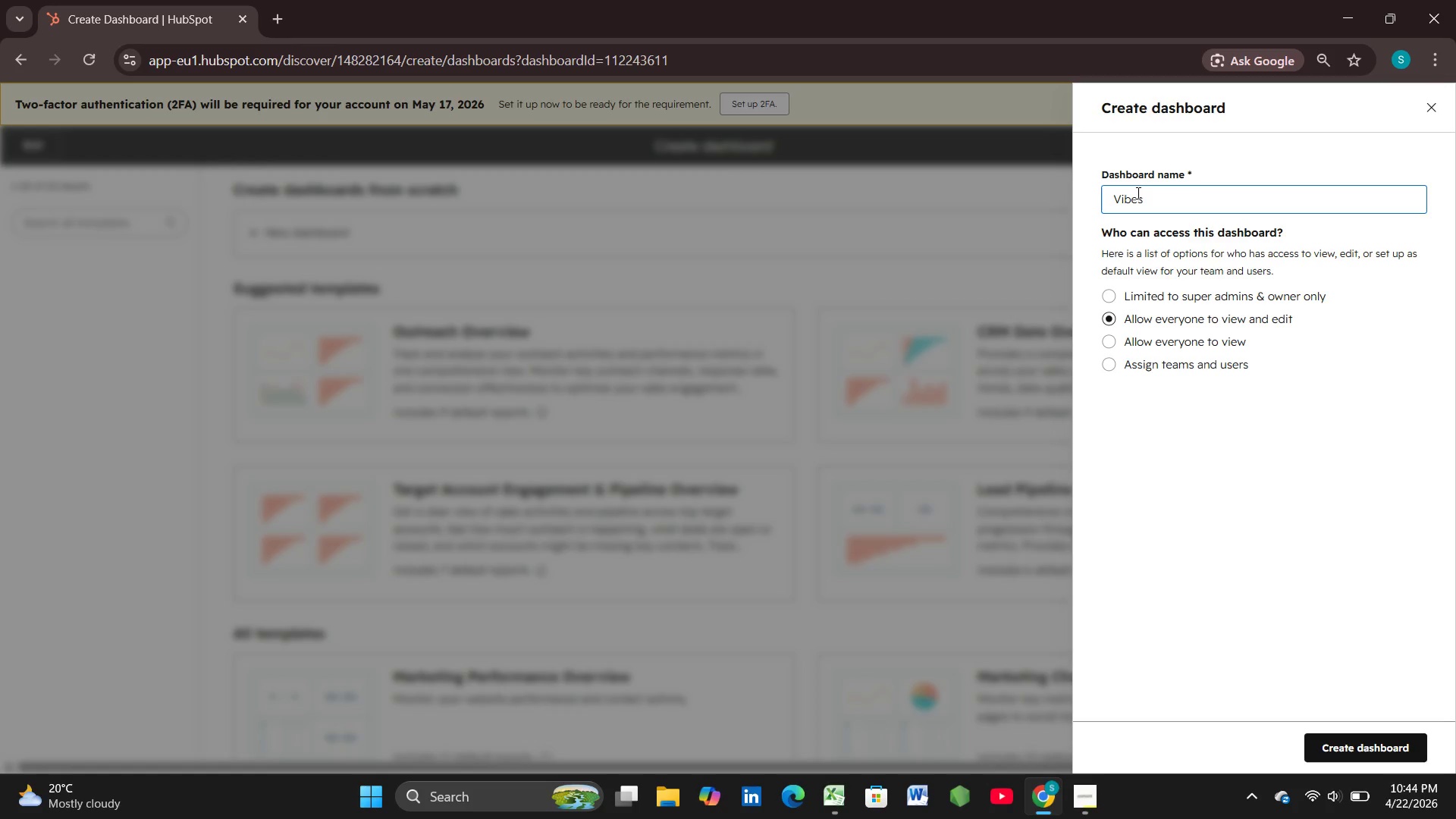 
key(Backspace)
type(Shift Mo)
 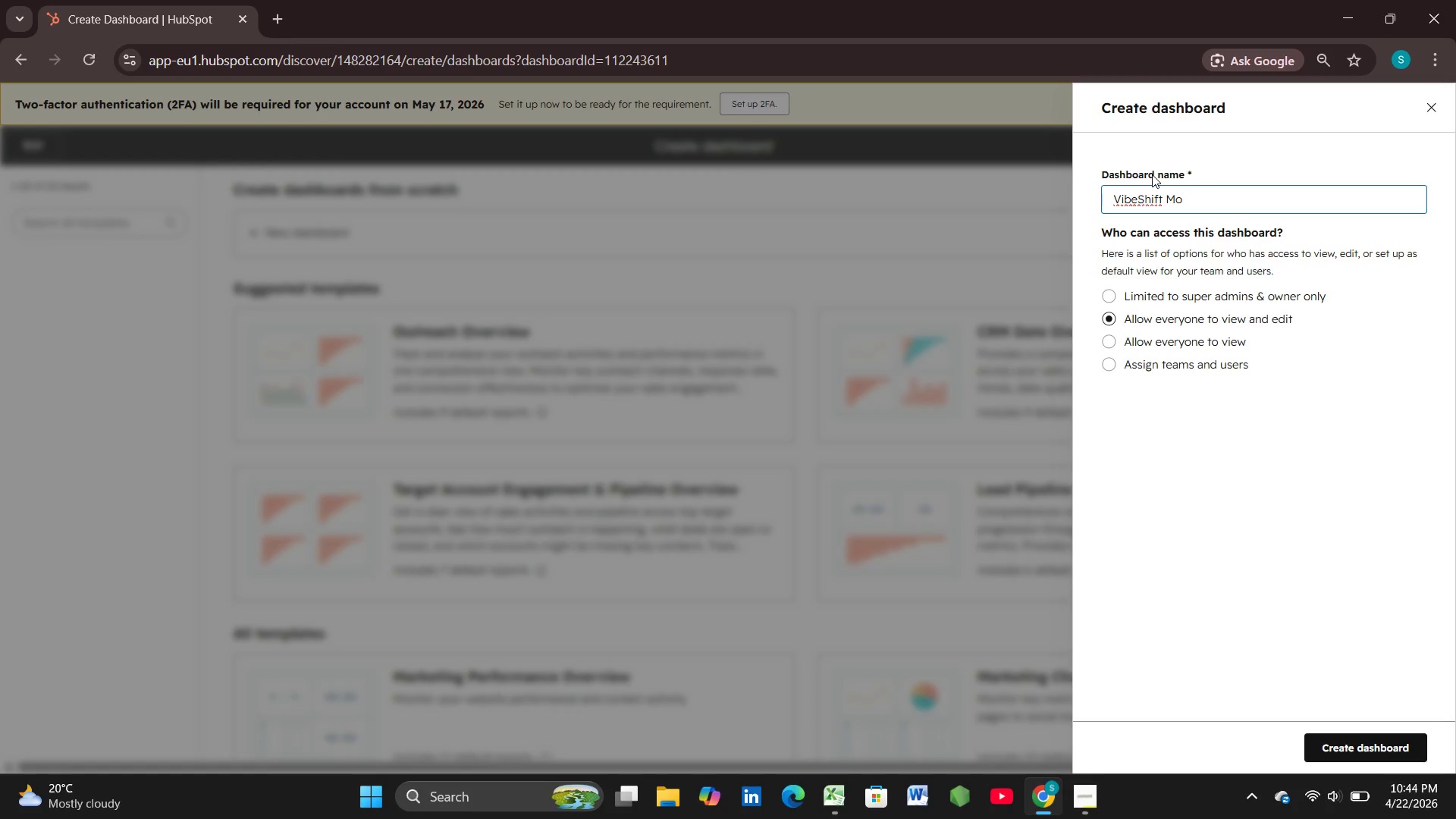 
key(Backspace)
type(igration)
 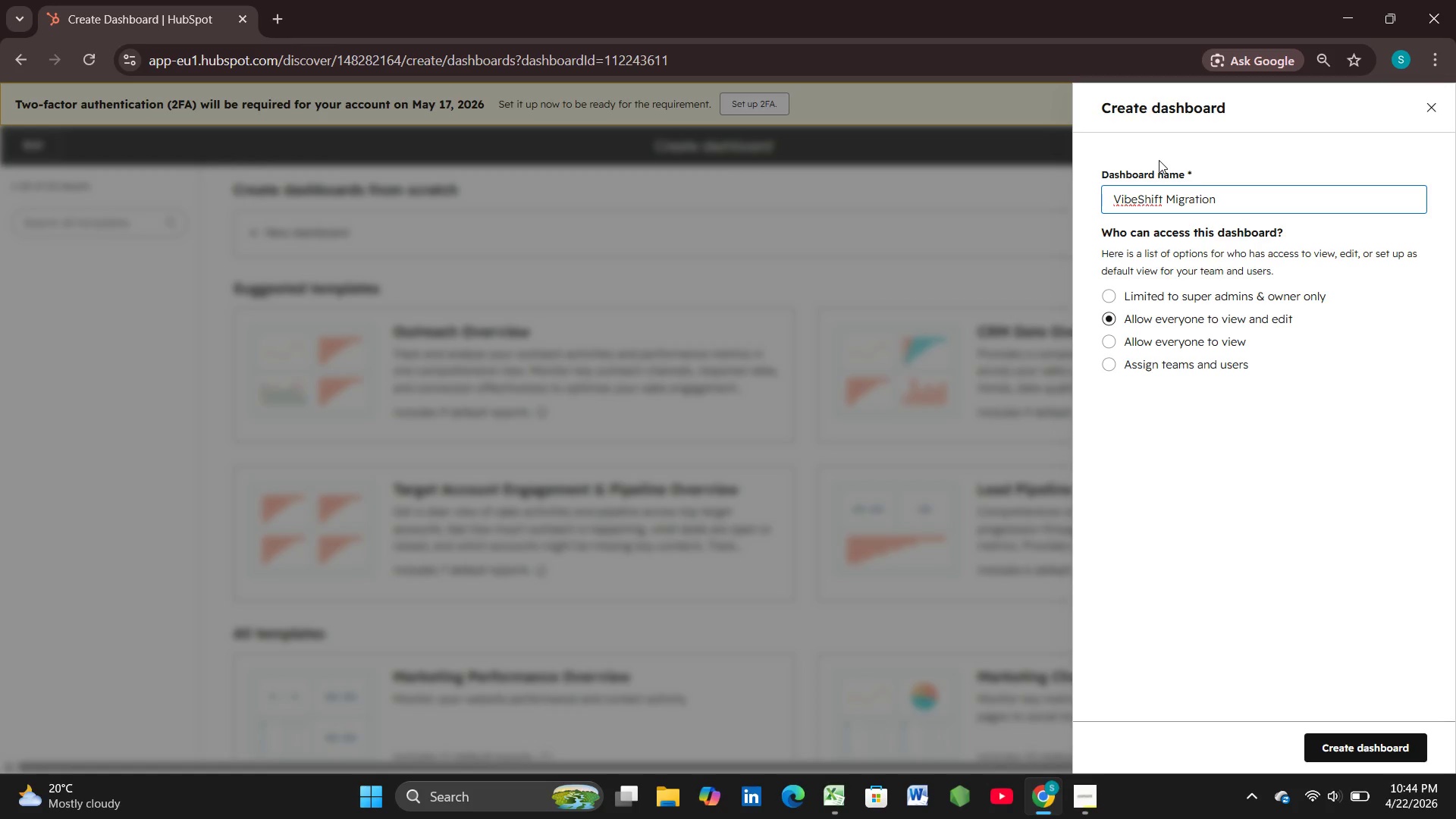 
type( Heal)
 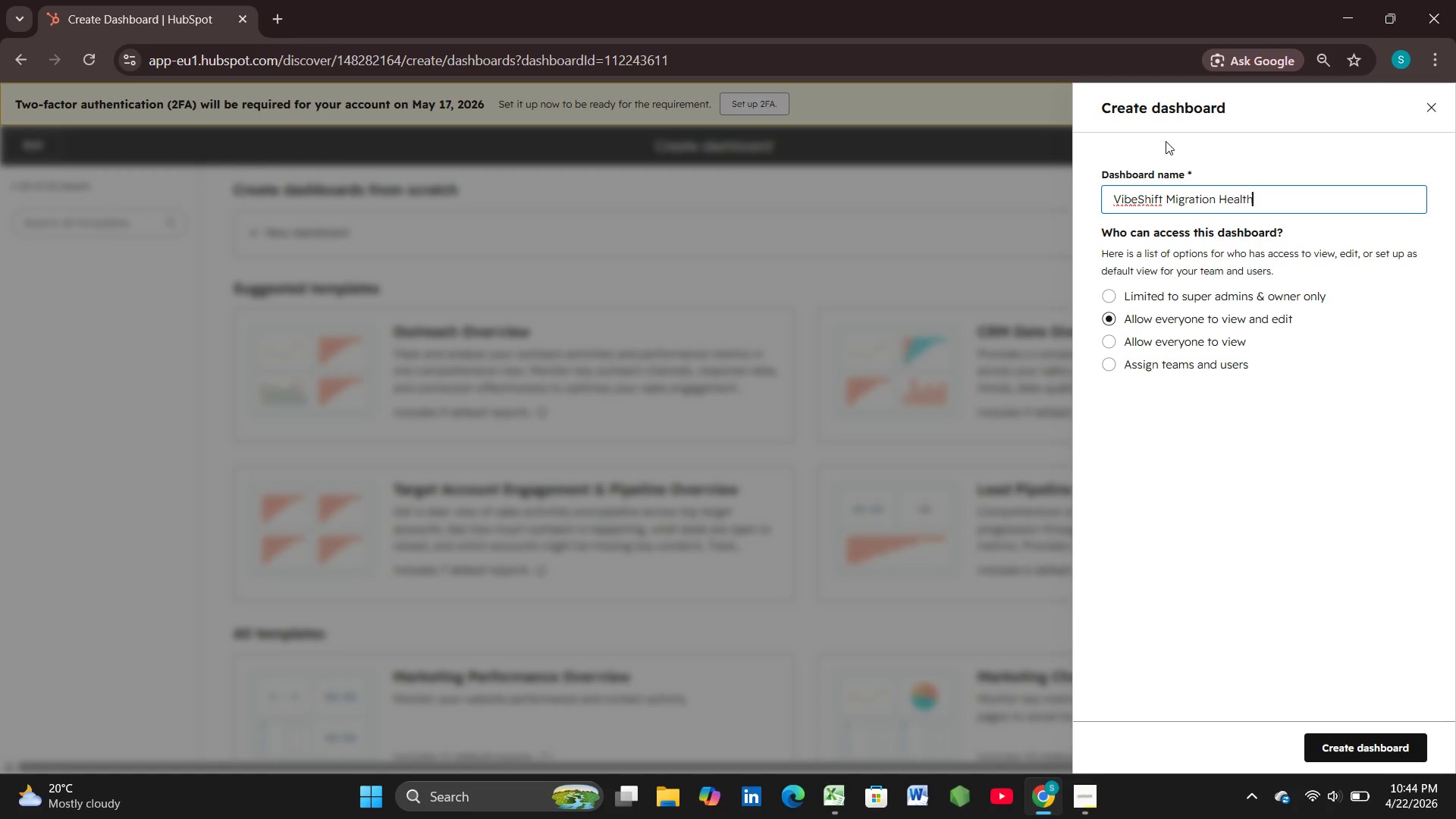 
 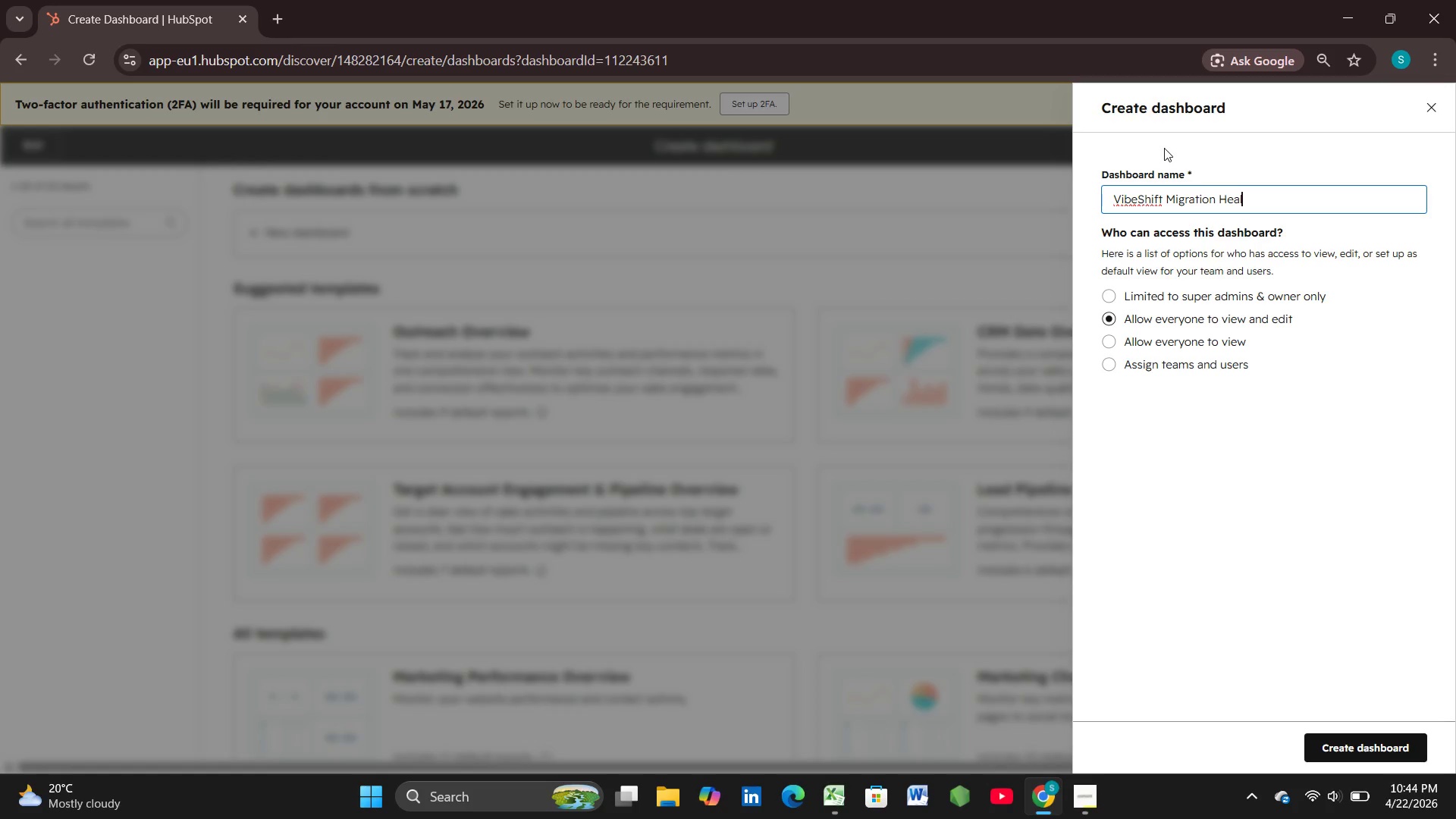 
type(th Dashbo)
 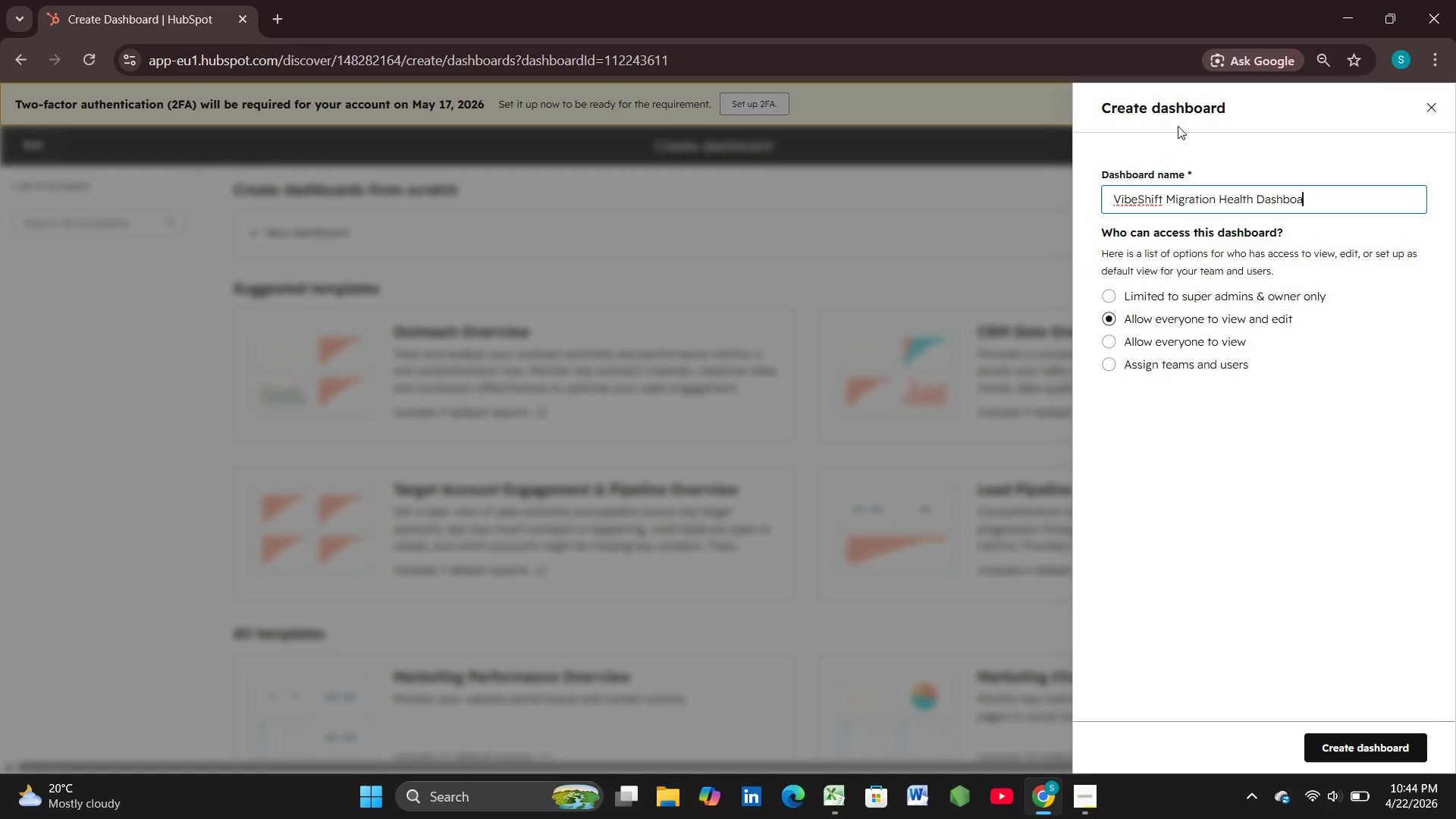 
 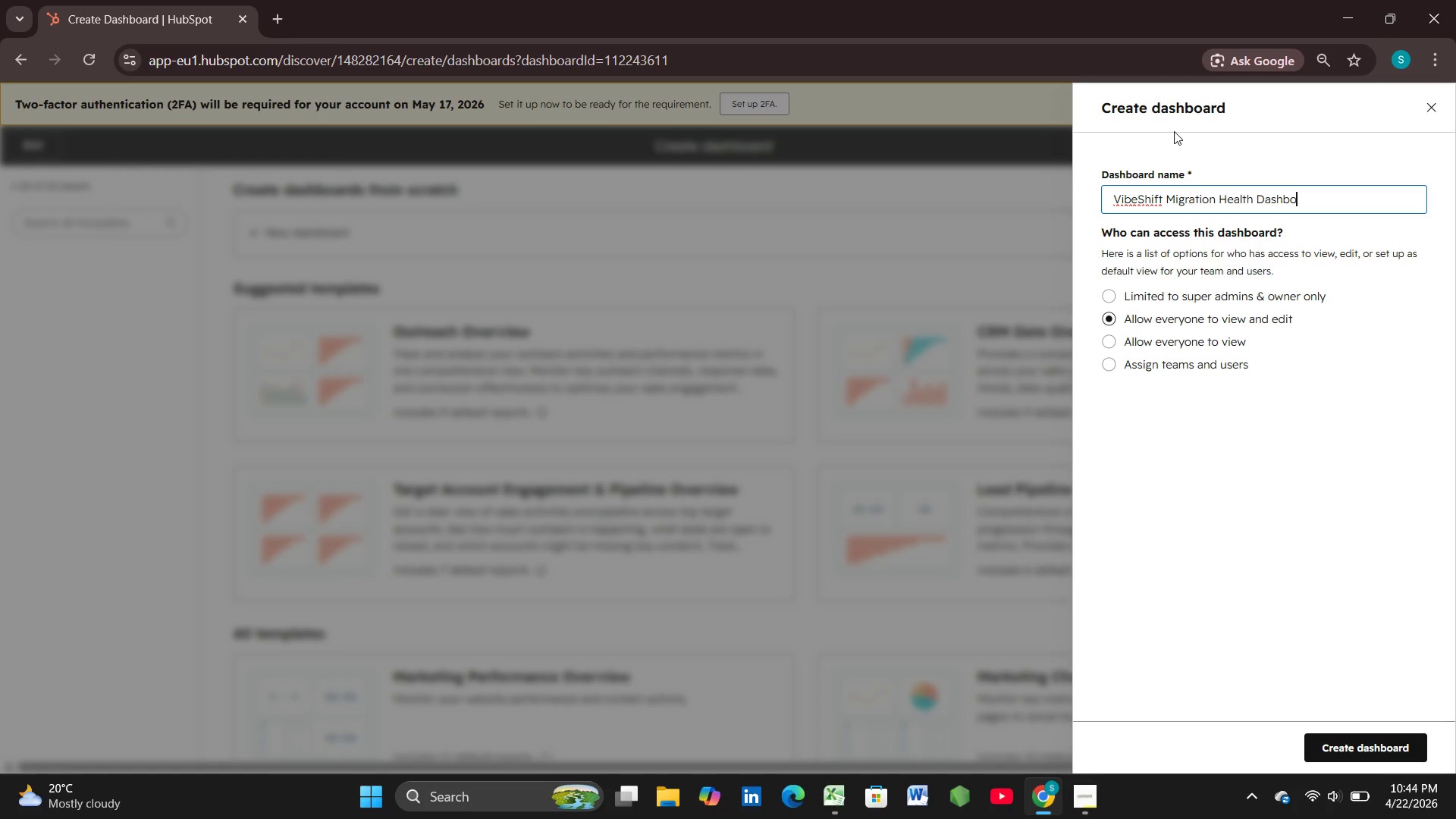 
type(ard)
 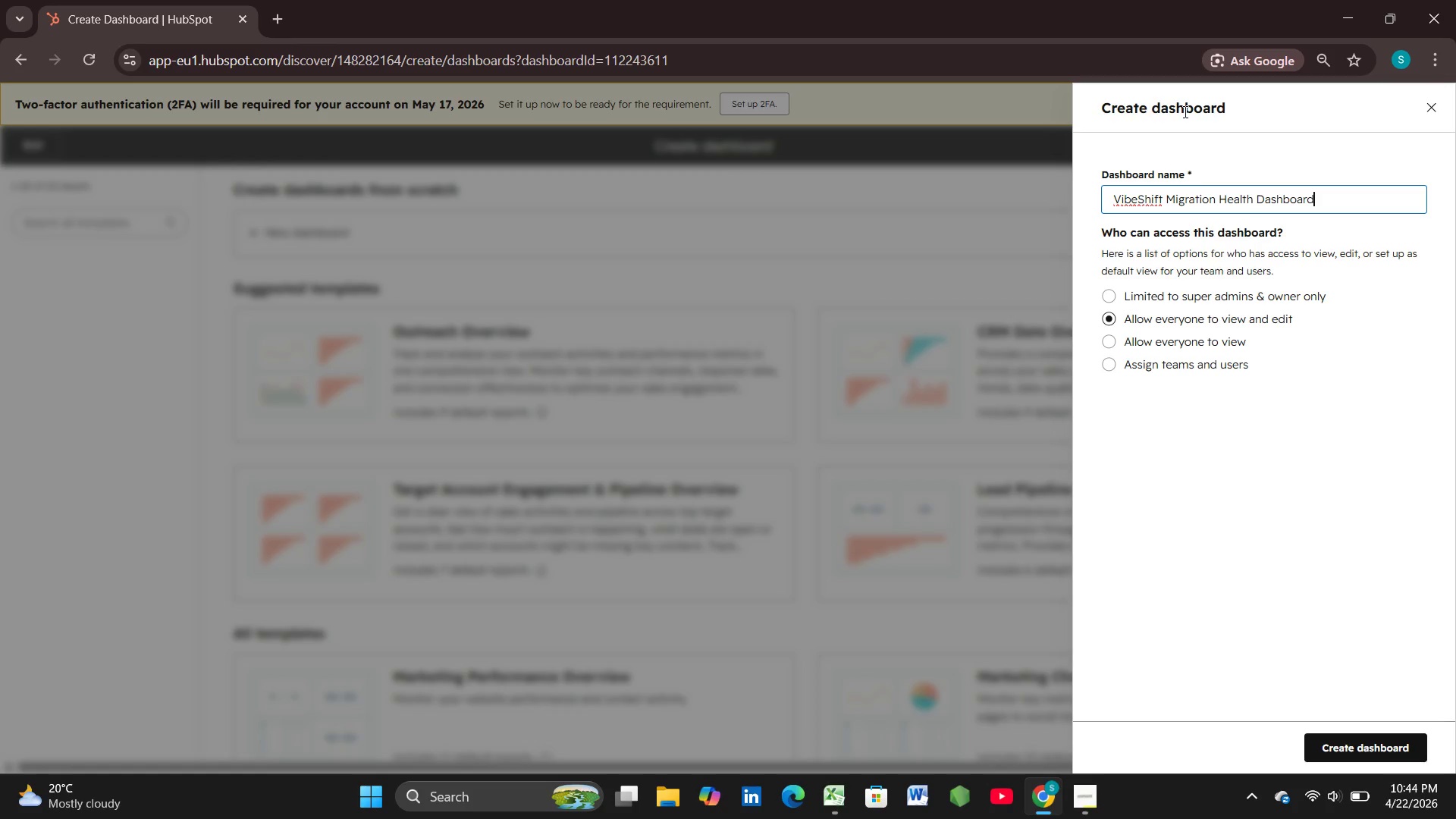 
key(Space)
 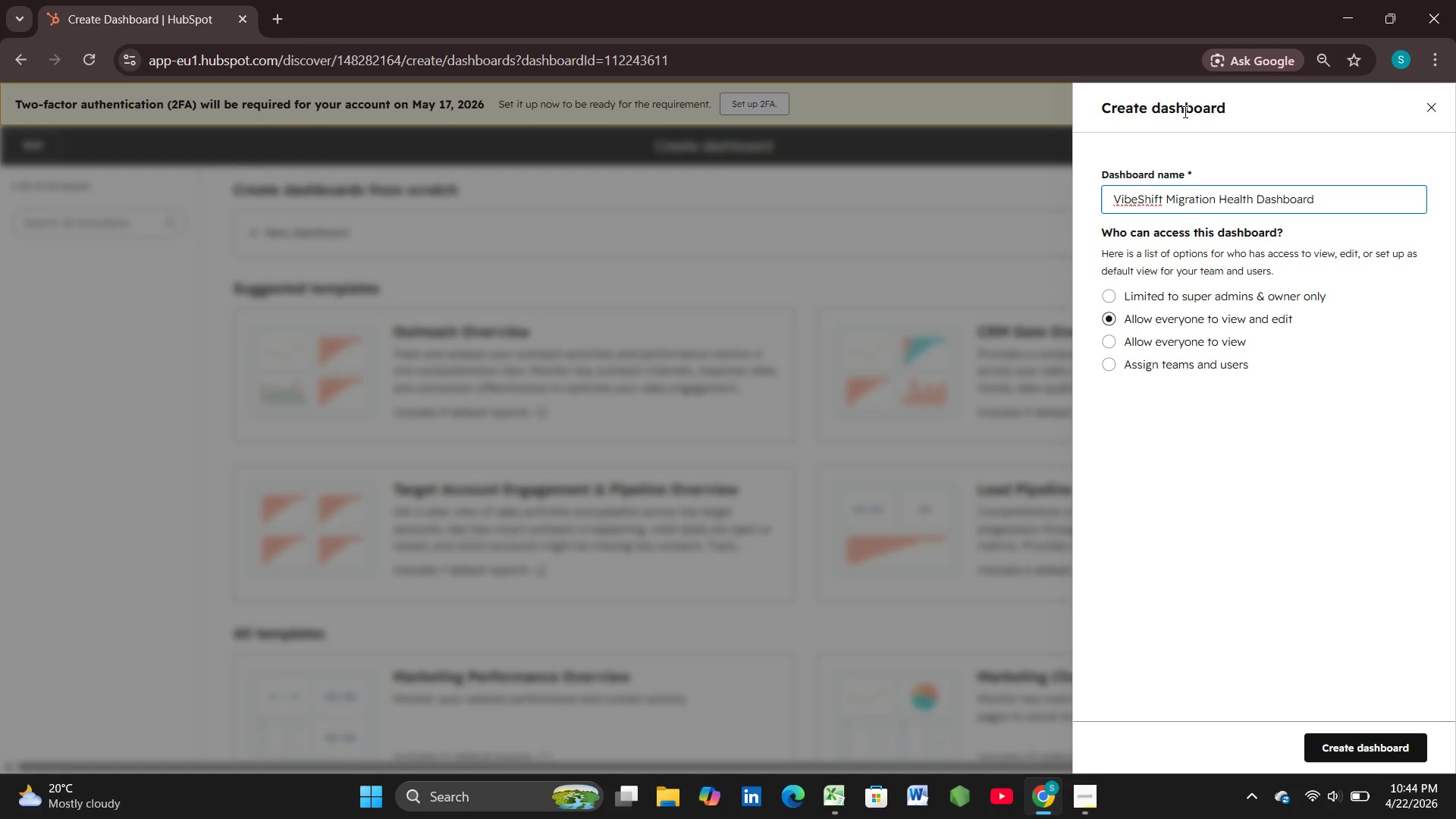 
key(Backspace)
 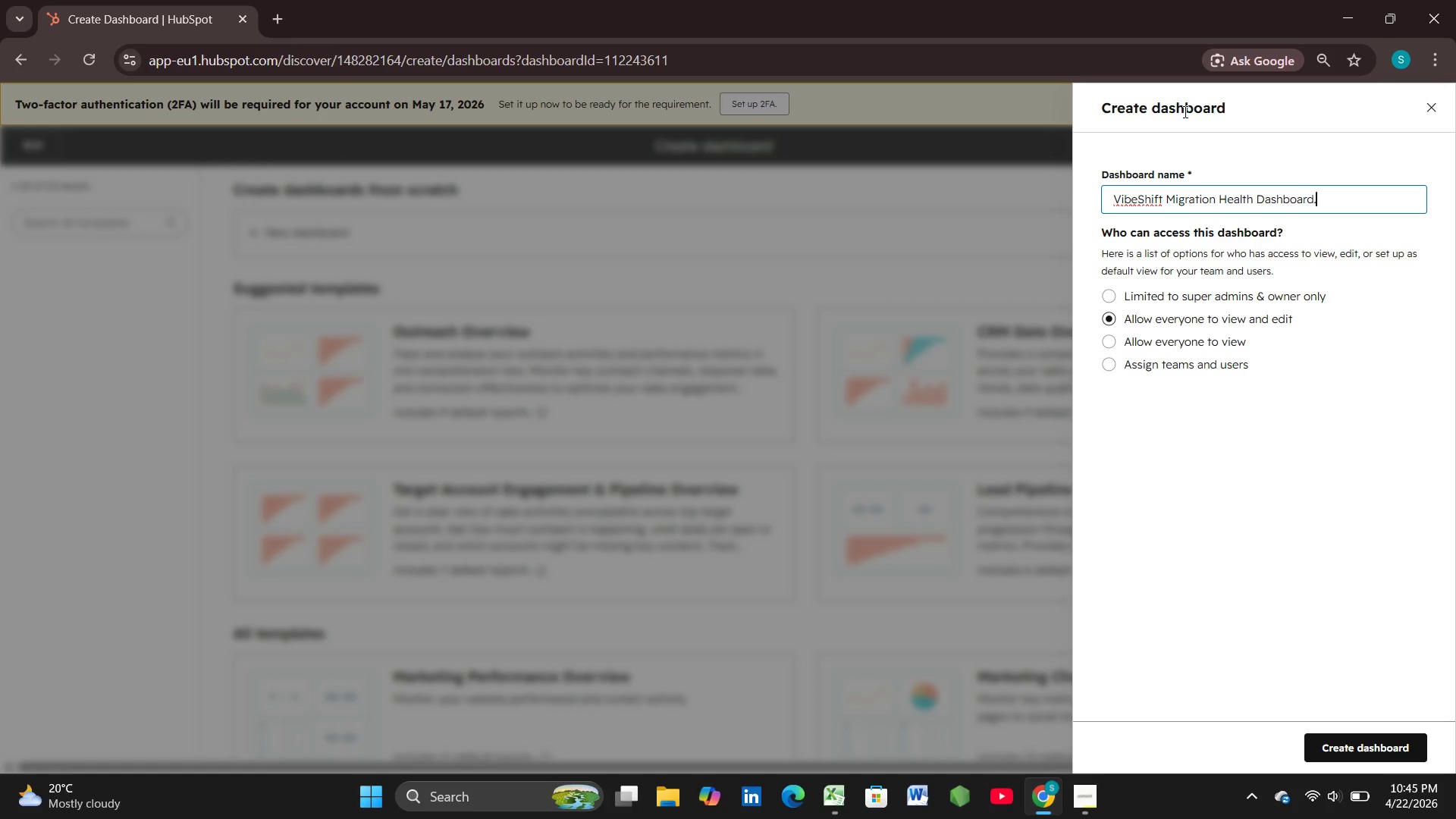 
key(Period)
 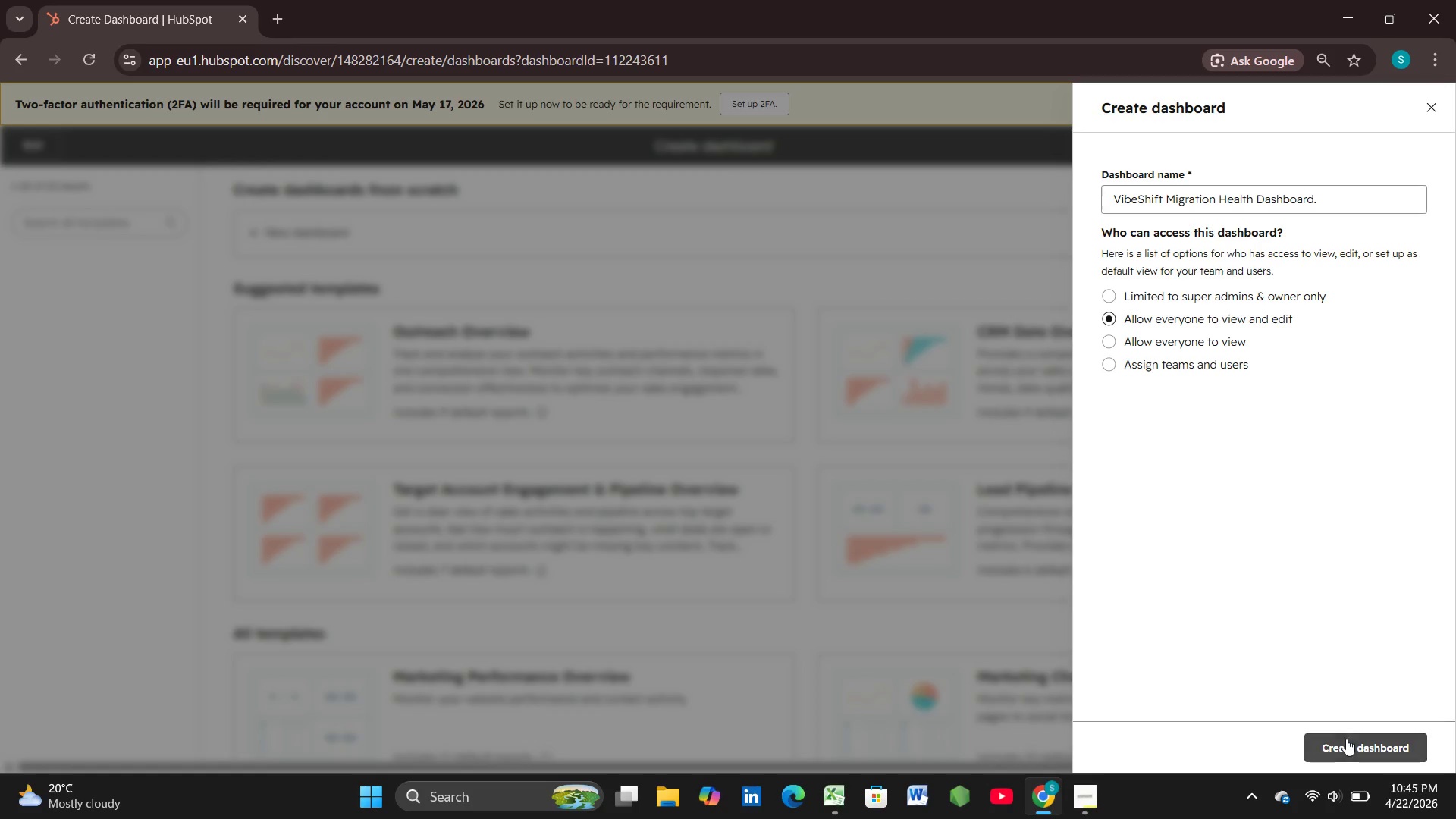 
wait(5.39)
 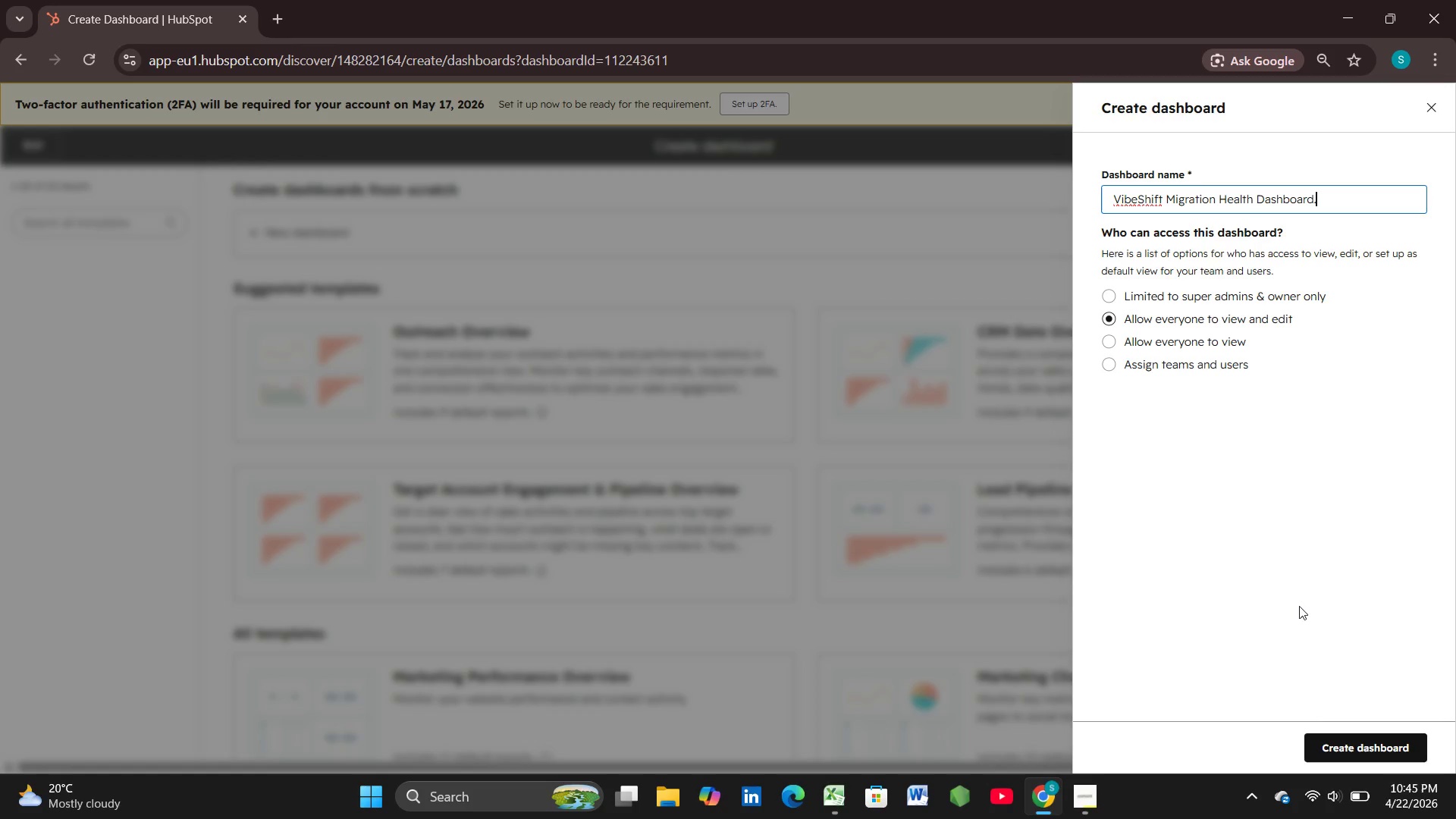 
mouse_move([1360, 711])
 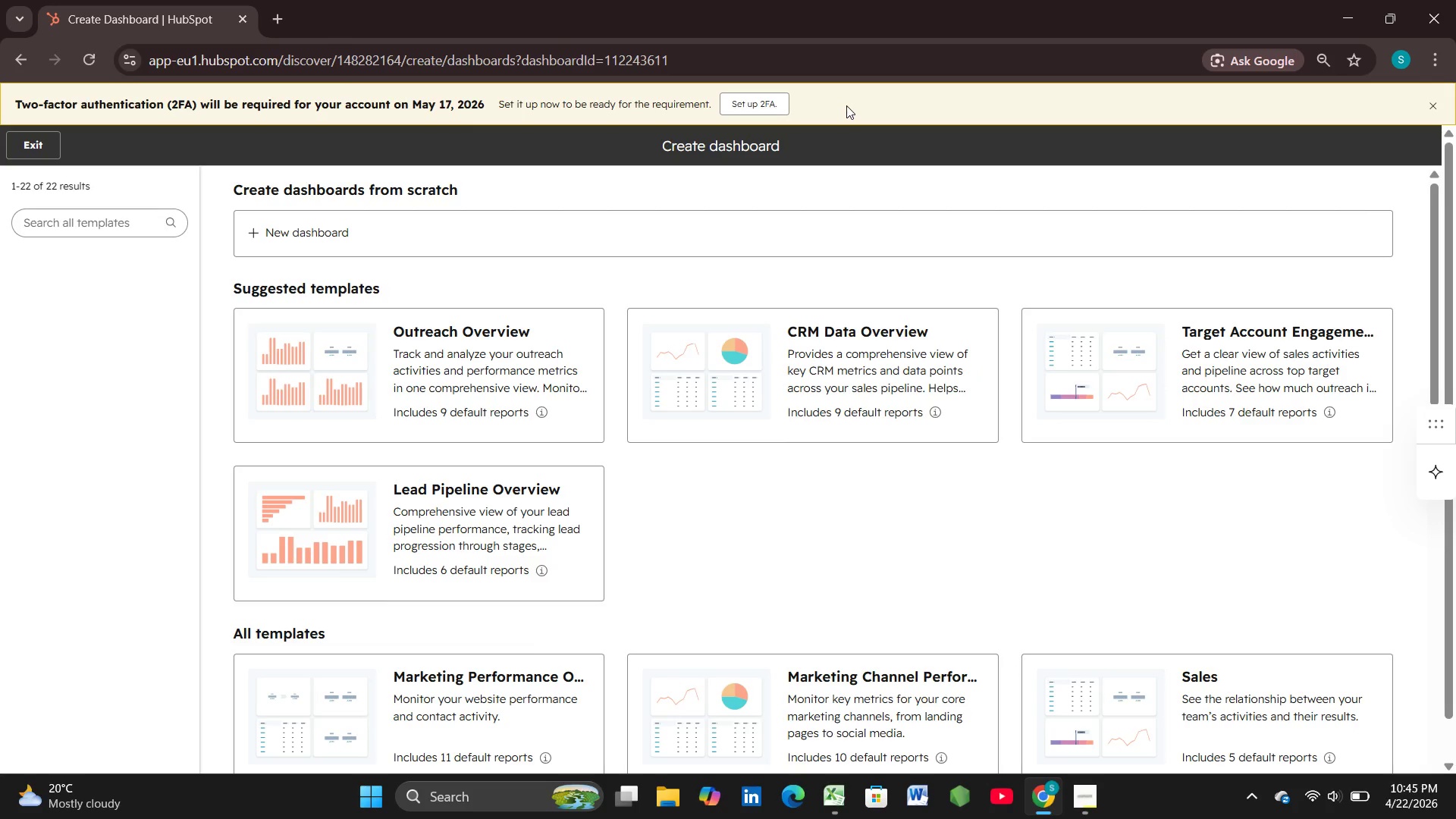 
wait(9.95)
 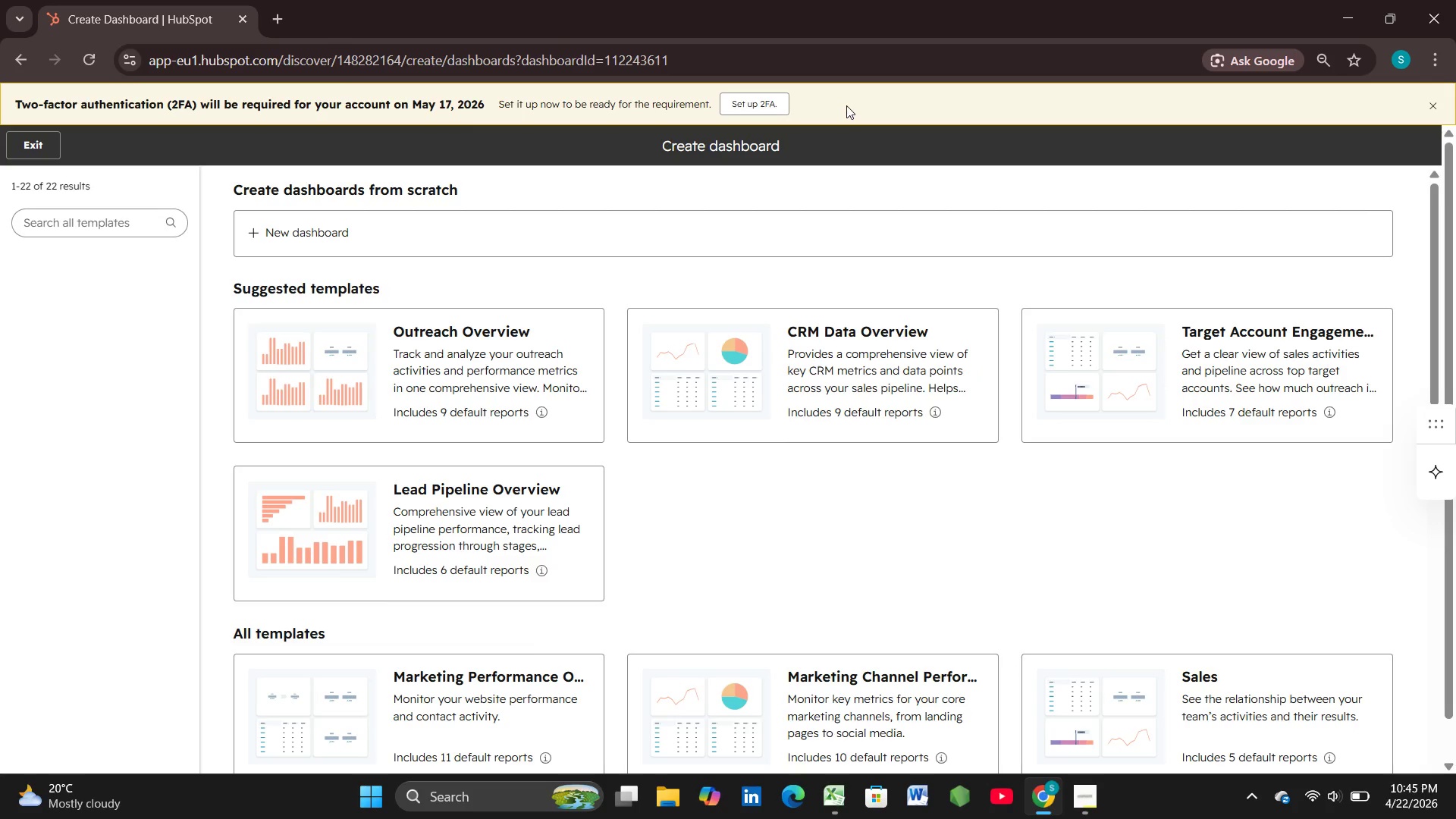 
left_click([24, 149])
 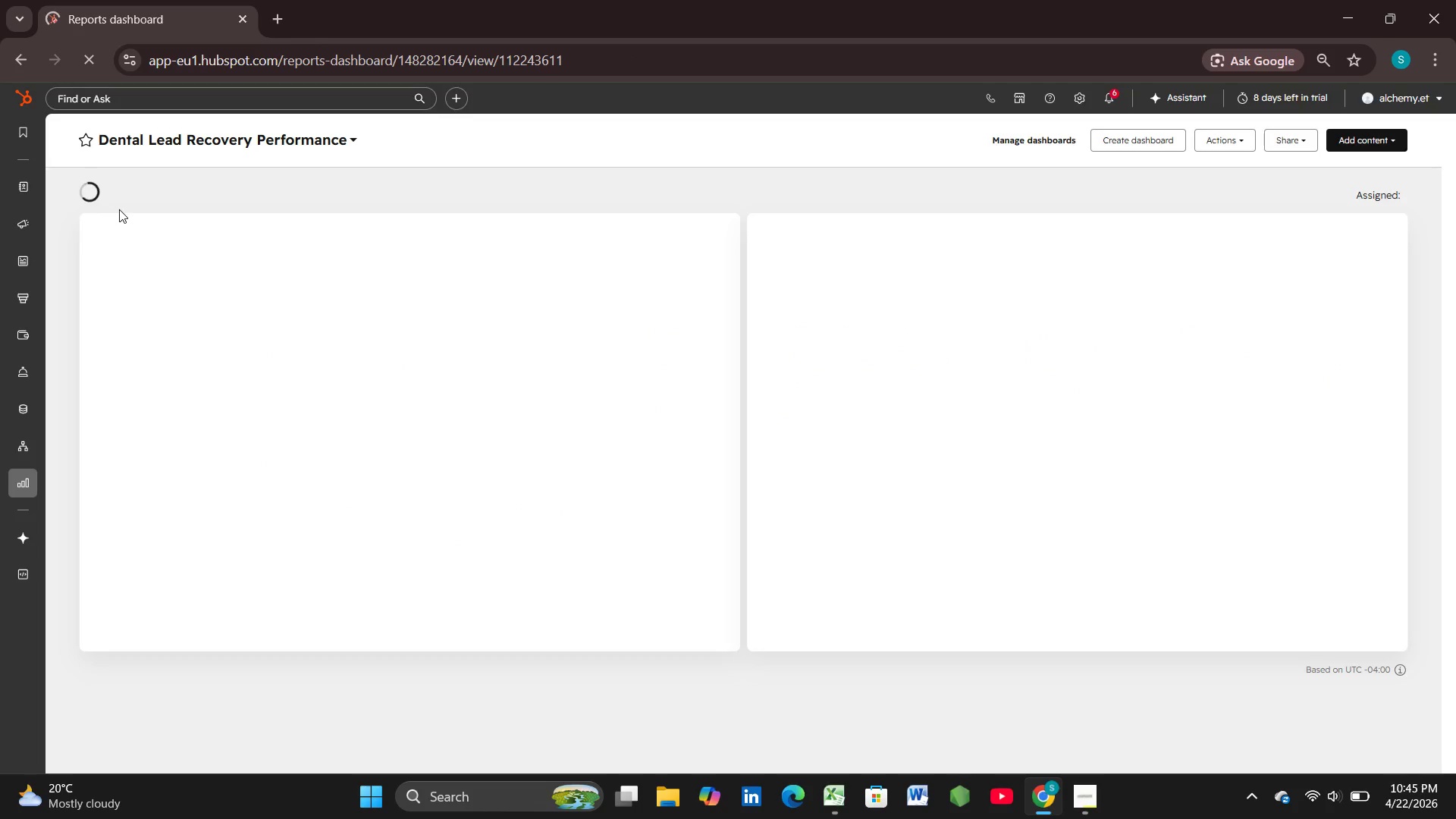 
wait(10.81)
 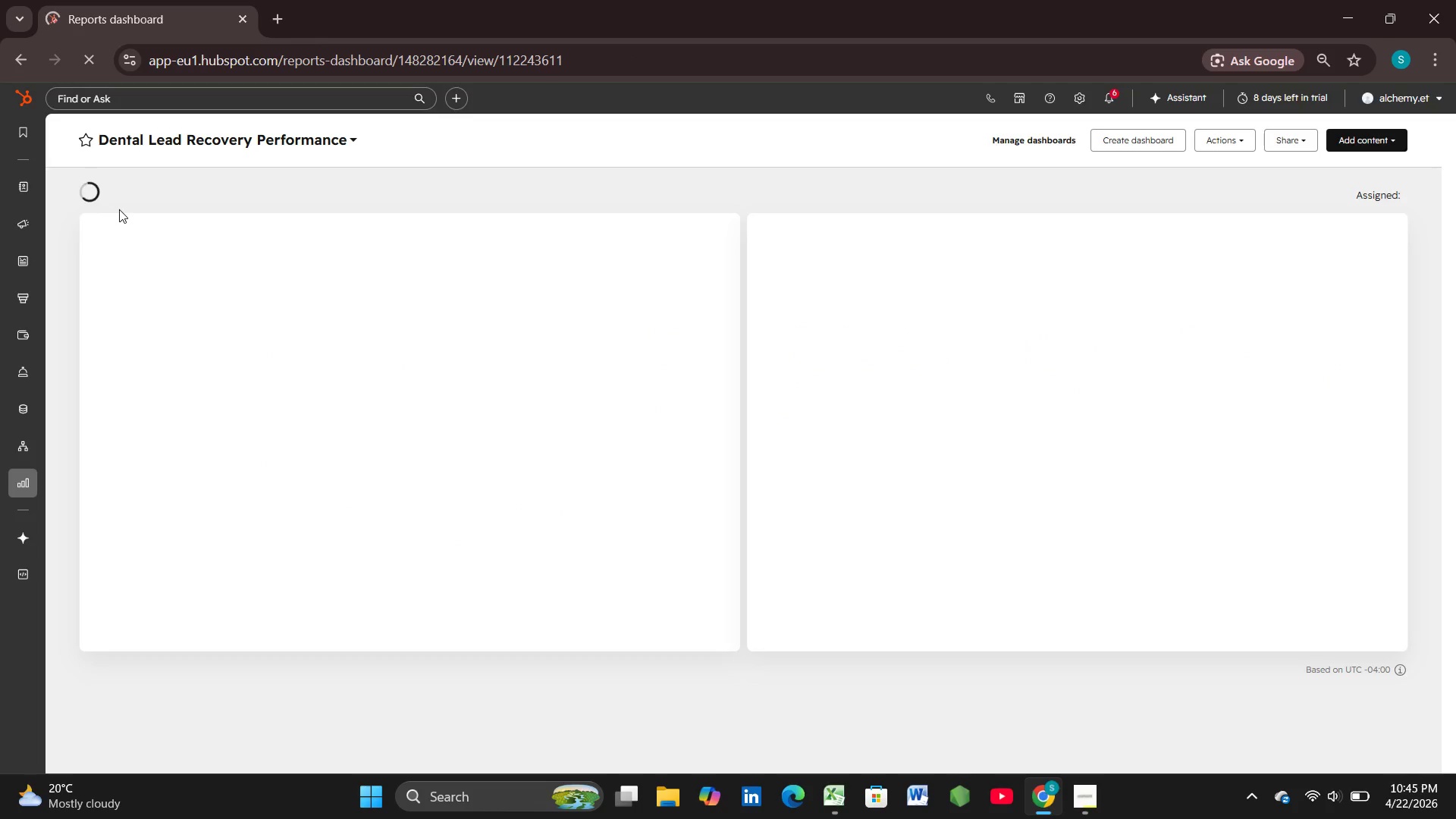 
left_click([1373, 140])
 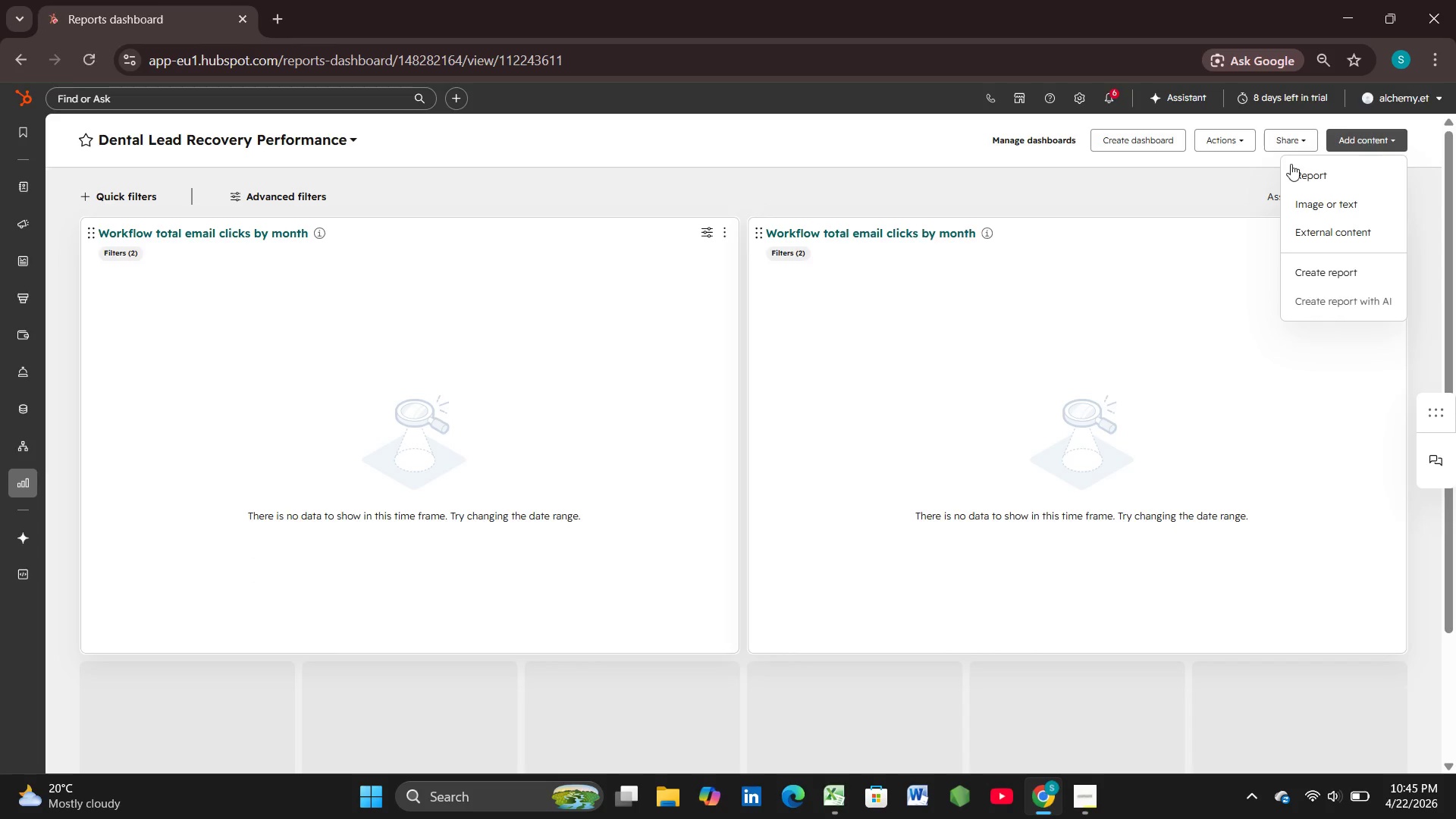 
left_click([1036, 137])
 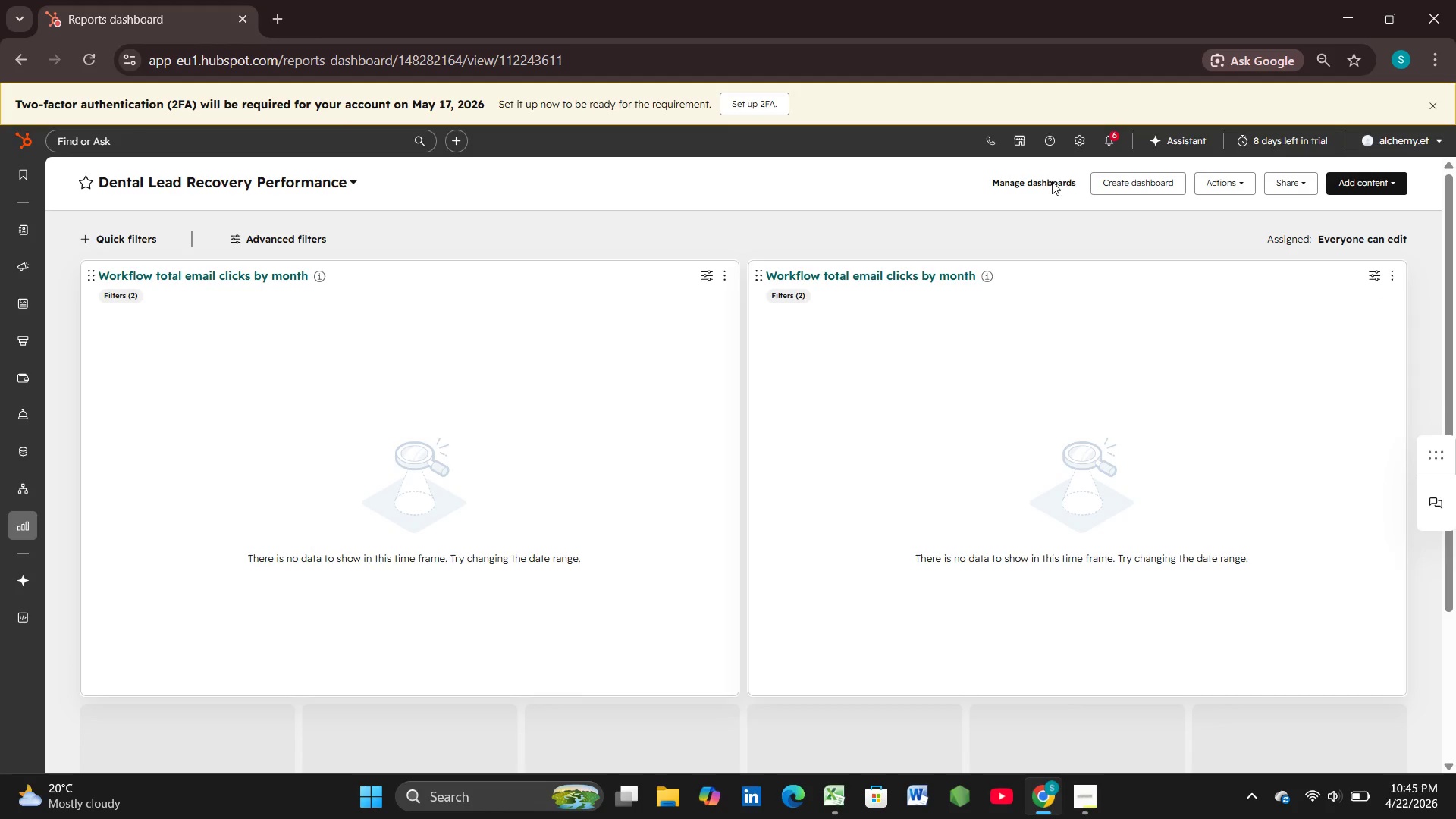 
left_click([1052, 185])
 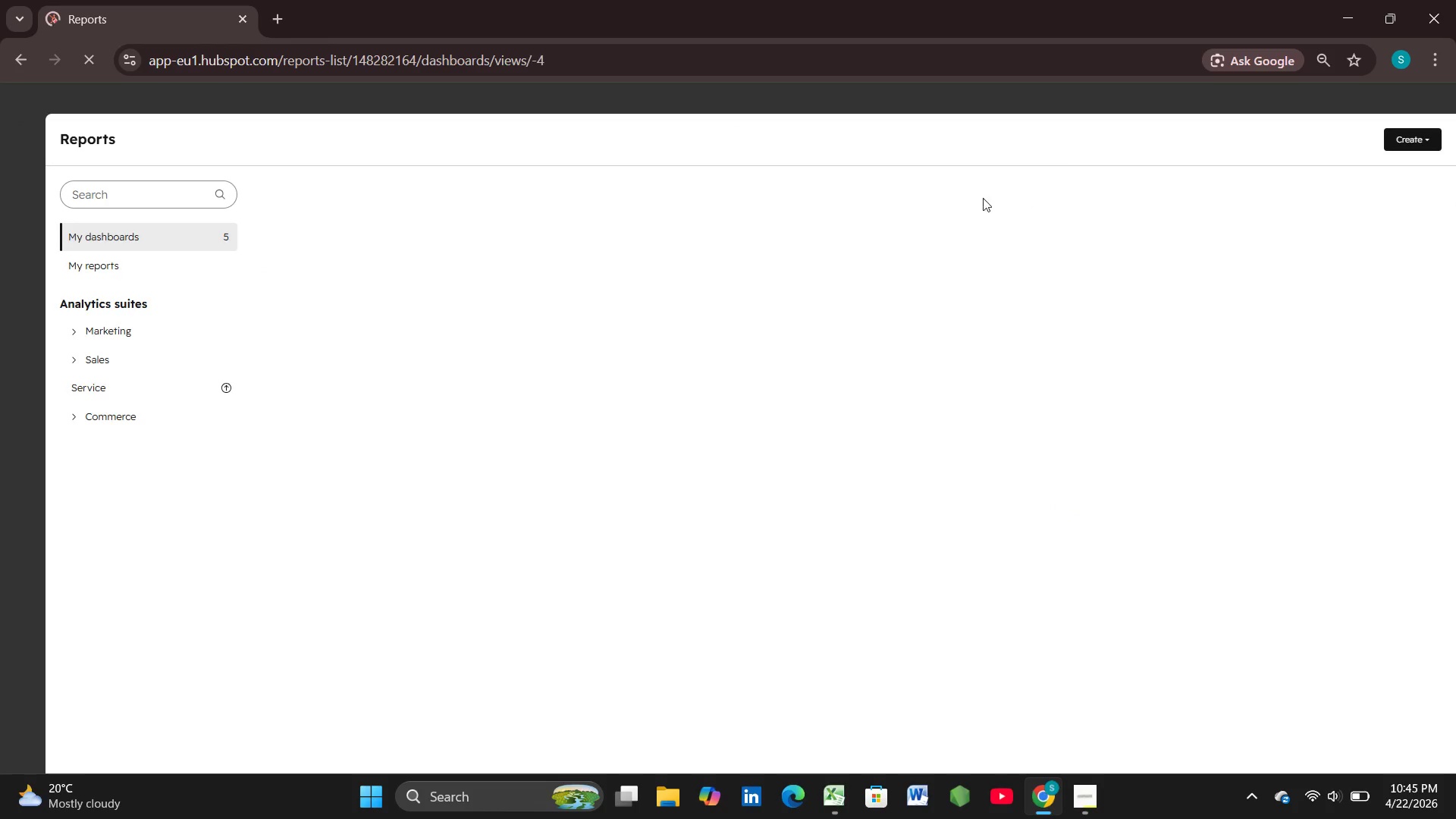 
wait(8.34)
 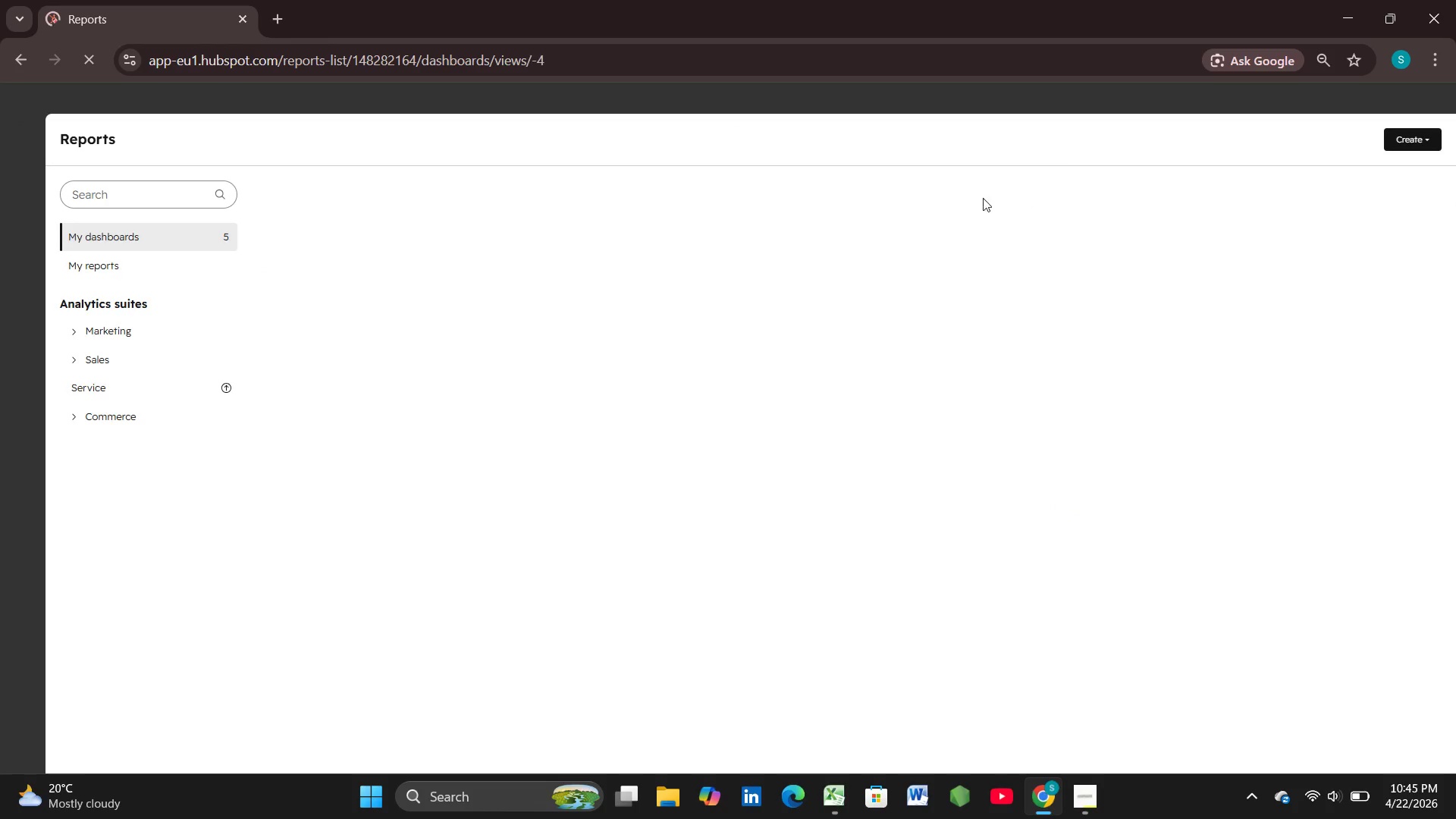 
left_click([287, 349])
 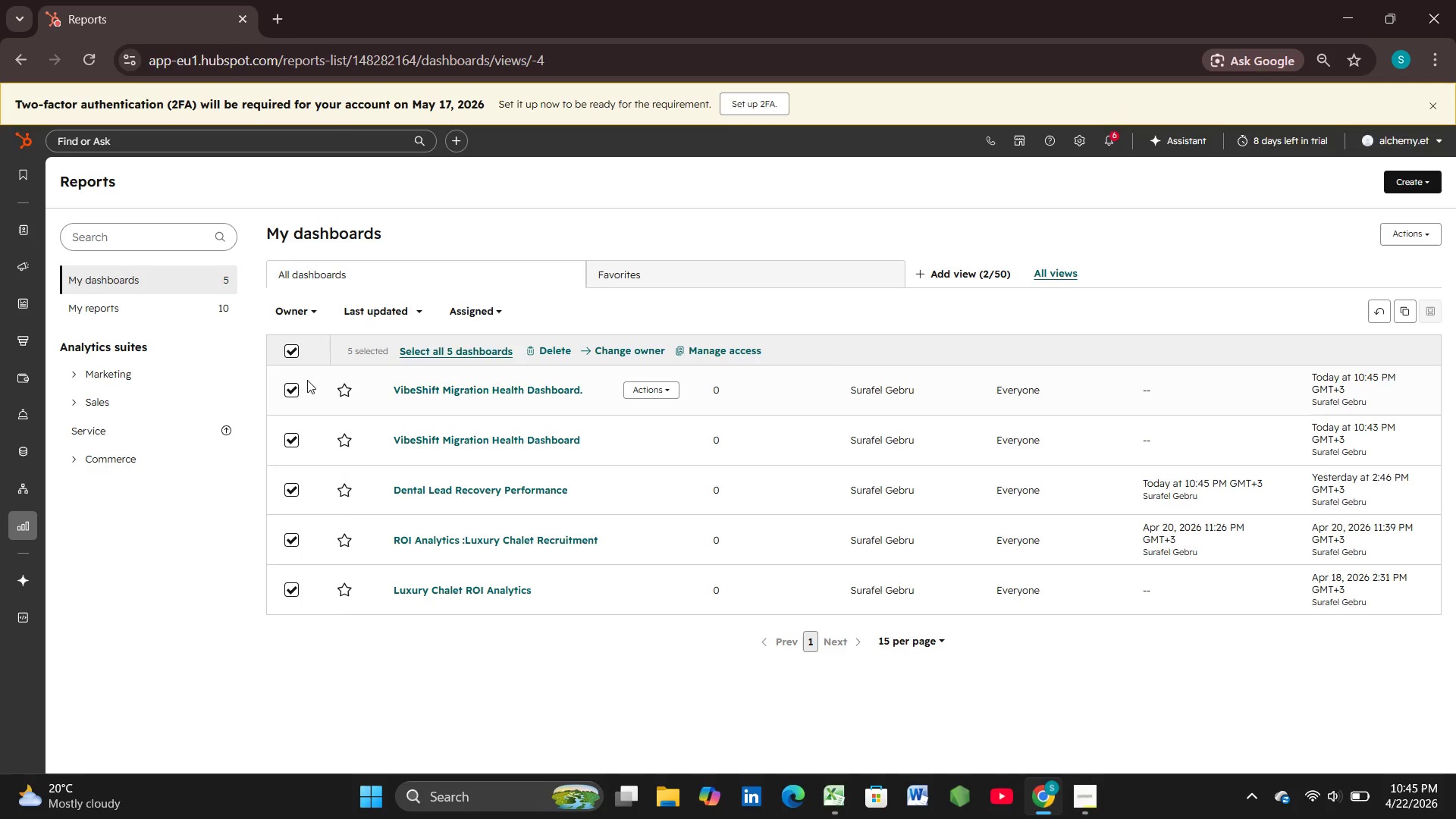 
left_click([292, 395])
 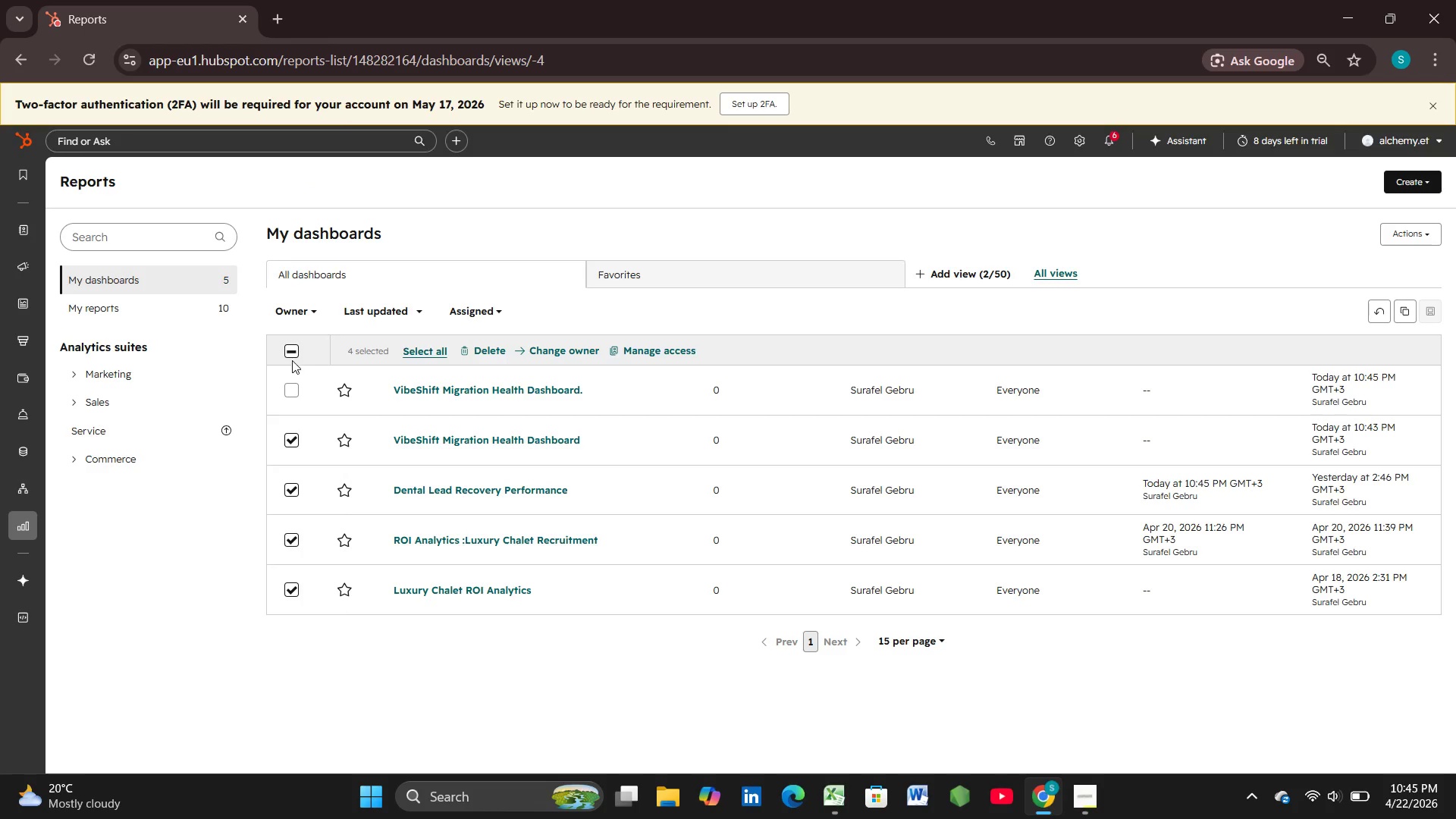 
double_click([293, 360])
 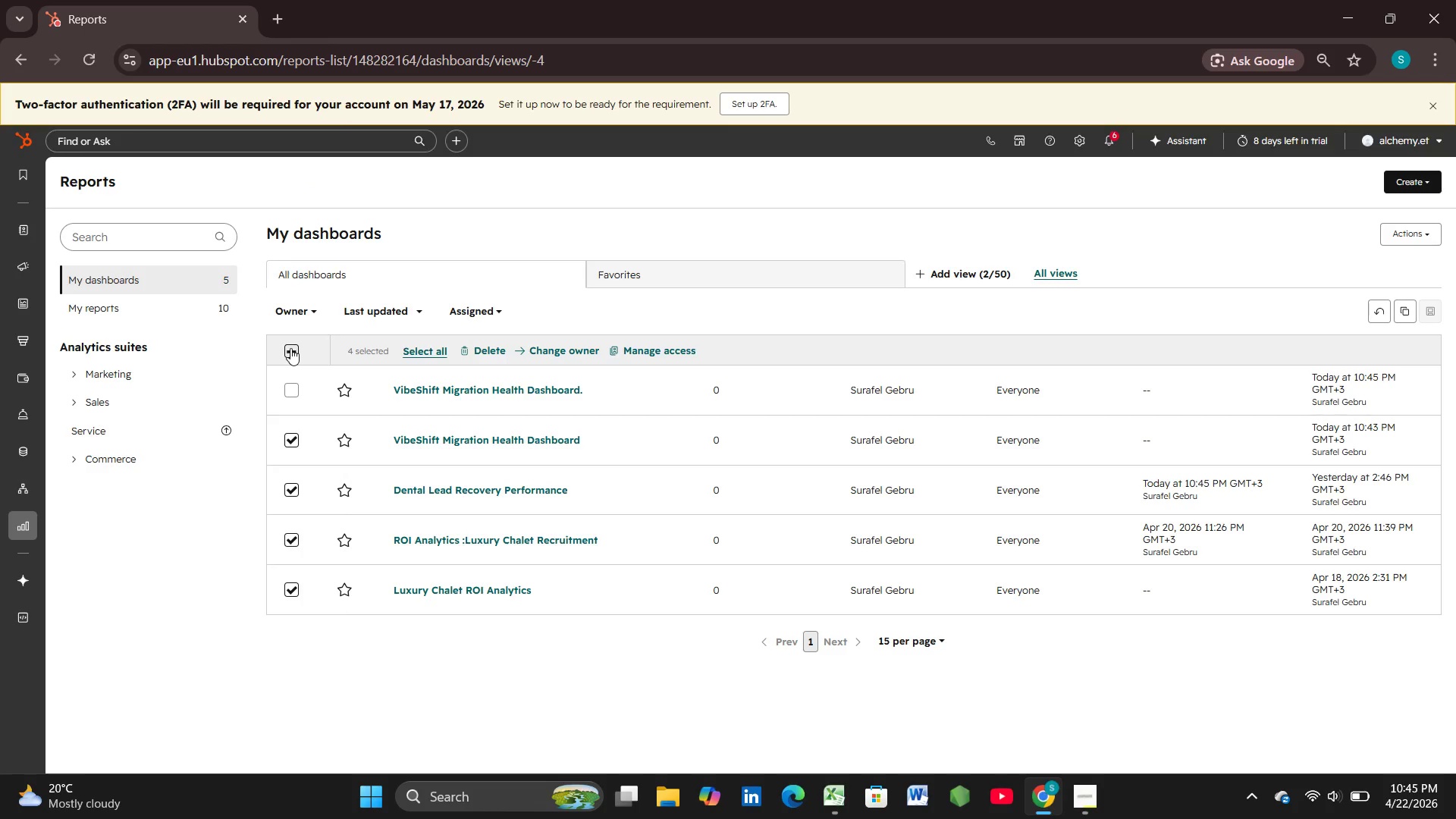 
triple_click([290, 348])
 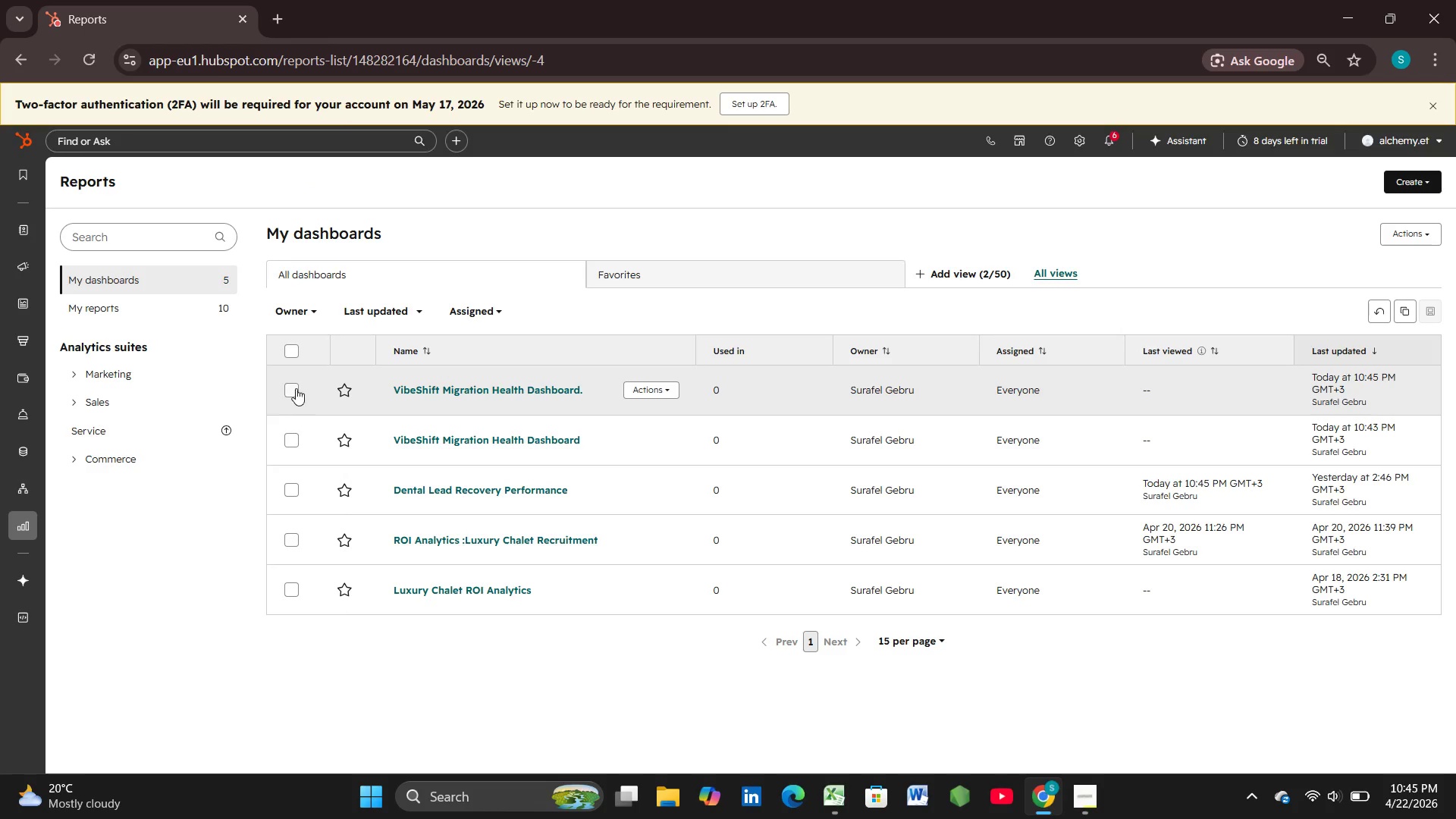 
left_click([290, 388])
 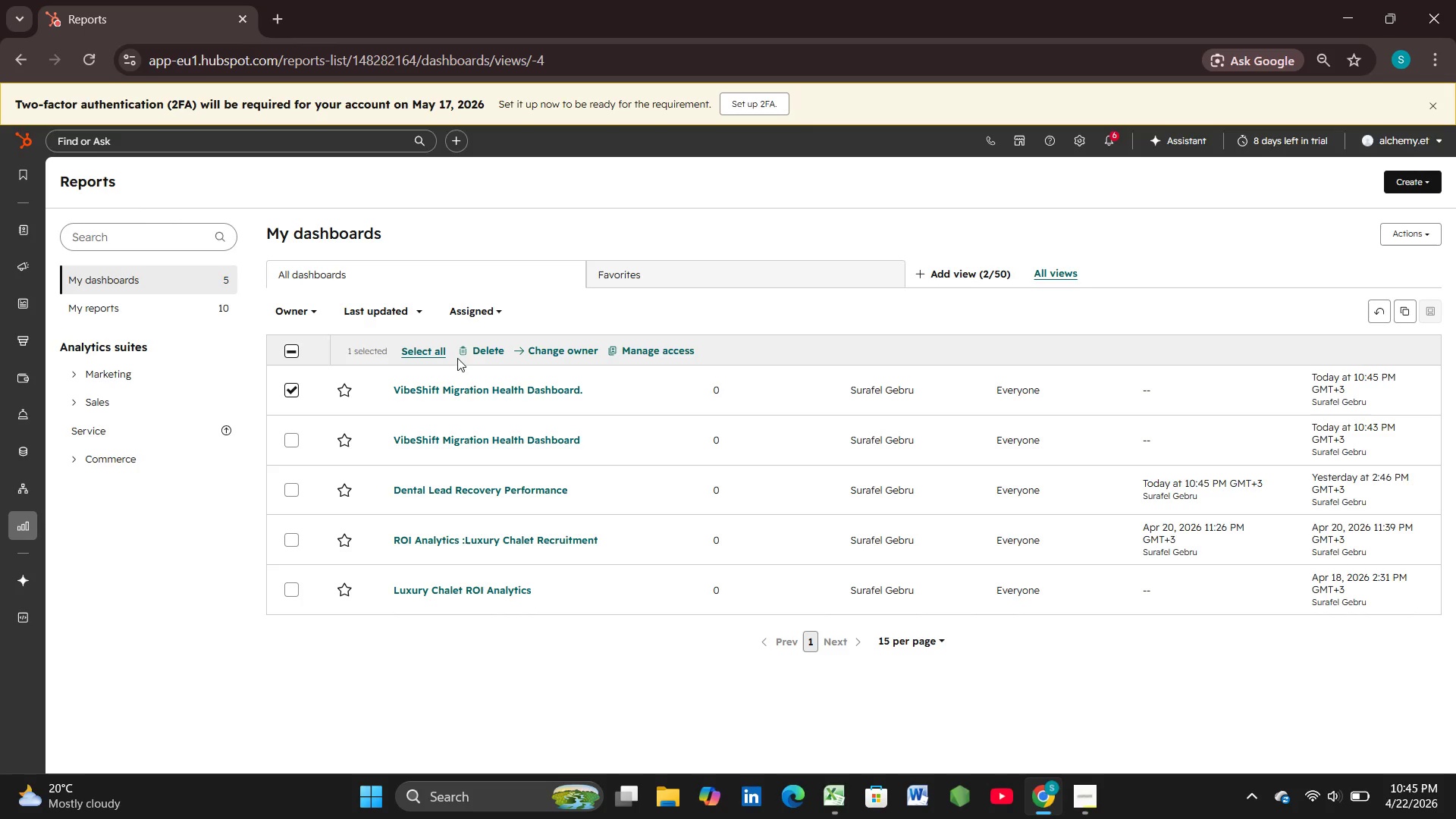 
left_click([474, 355])
 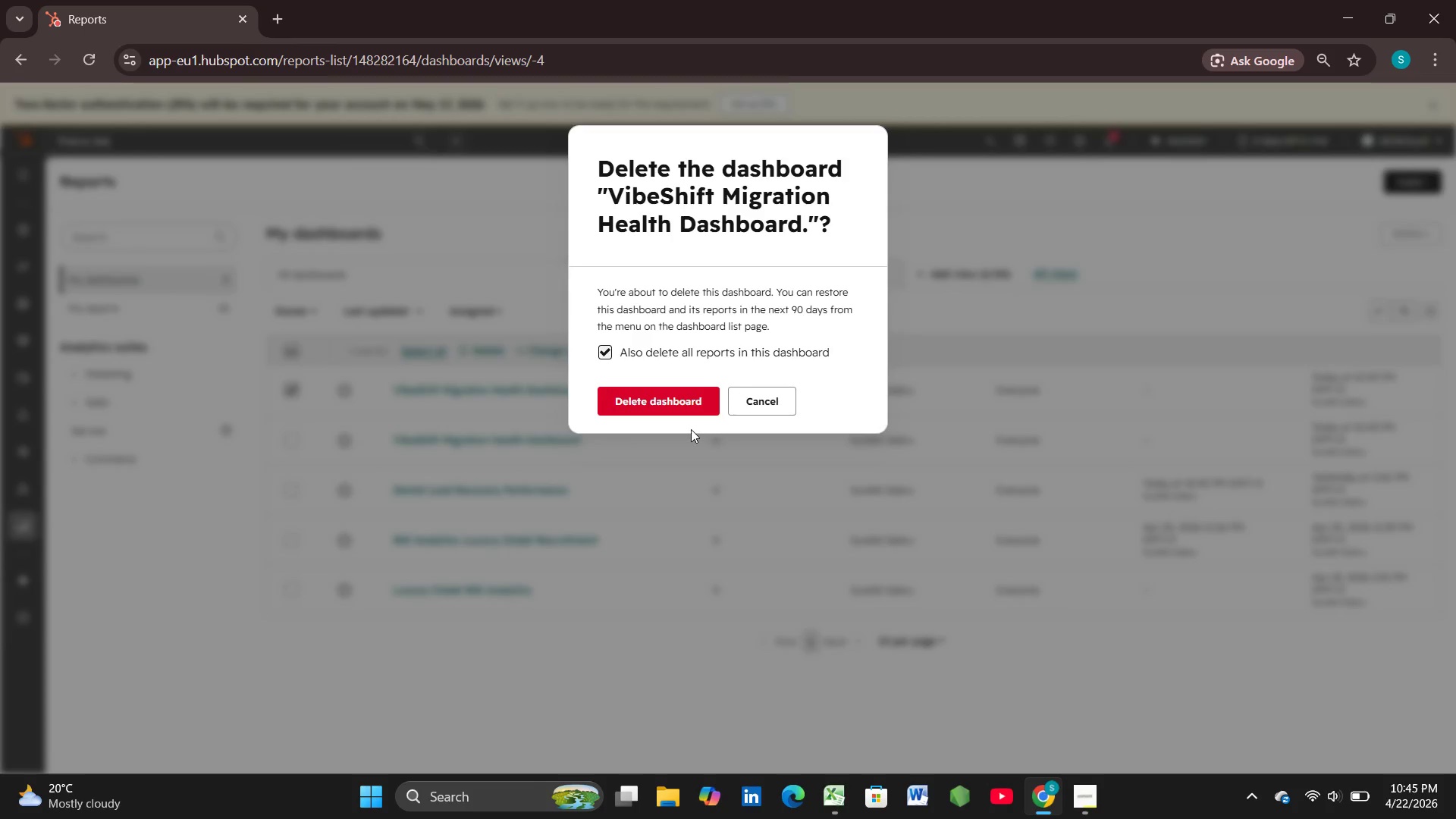 
left_click([667, 410])
 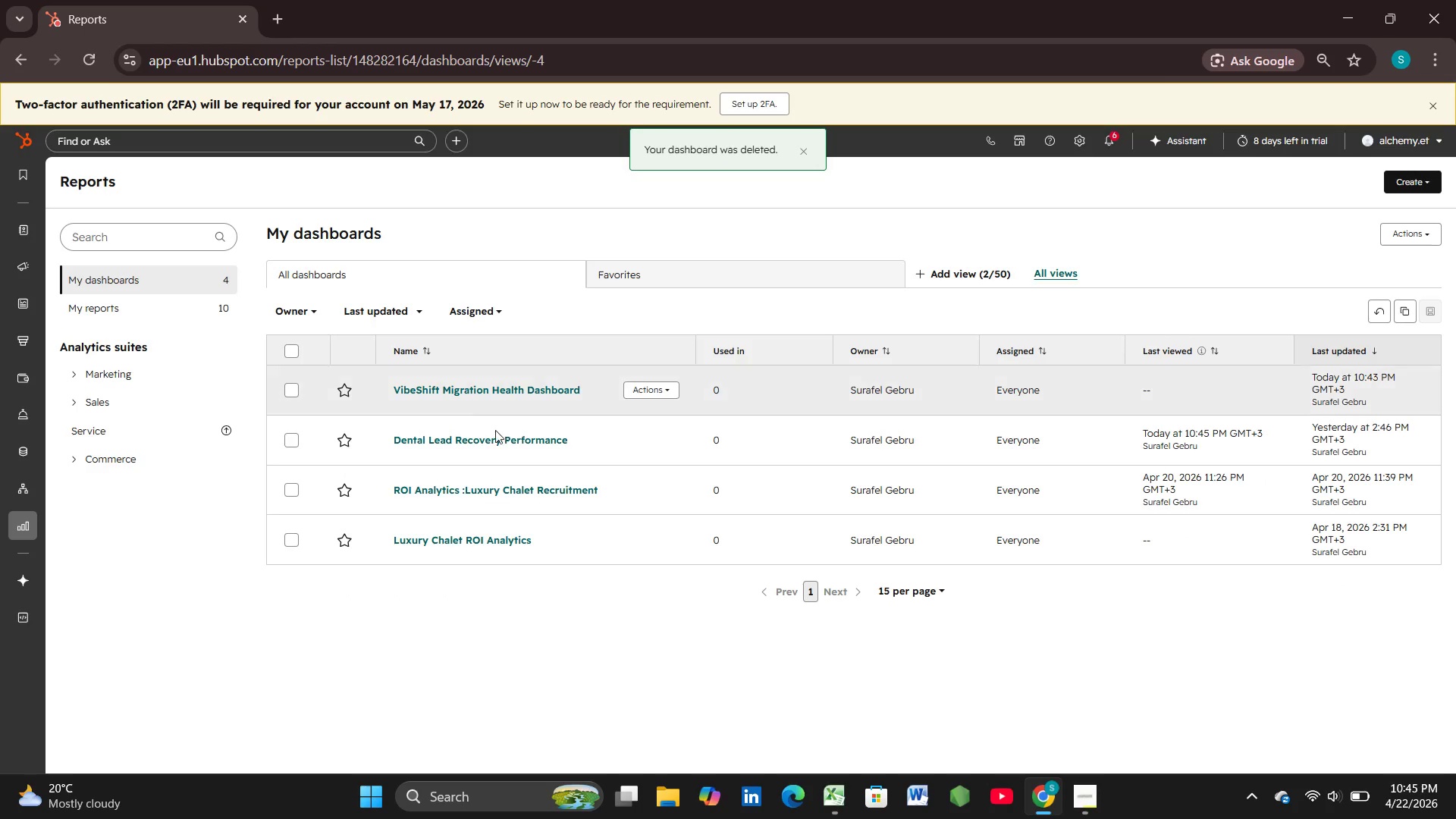 
left_click([488, 391])
 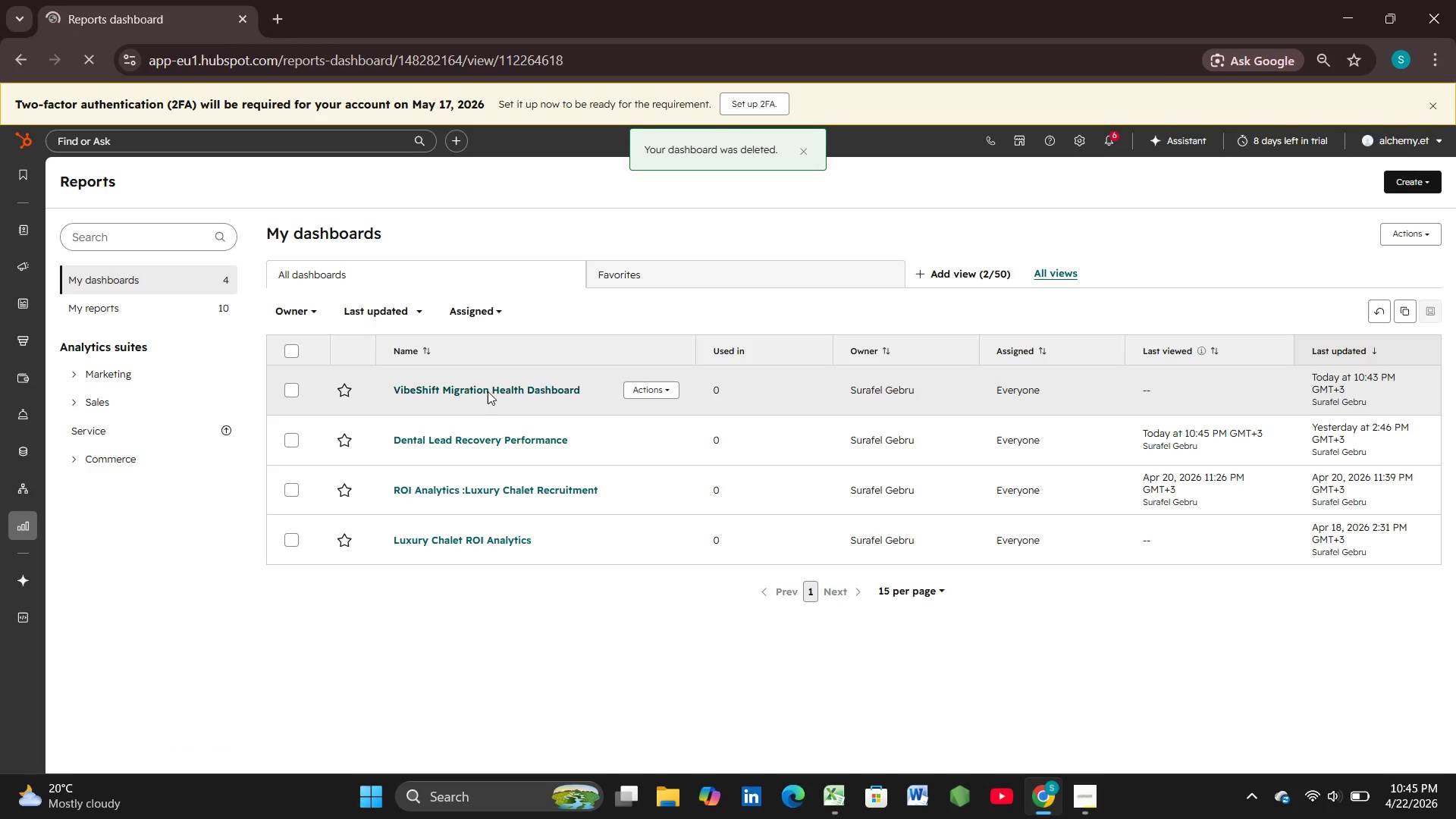 
left_click([492, 387])
 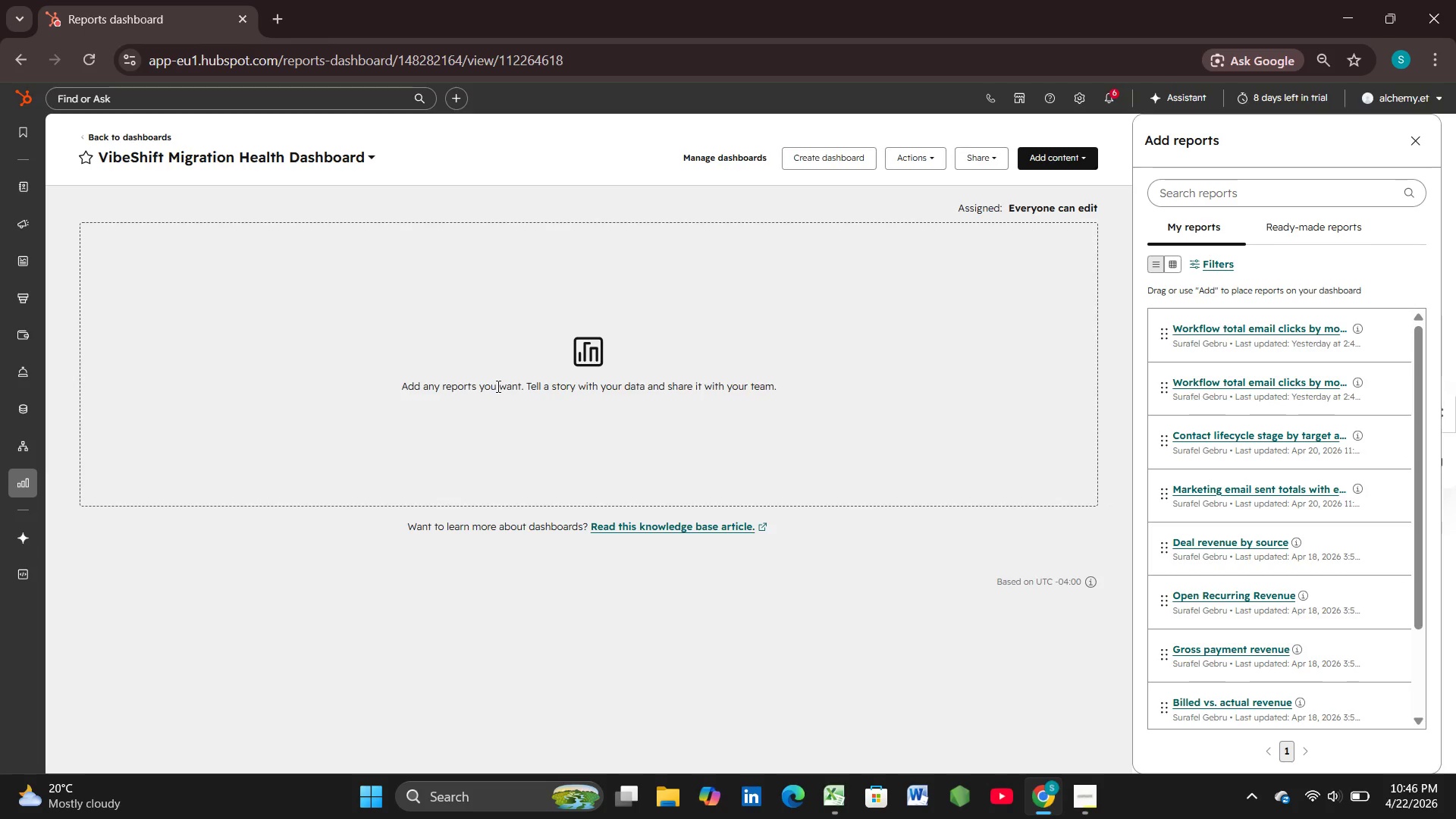 
wait(10.3)
 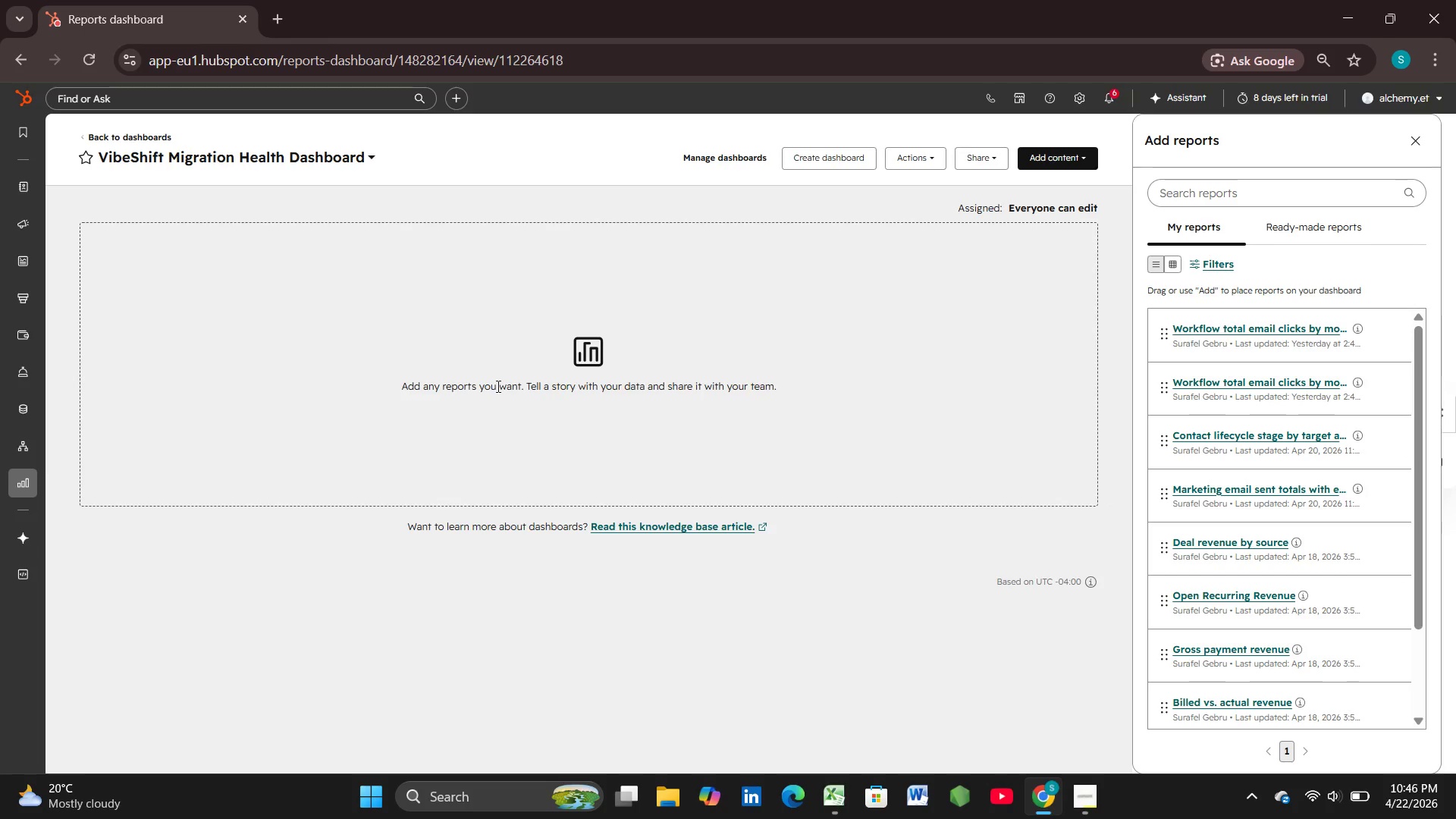 
mouse_move([1065, 213])
 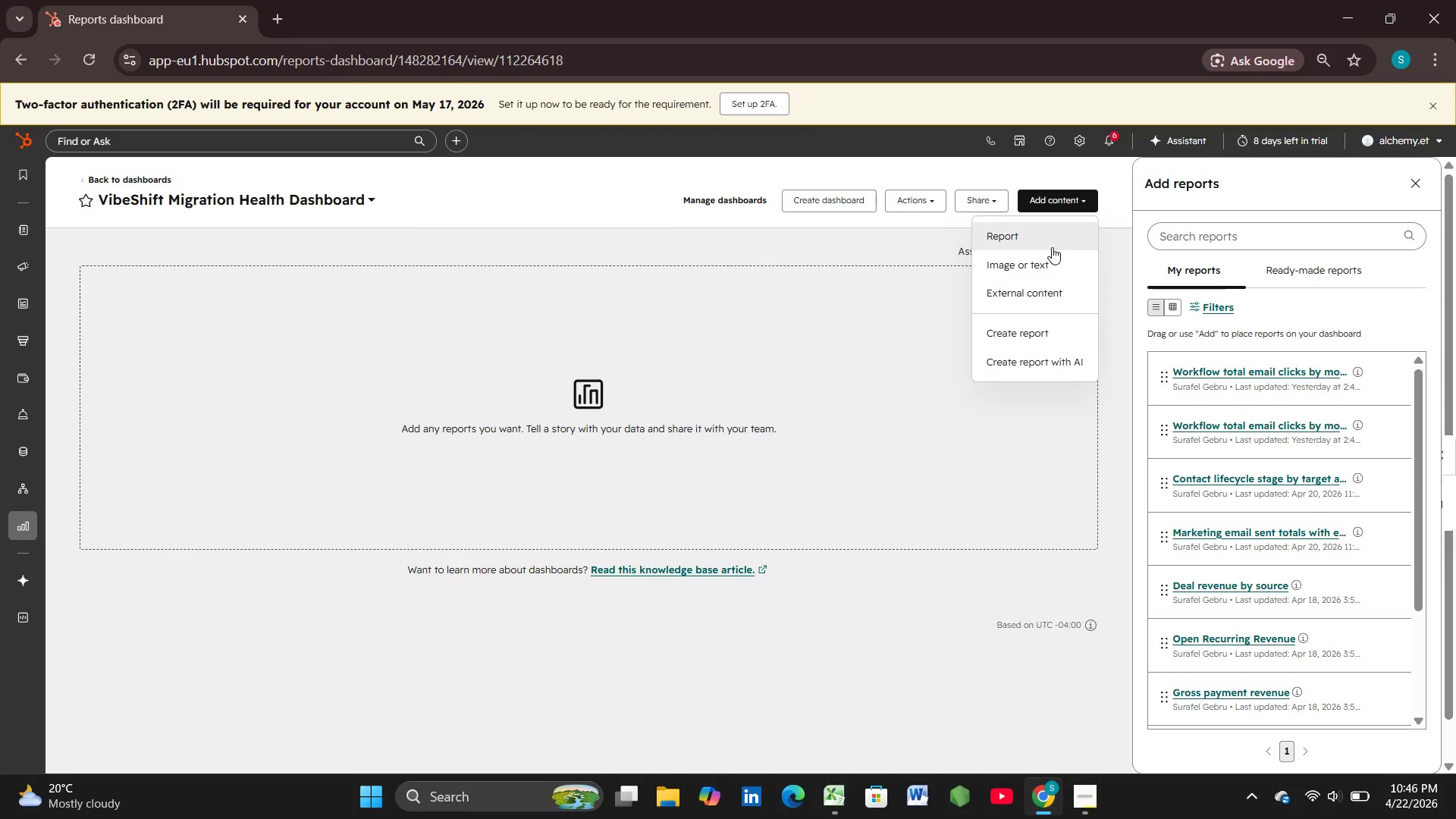 
wait(8.68)
 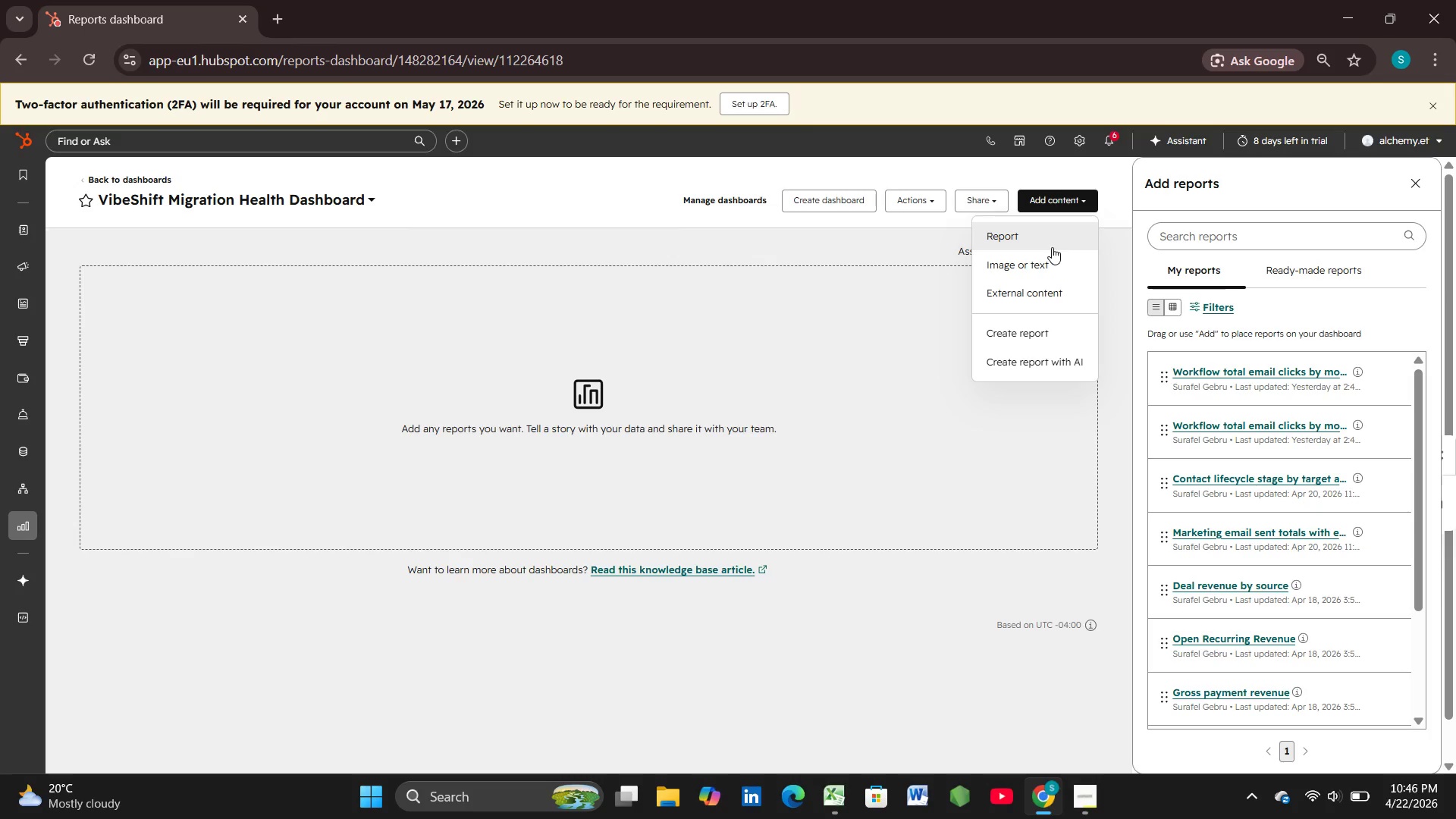 
left_click([1028, 335])
 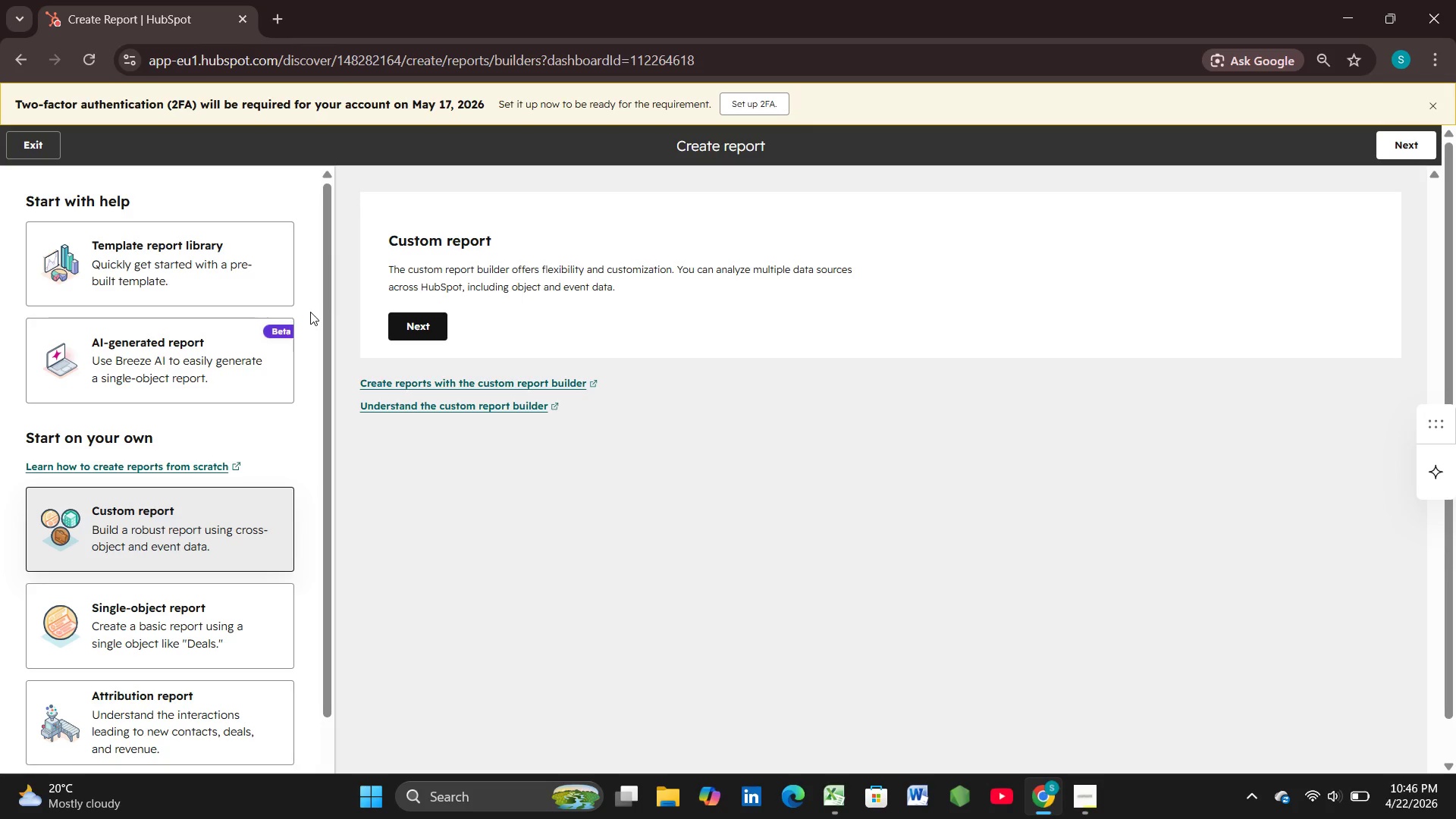 
wait(40.36)
 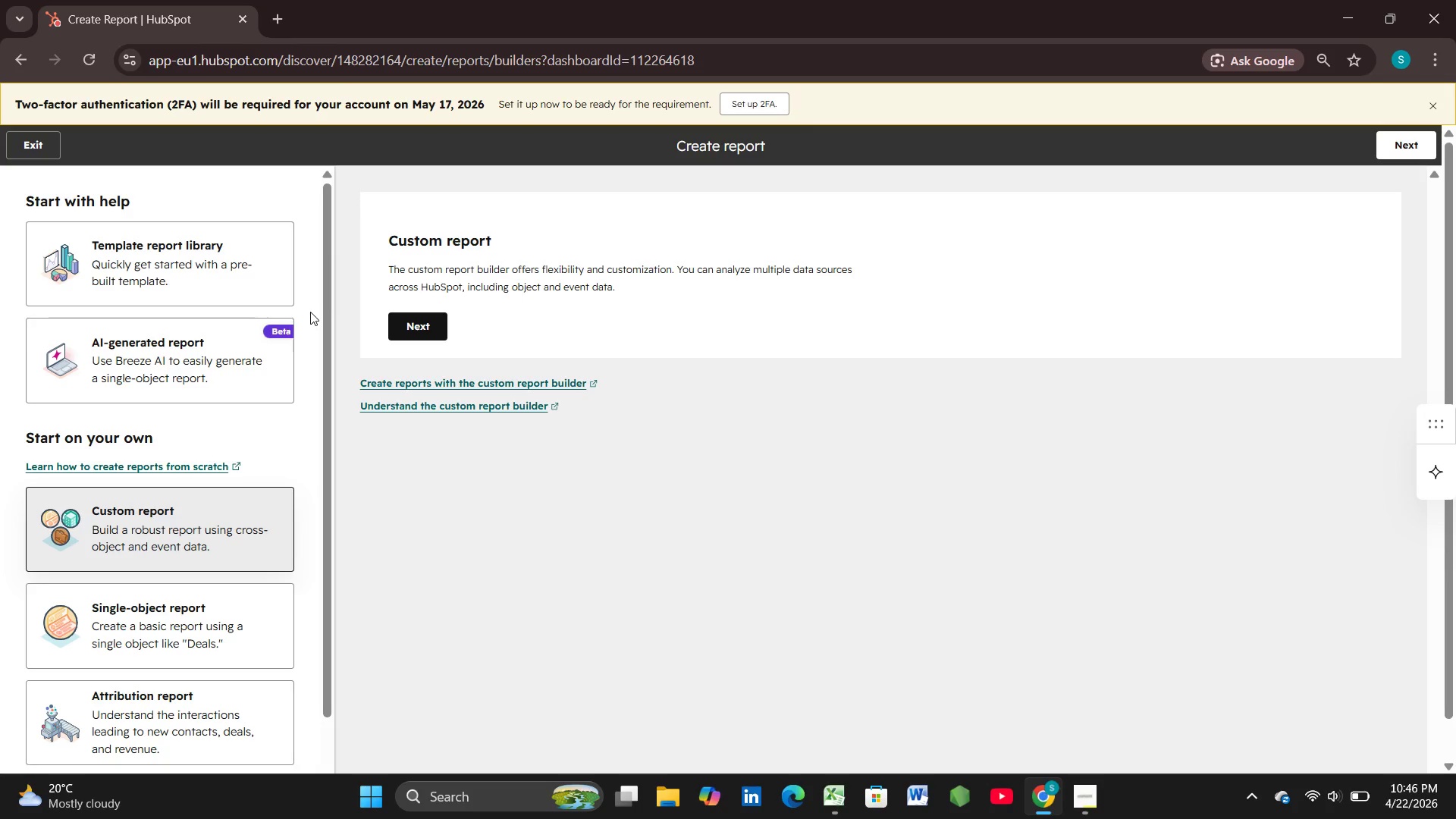 
left_click([165, 620])
 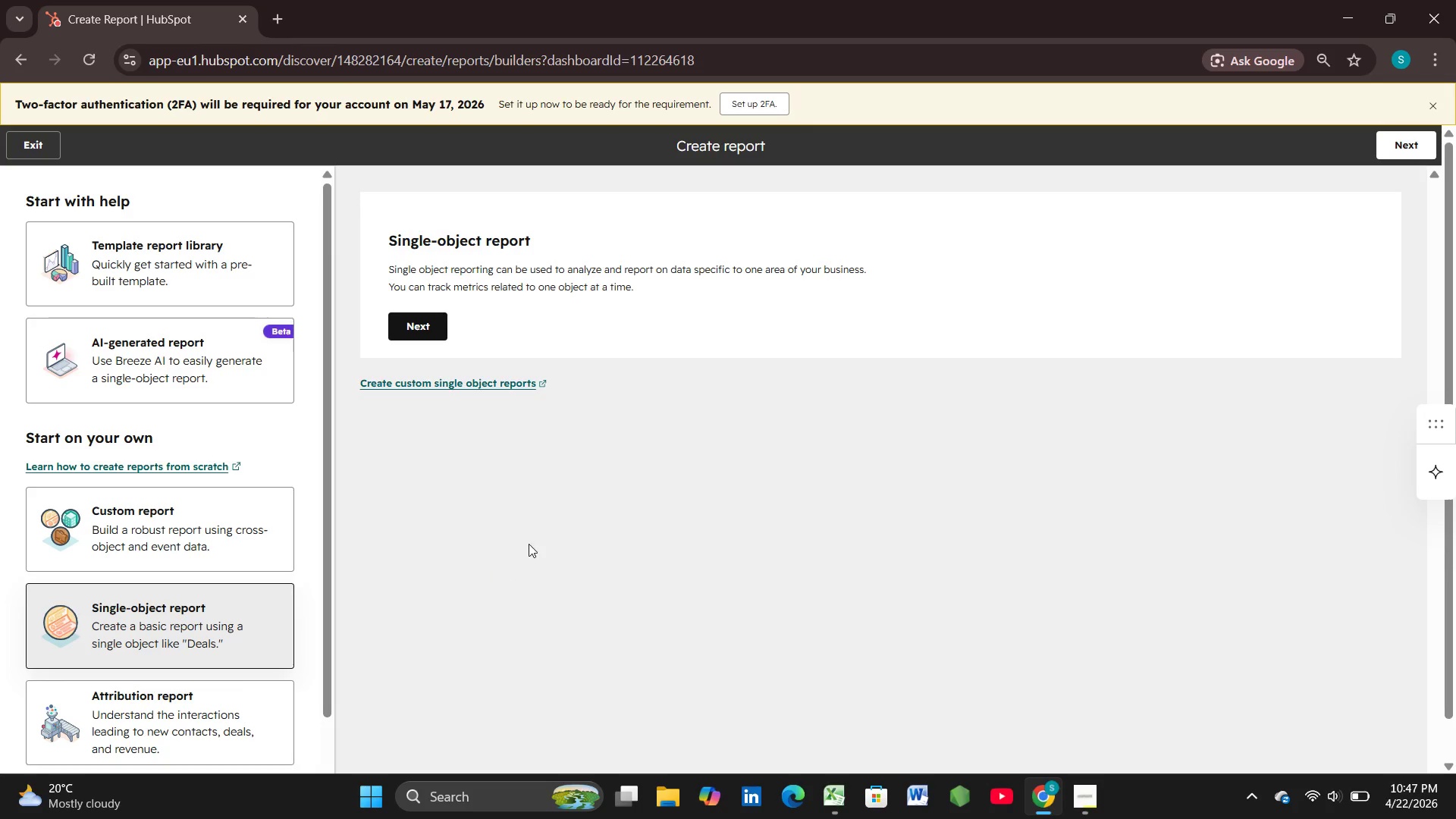 
wait(6.39)
 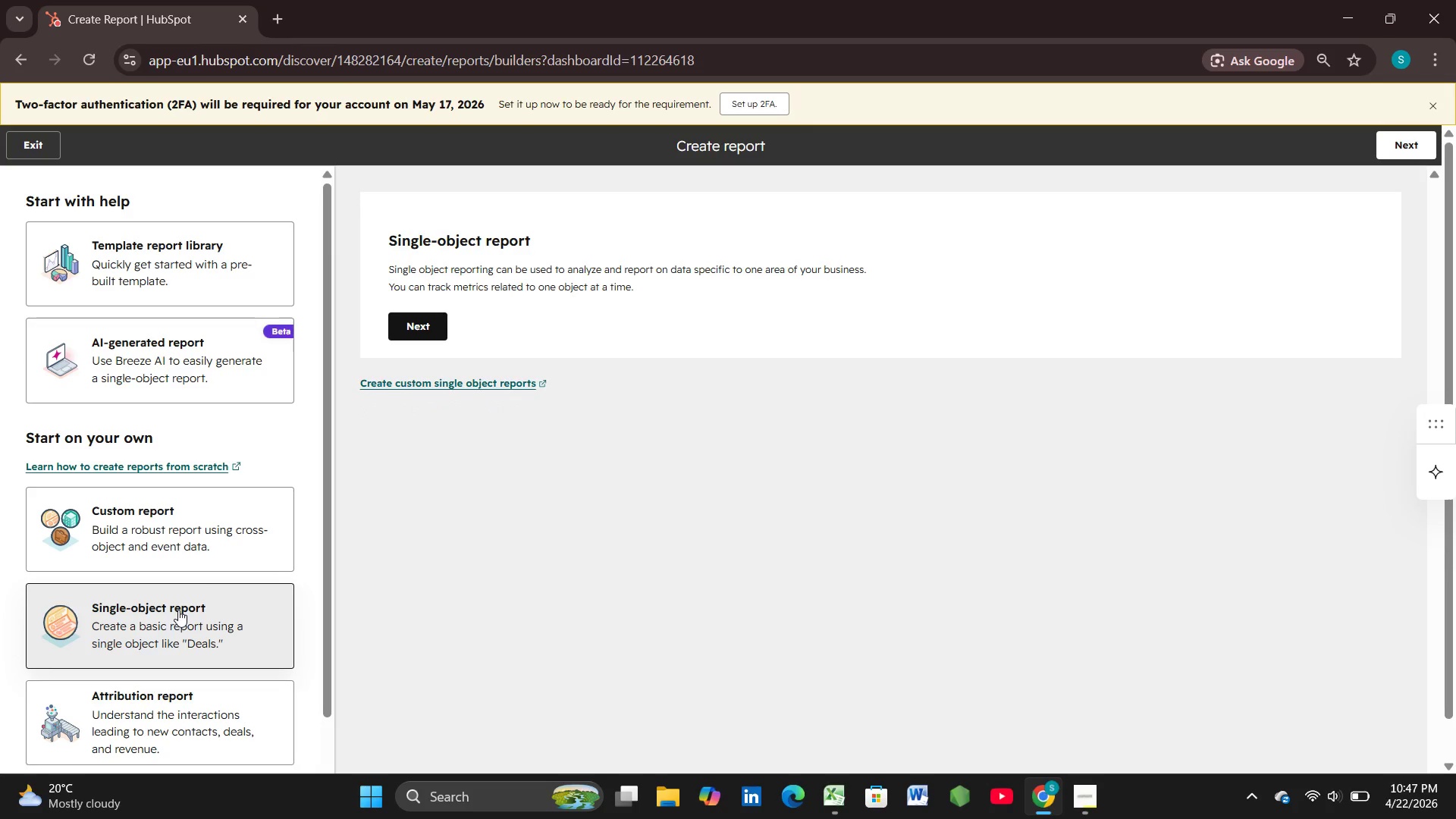 
mouse_move([430, 329])
 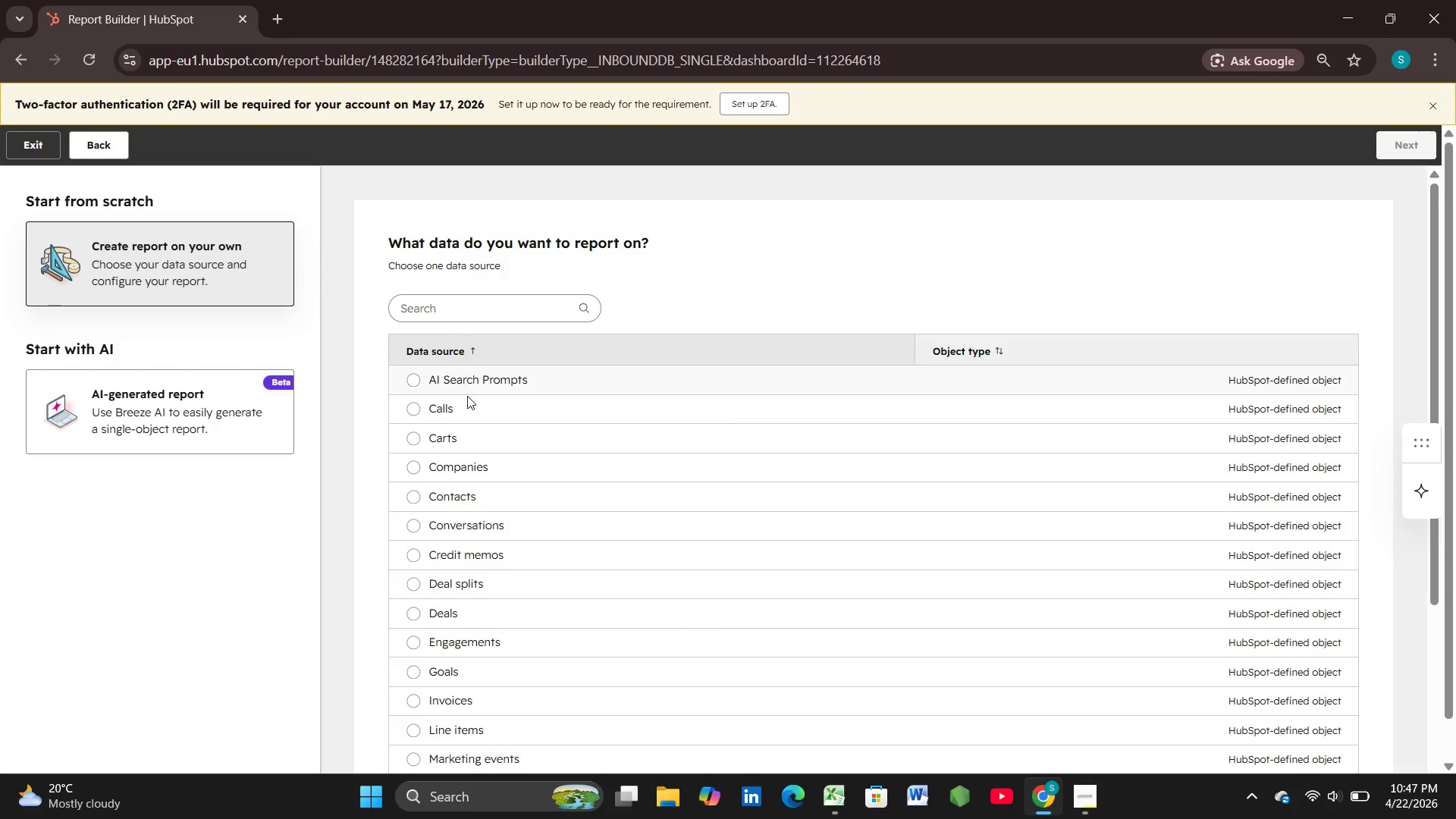 
left_click([482, 488])
 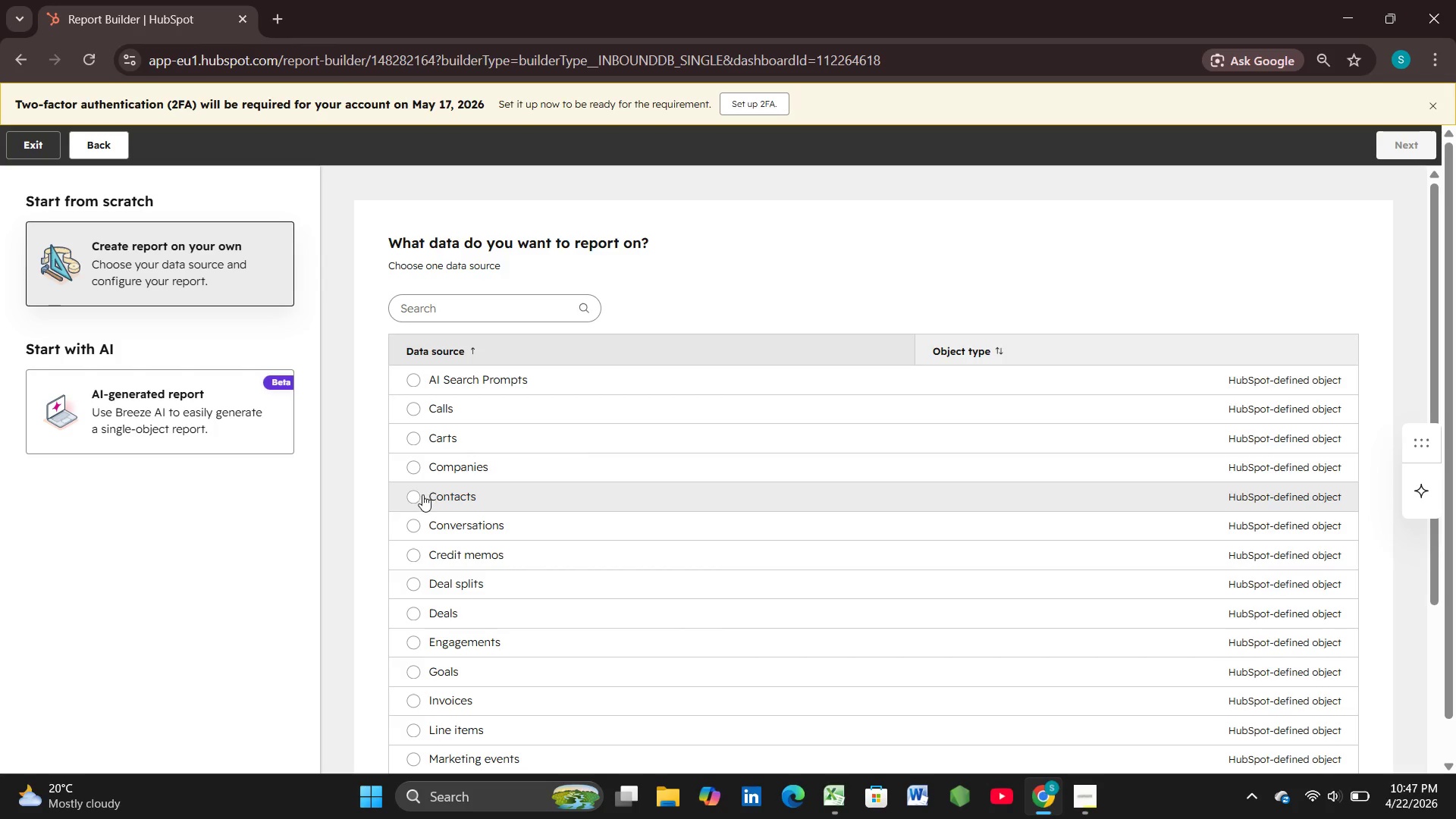 
left_click([407, 497])
 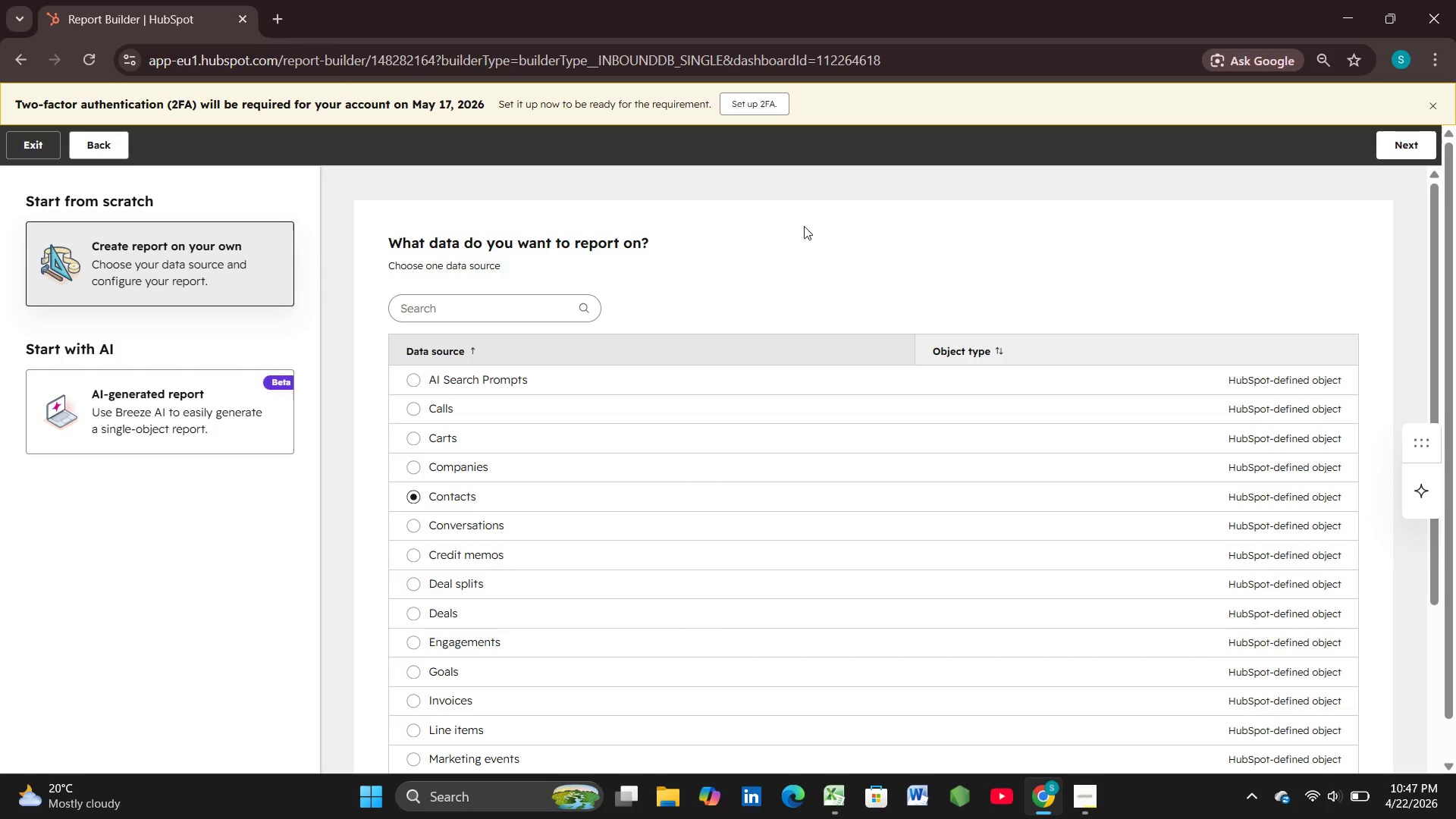 
left_click([1410, 149])
 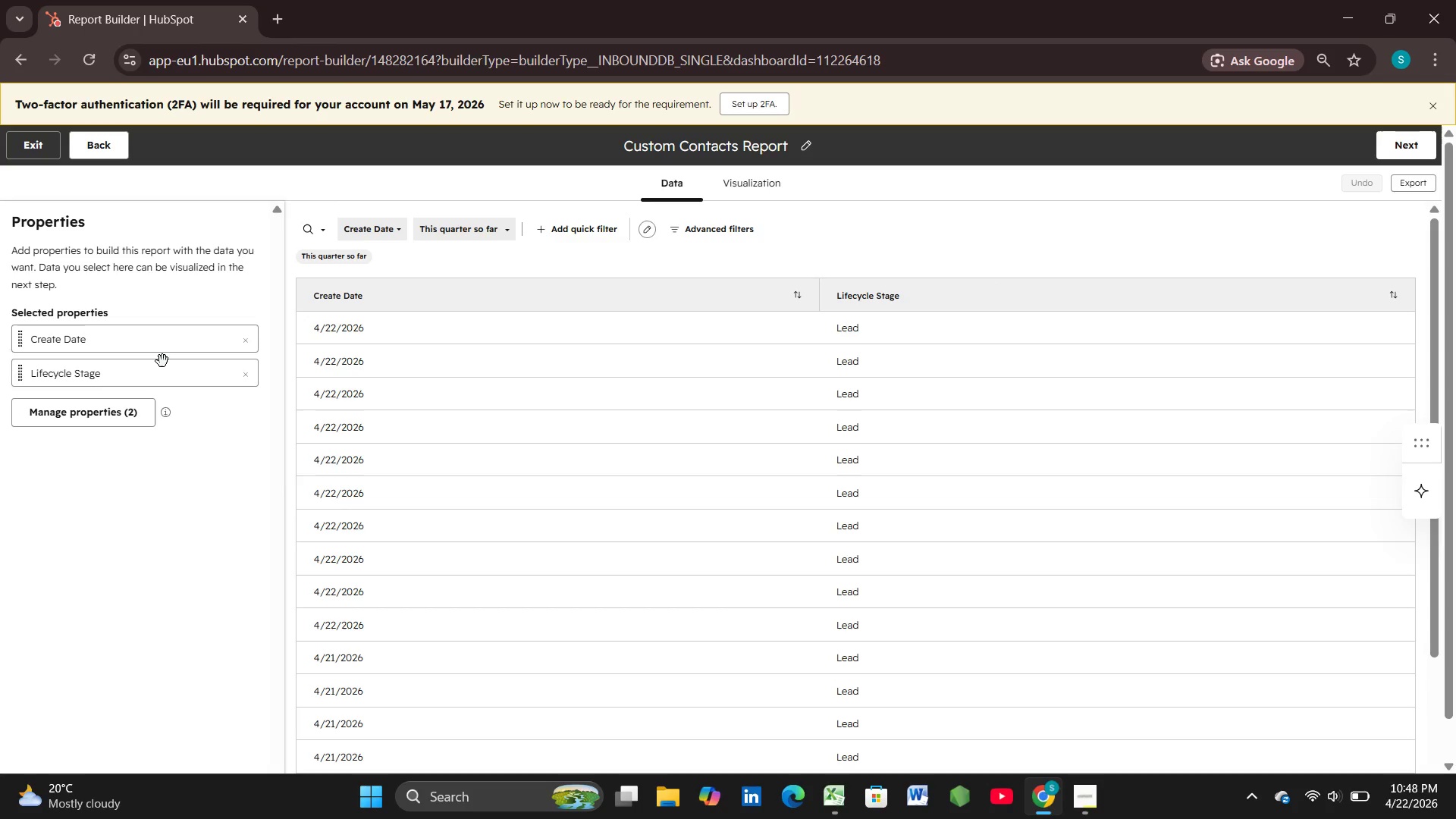 
wait(64.55)
 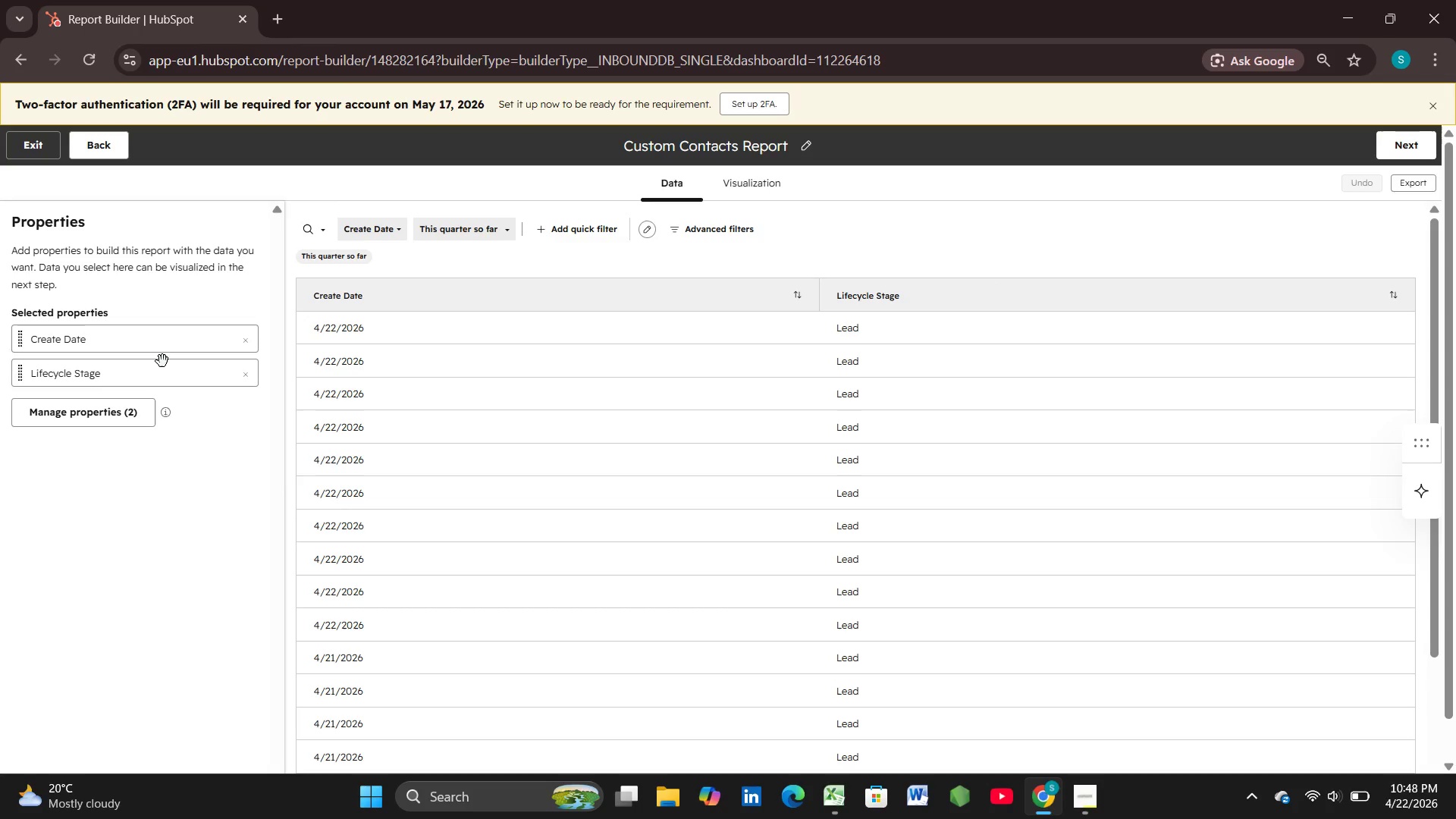 
left_click([134, 422])
 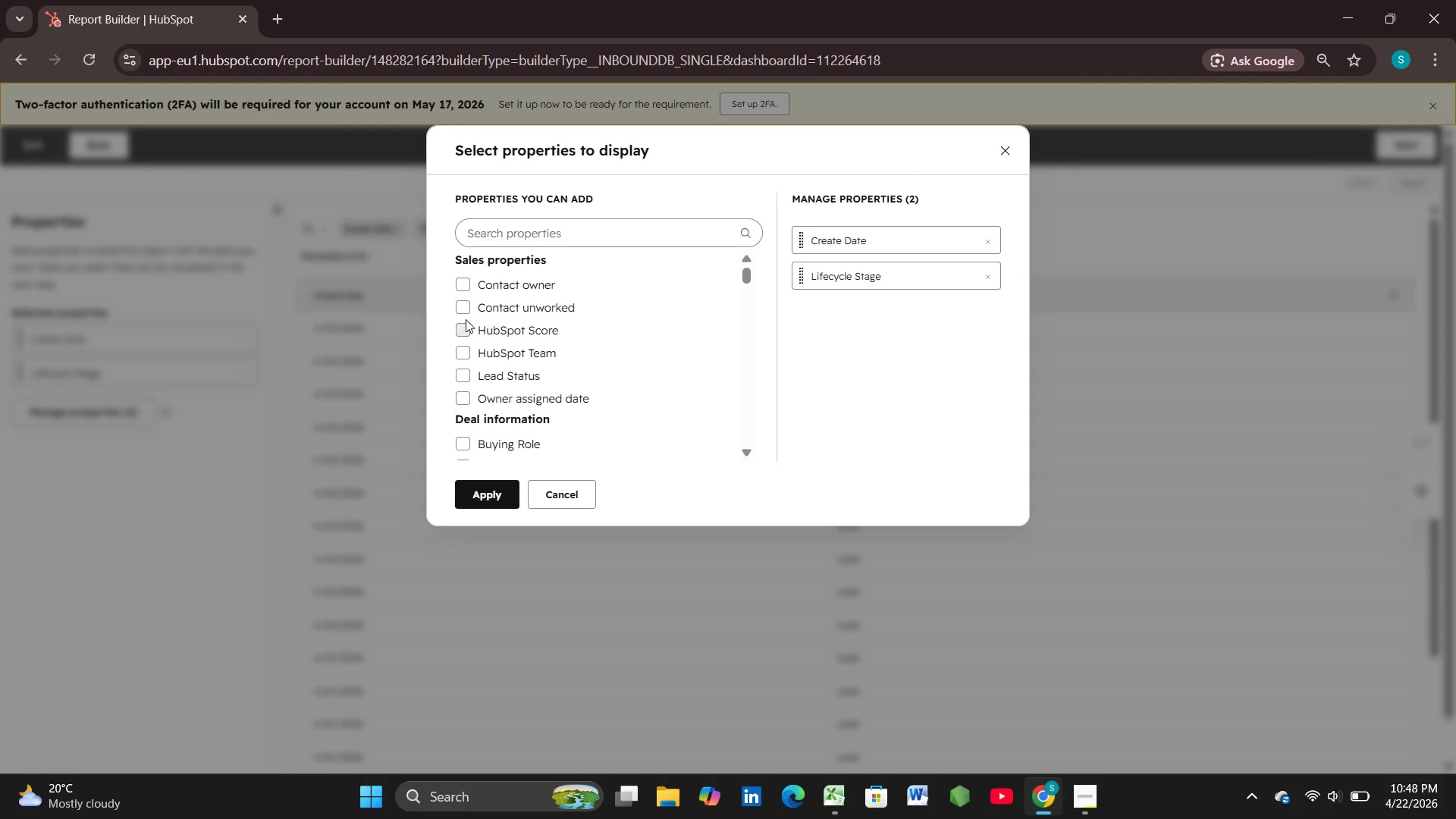 
wait(8.3)
 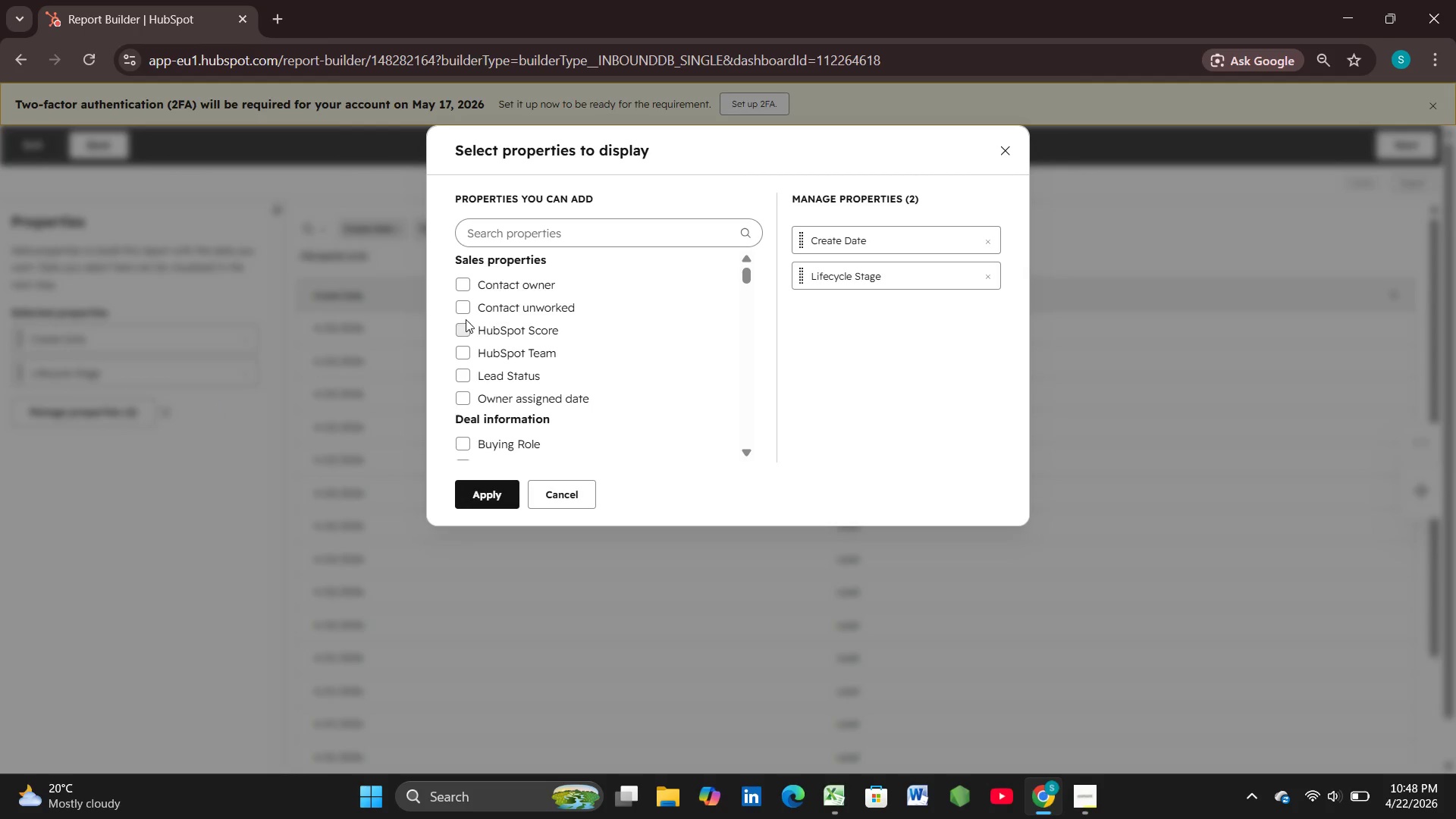 
scroll: coordinate [463, 328], scroll_direction: down, amount: 2.0
 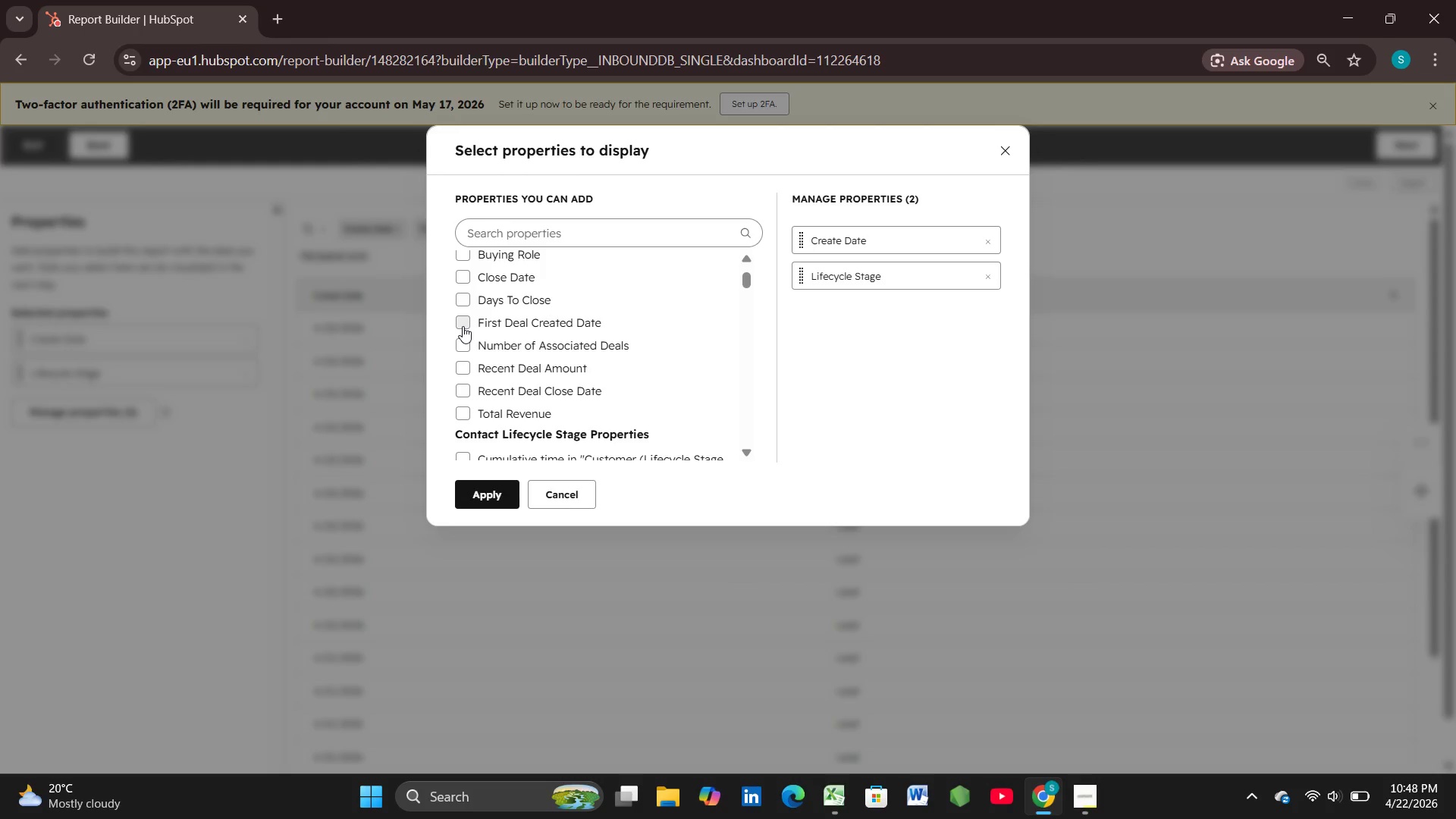 
scroll: coordinate [463, 326], scroll_direction: up, amount: 2.0
 